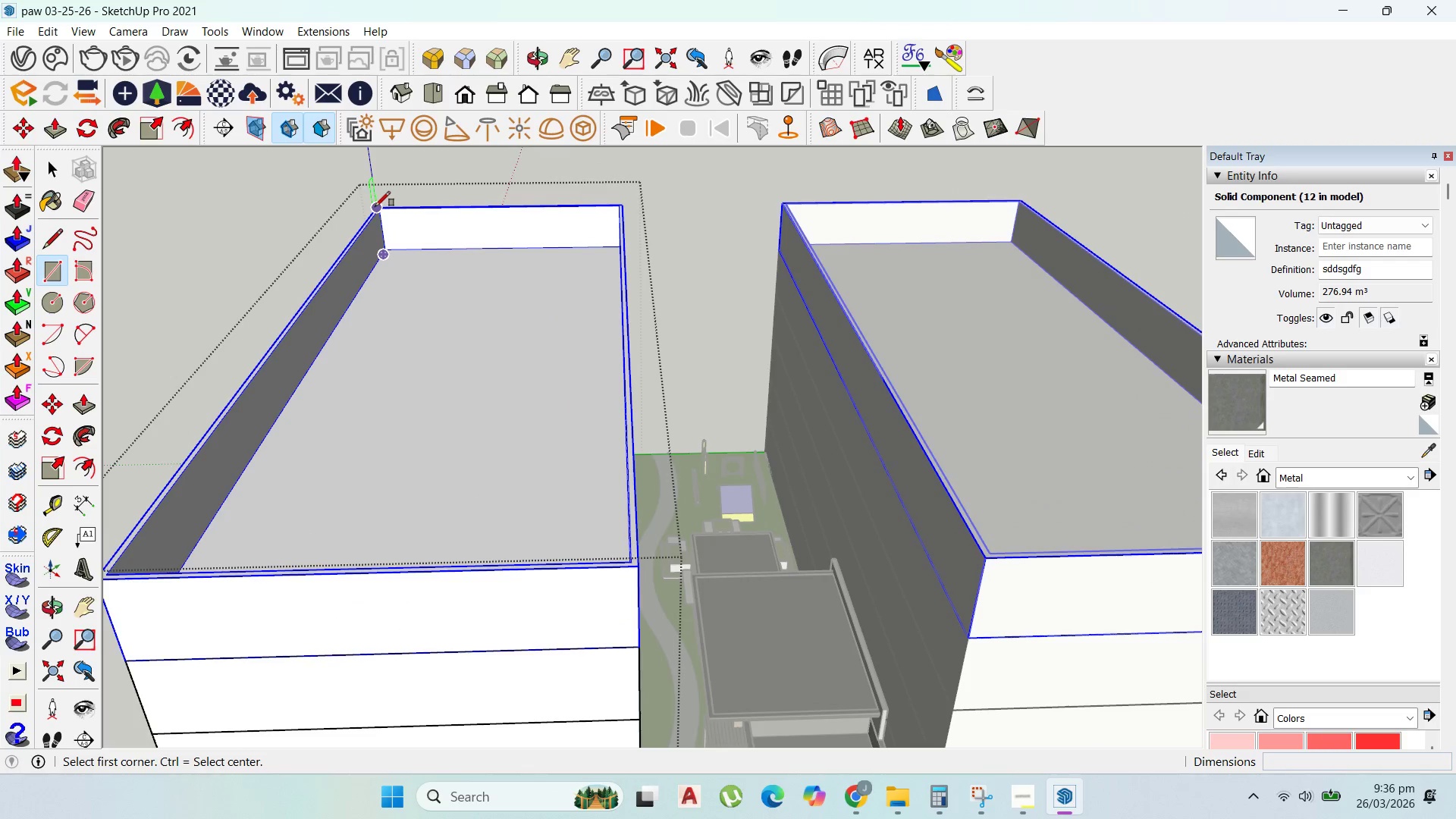 
left_click([375, 206])
 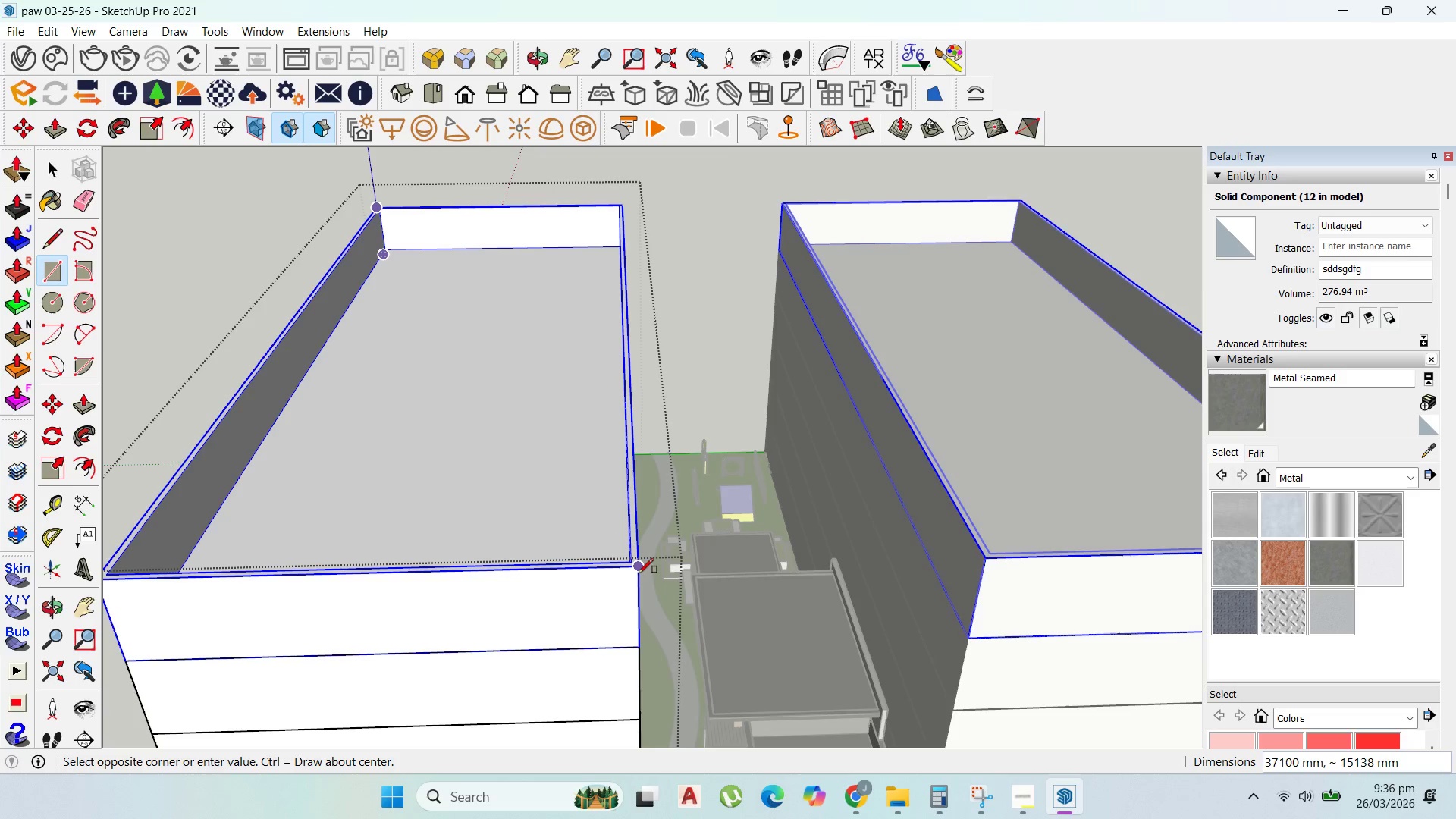 
left_click([637, 573])
 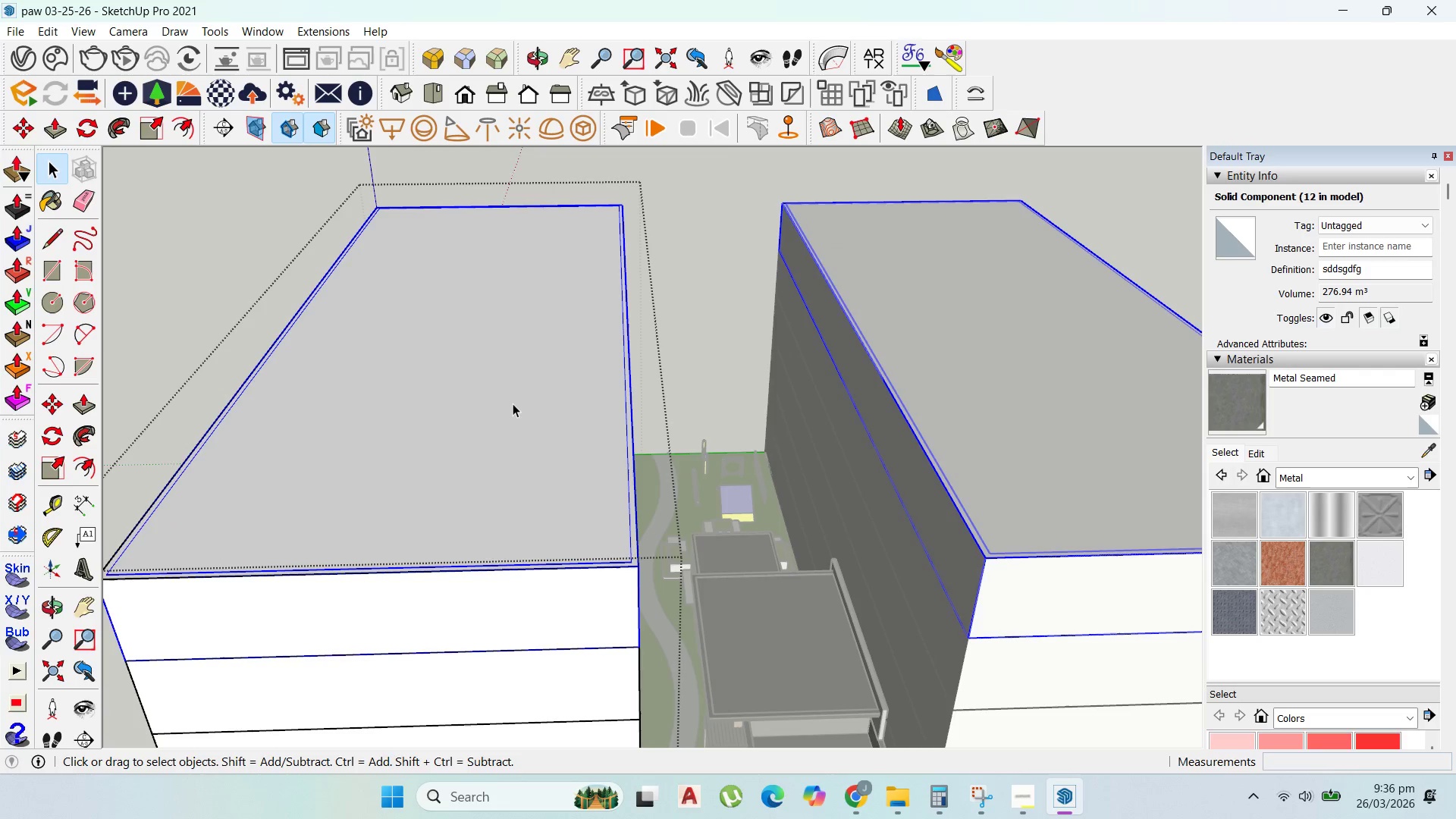 
triple_click([506, 408])
 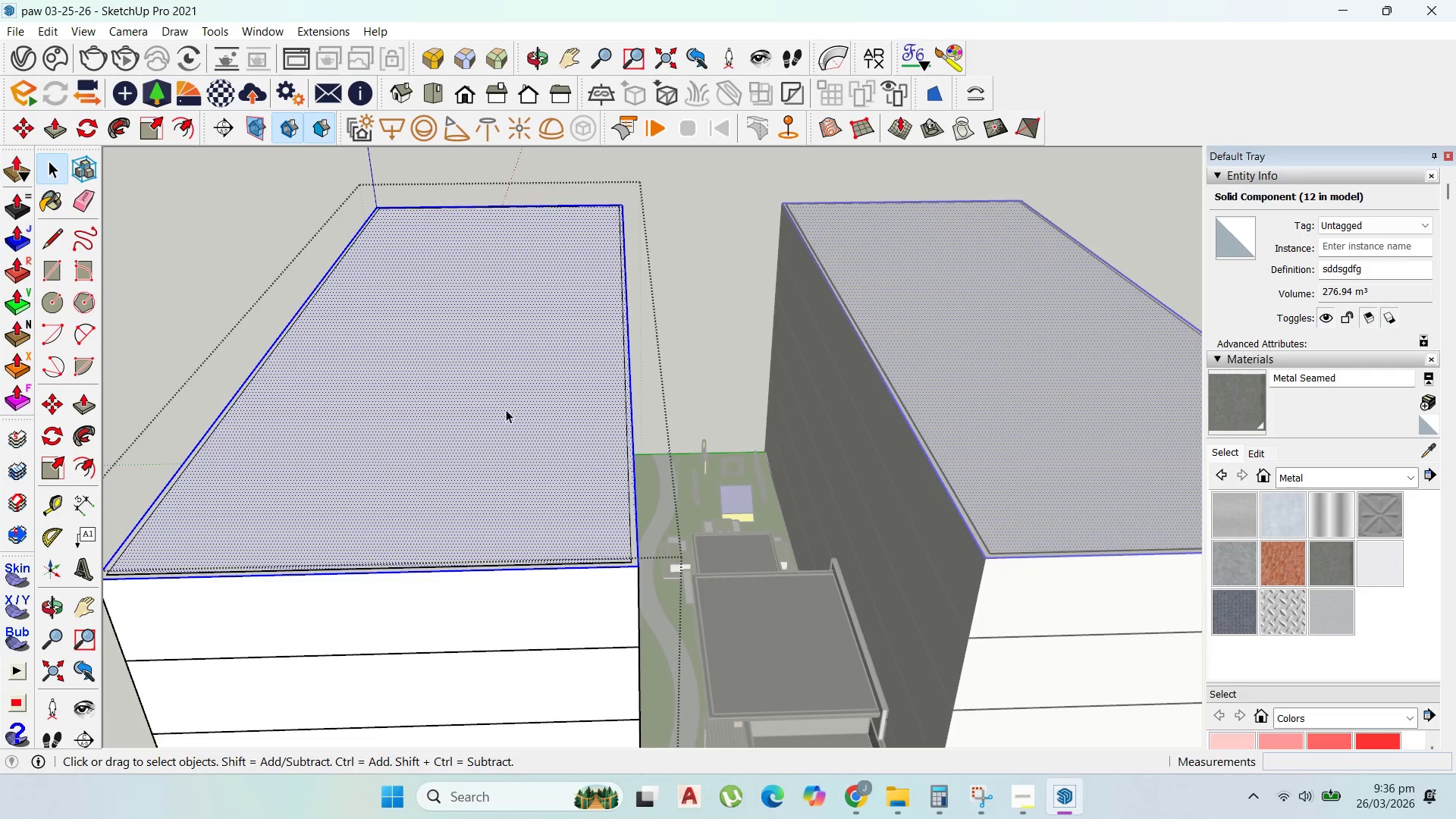 
right_click([506, 410])
 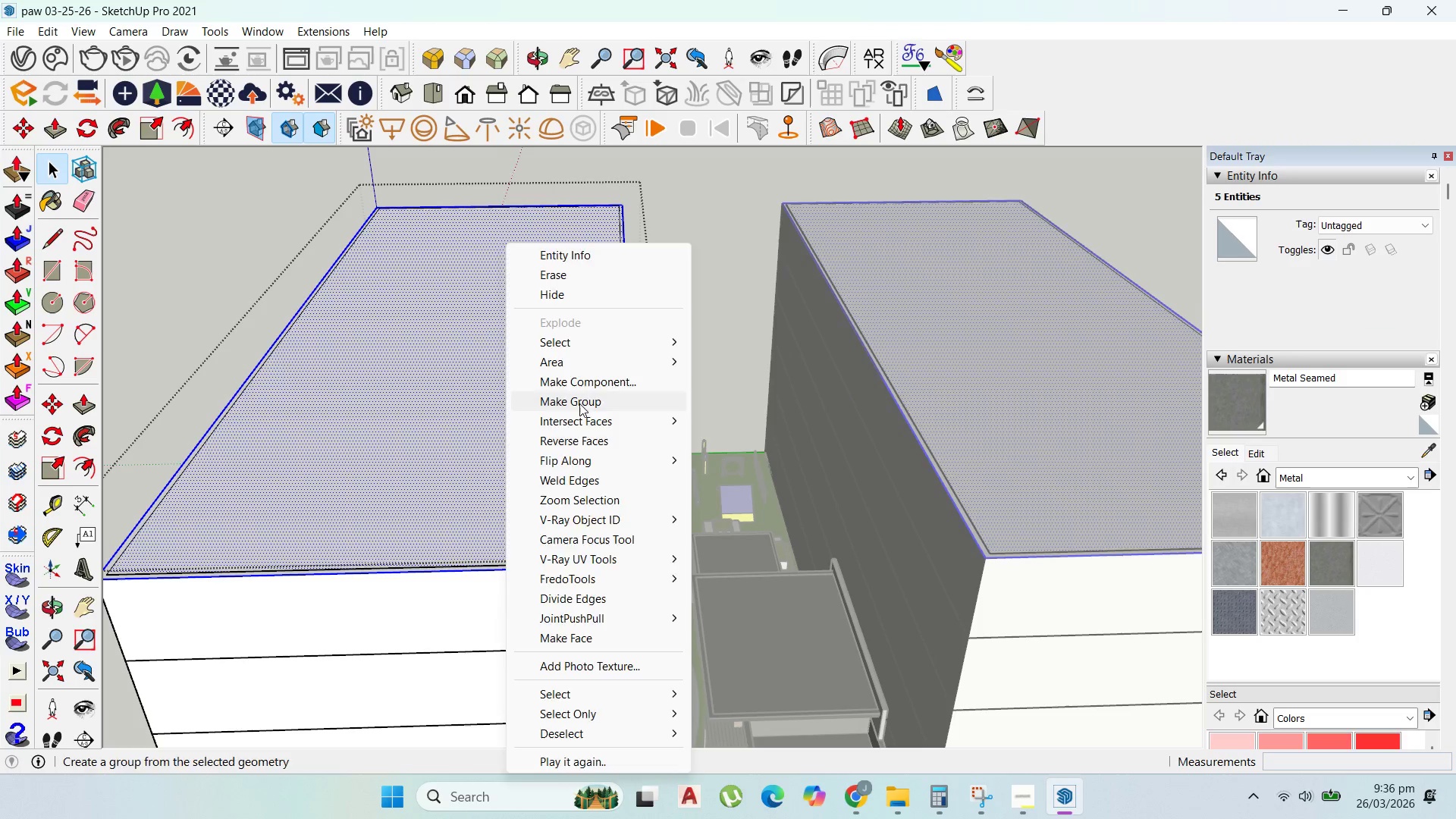 
double_click([579, 406])
 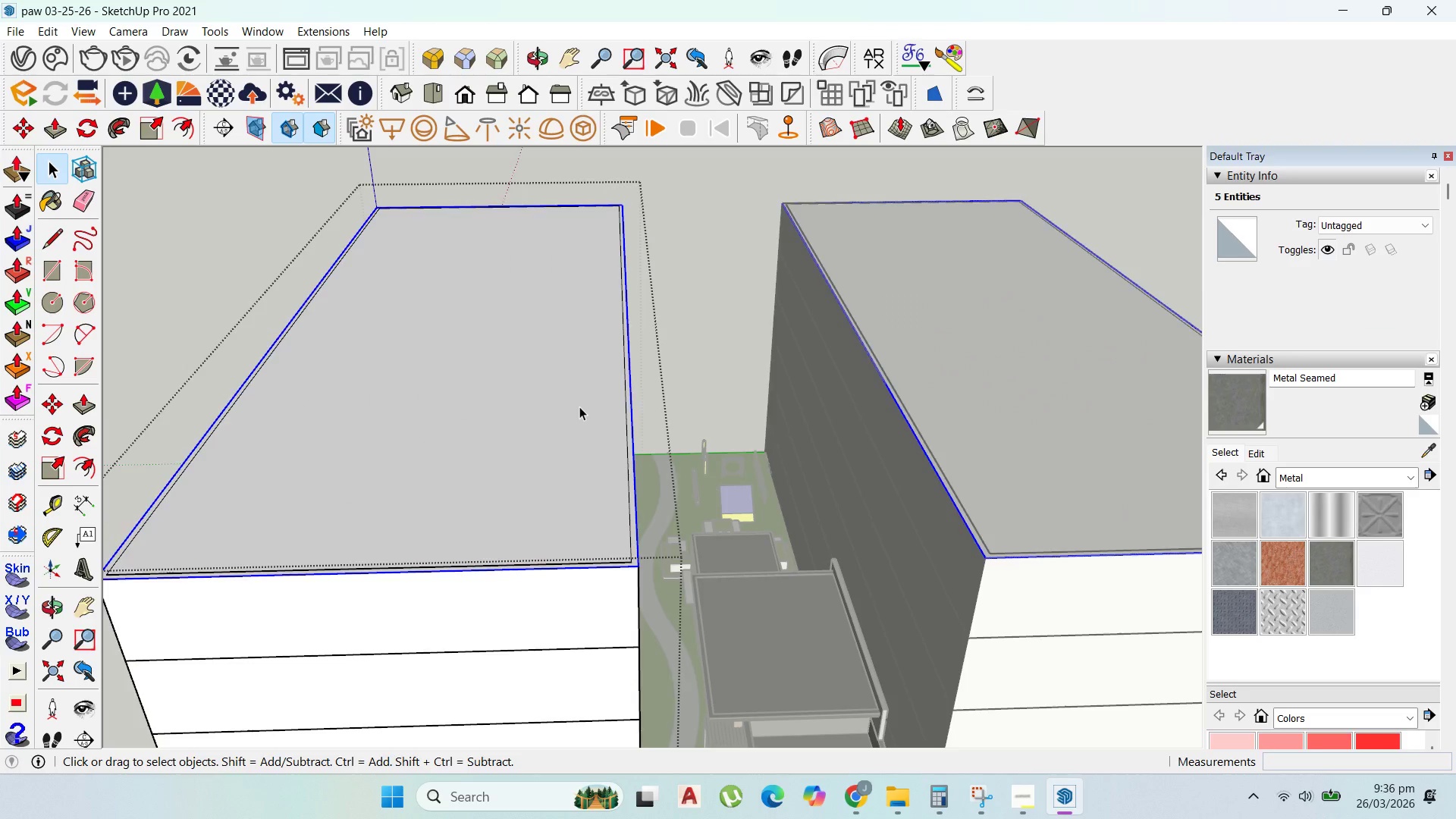 
triple_click([579, 406])
 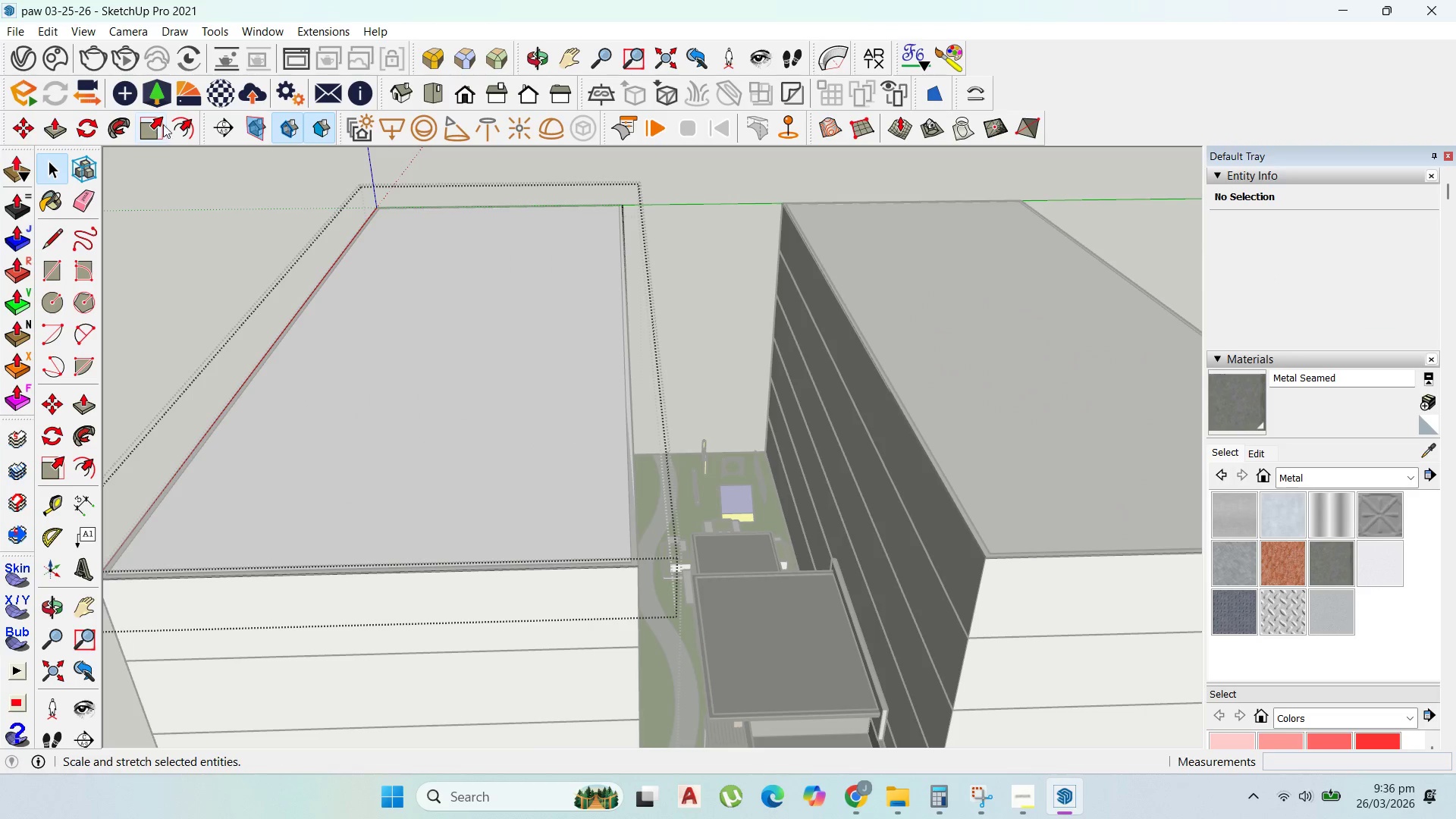 
left_click([181, 120])
 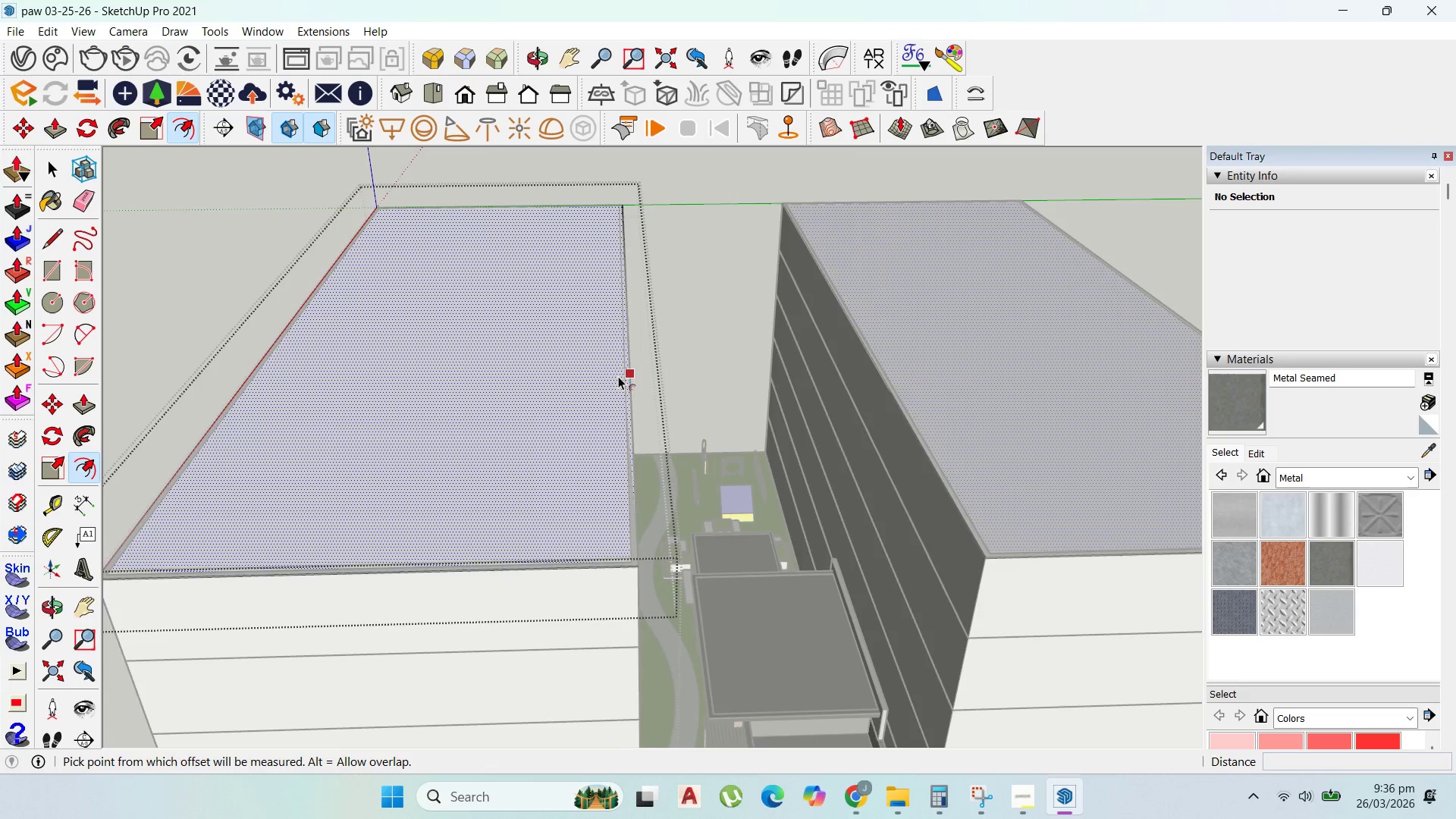 
scroll: coordinate [624, 384], scroll_direction: up, amount: 3.0
 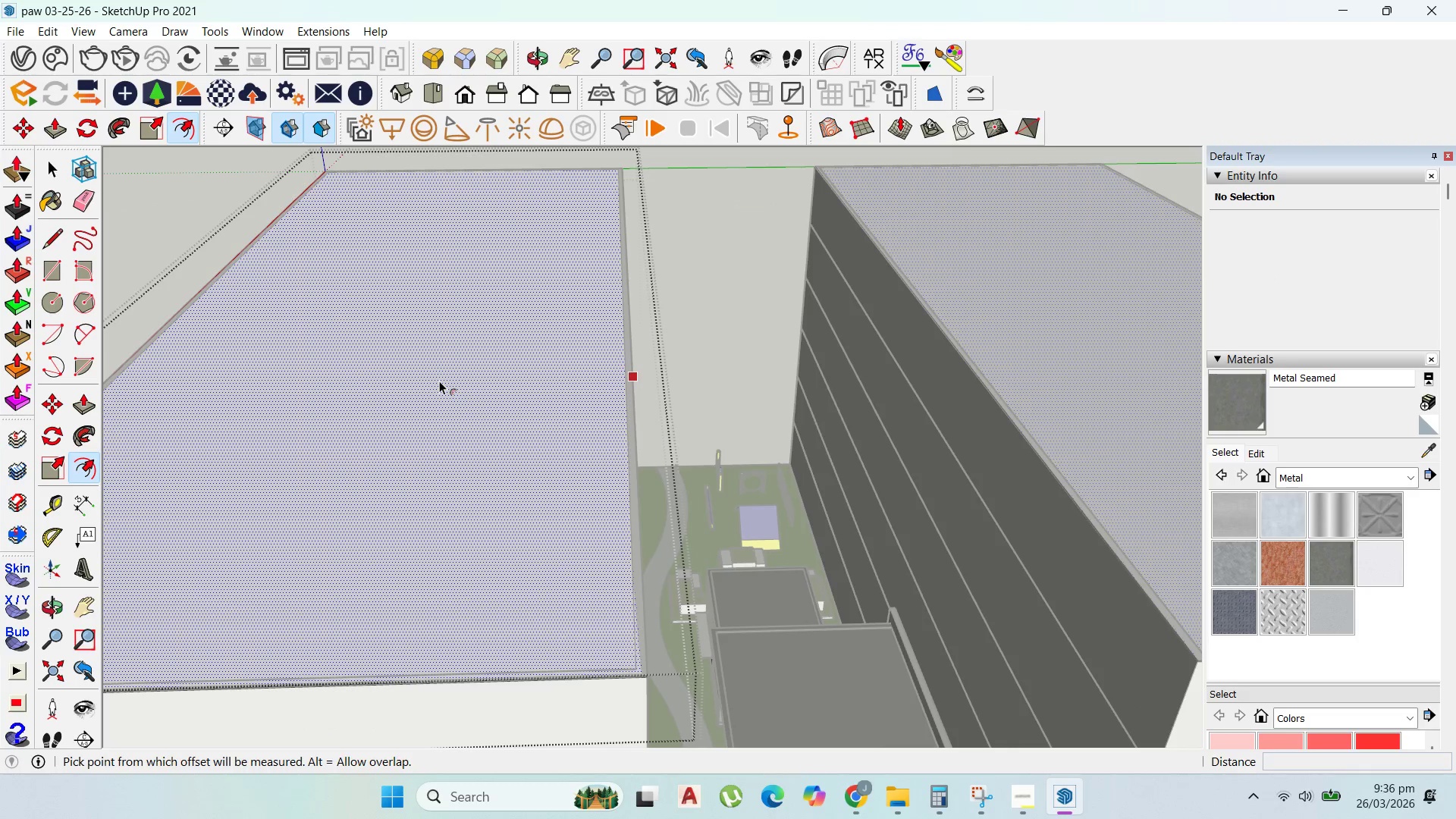 
type(p100)
 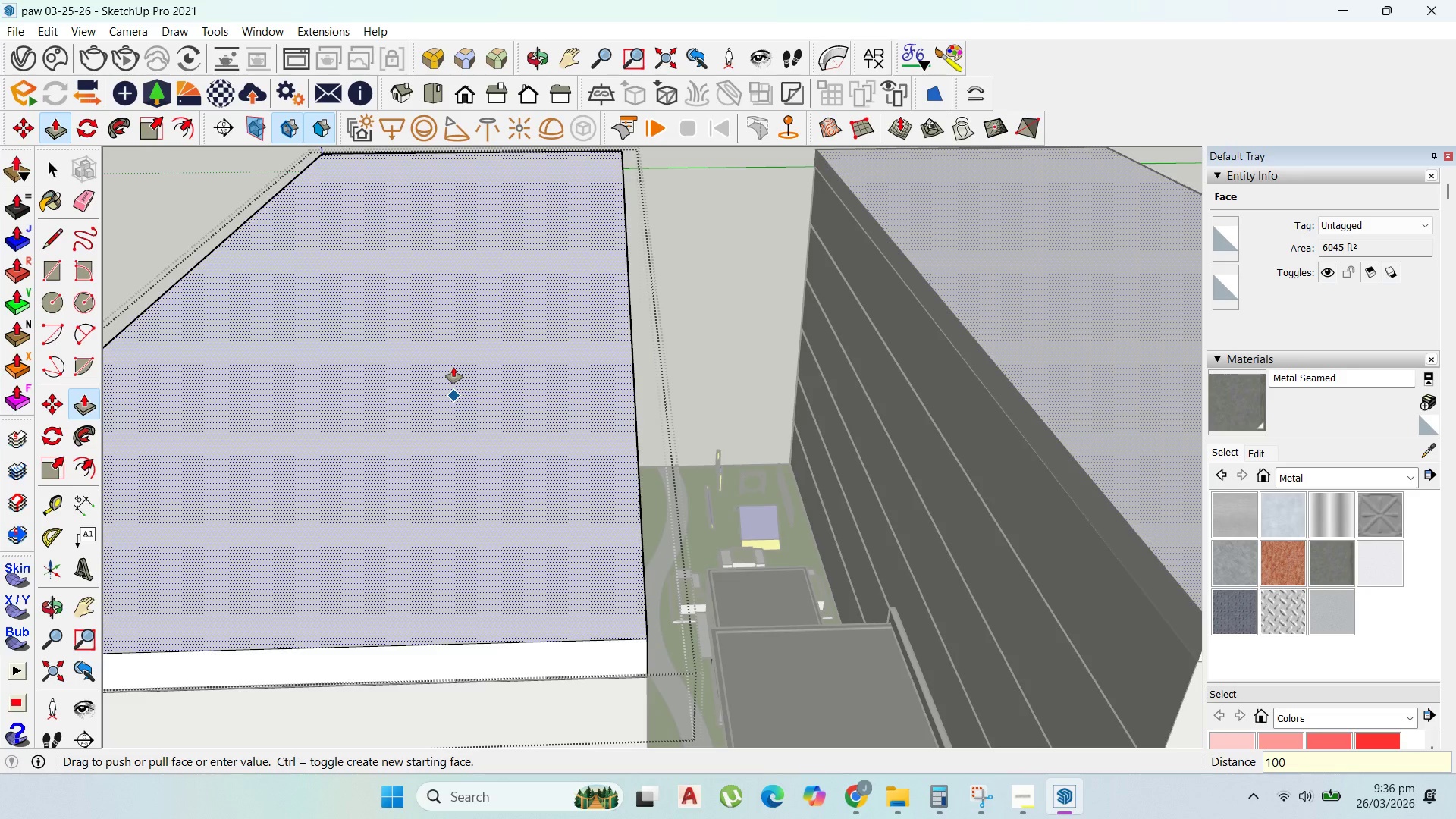 
left_click_drag(start_coordinate=[454, 396], to_coordinate=[453, 367])
 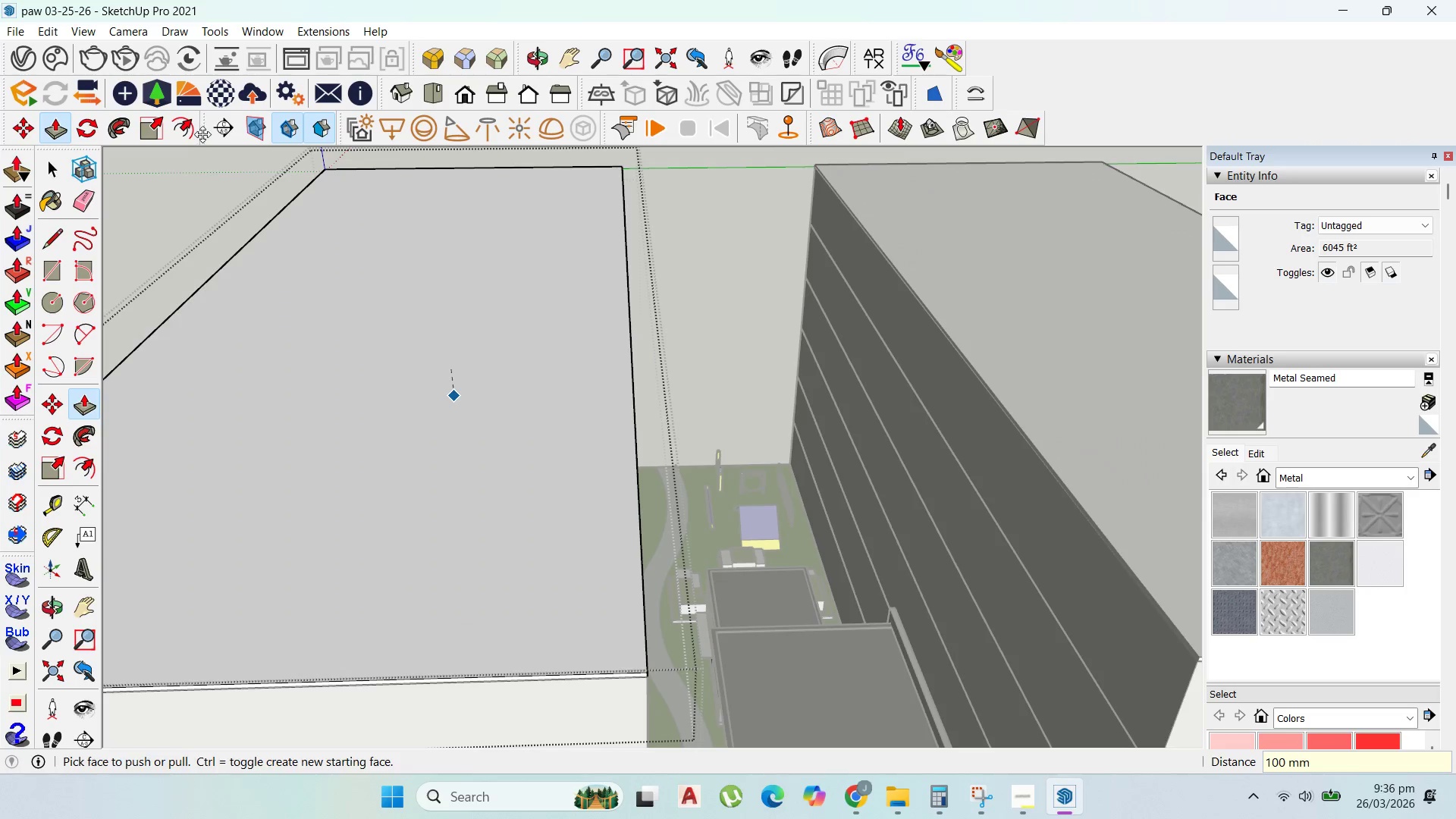 
key(Enter)
 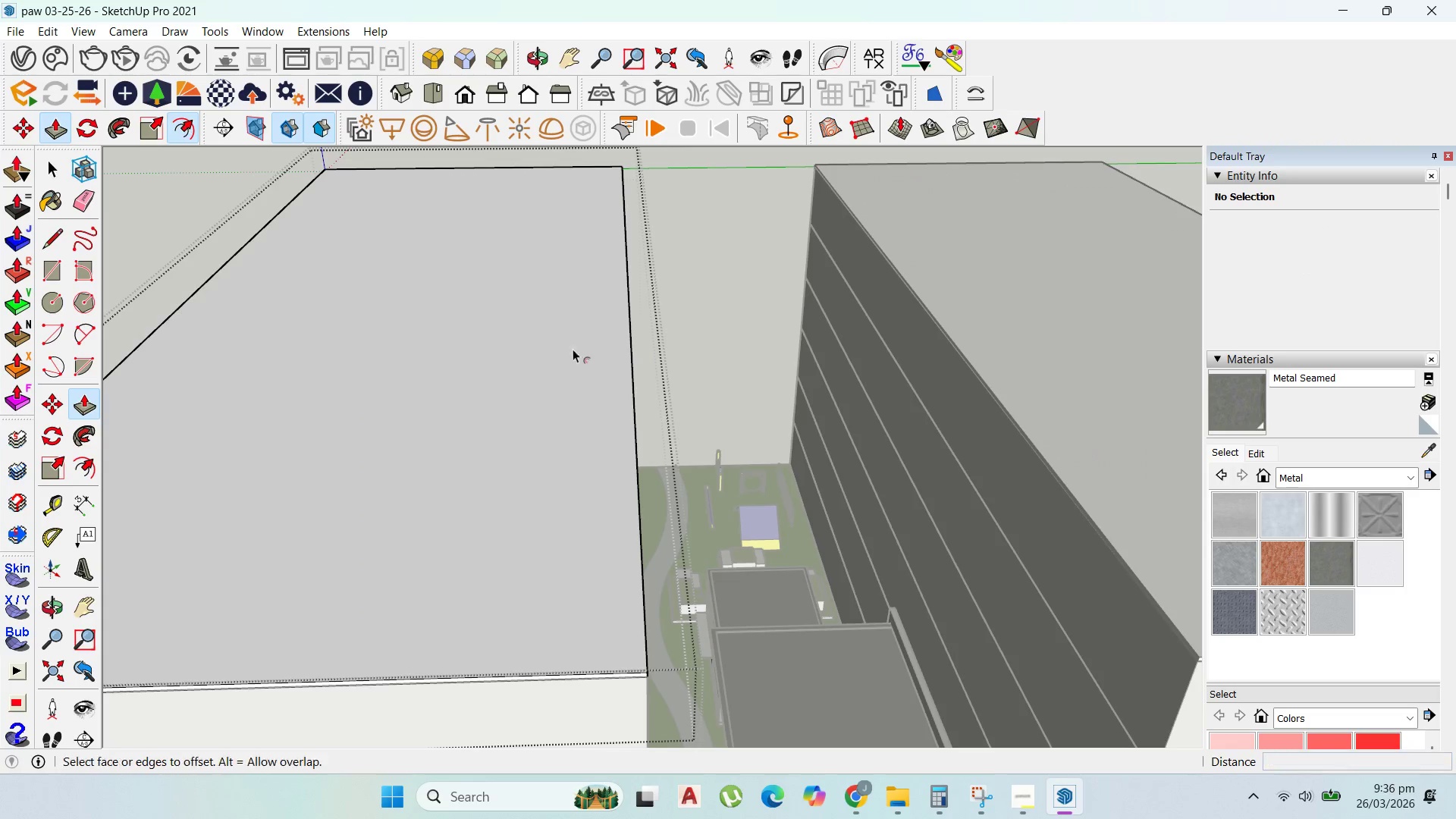 
left_click_drag(start_coordinate=[604, 378], to_coordinate=[598, 387])
 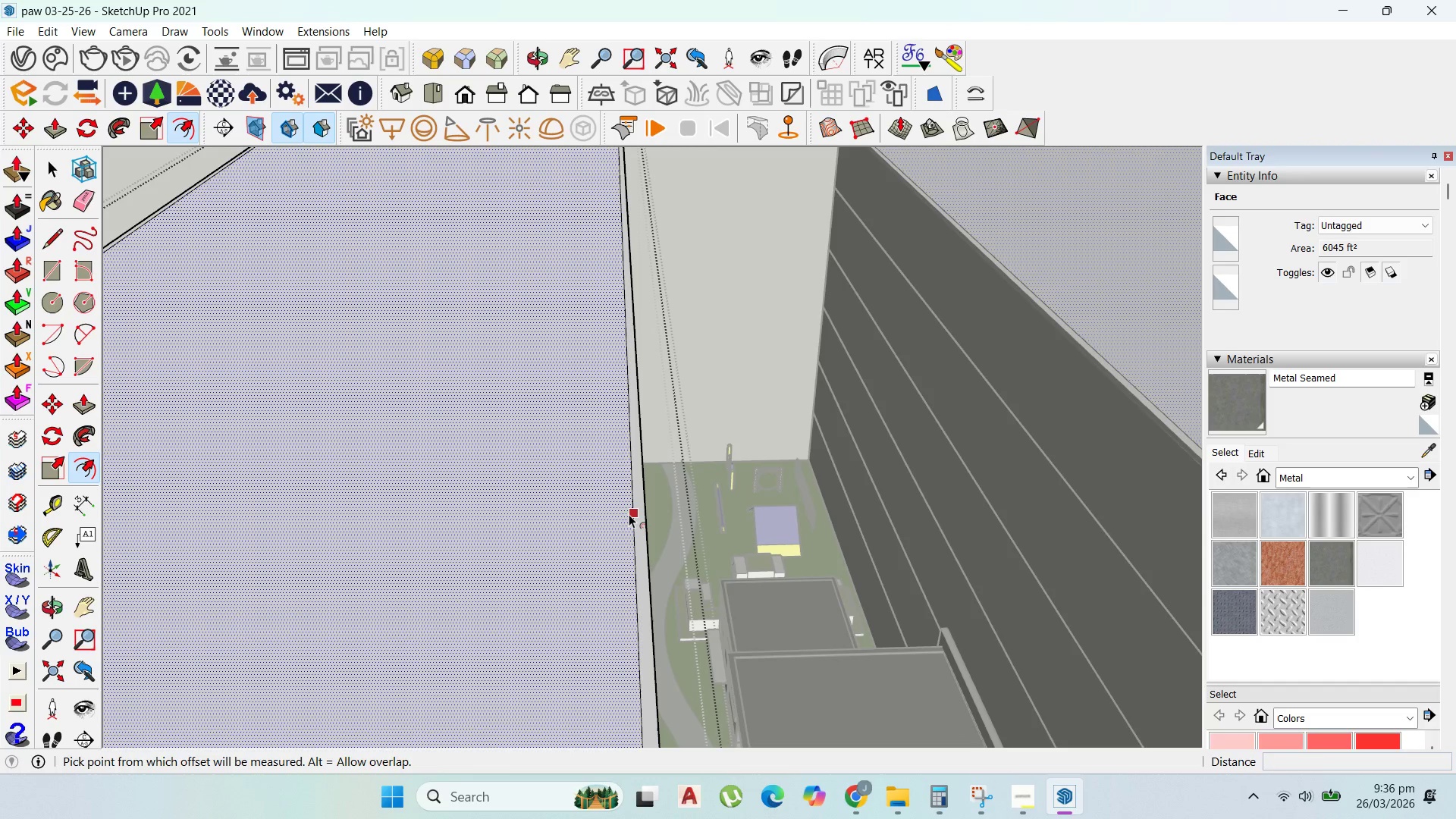 
type(200)
 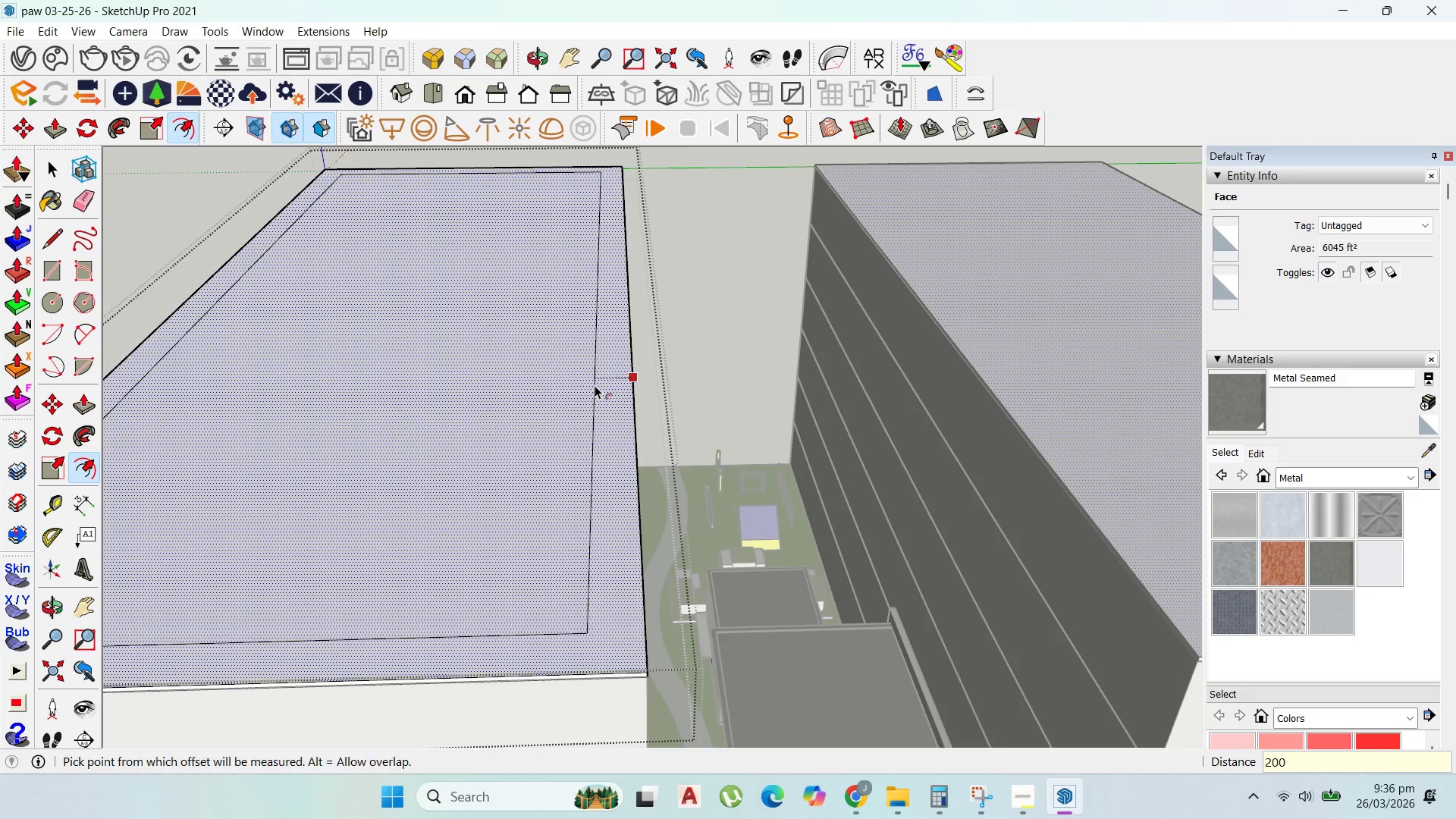 
key(Enter)
 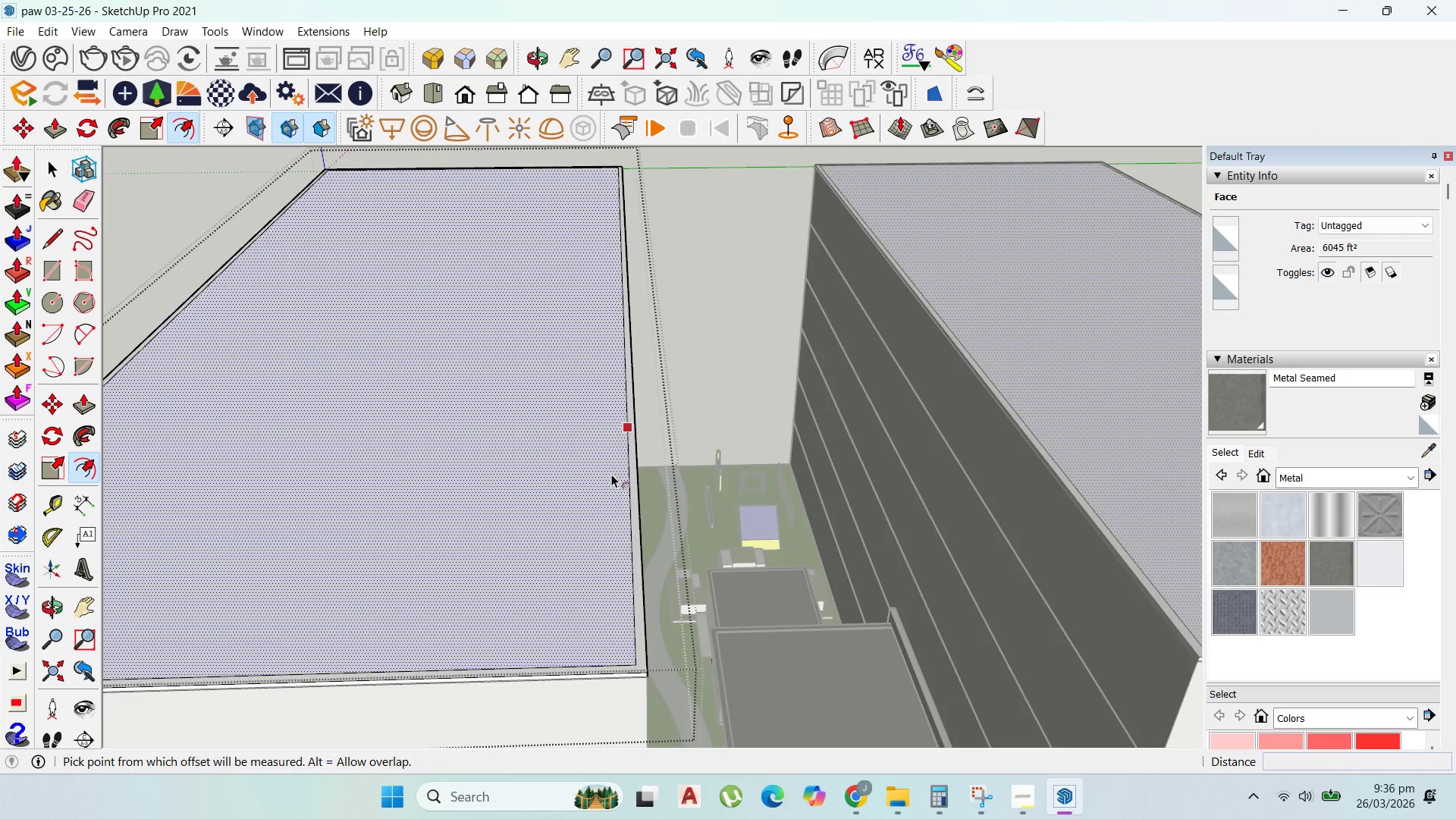 
scroll: coordinate [628, 513], scroll_direction: up, amount: 3.0
 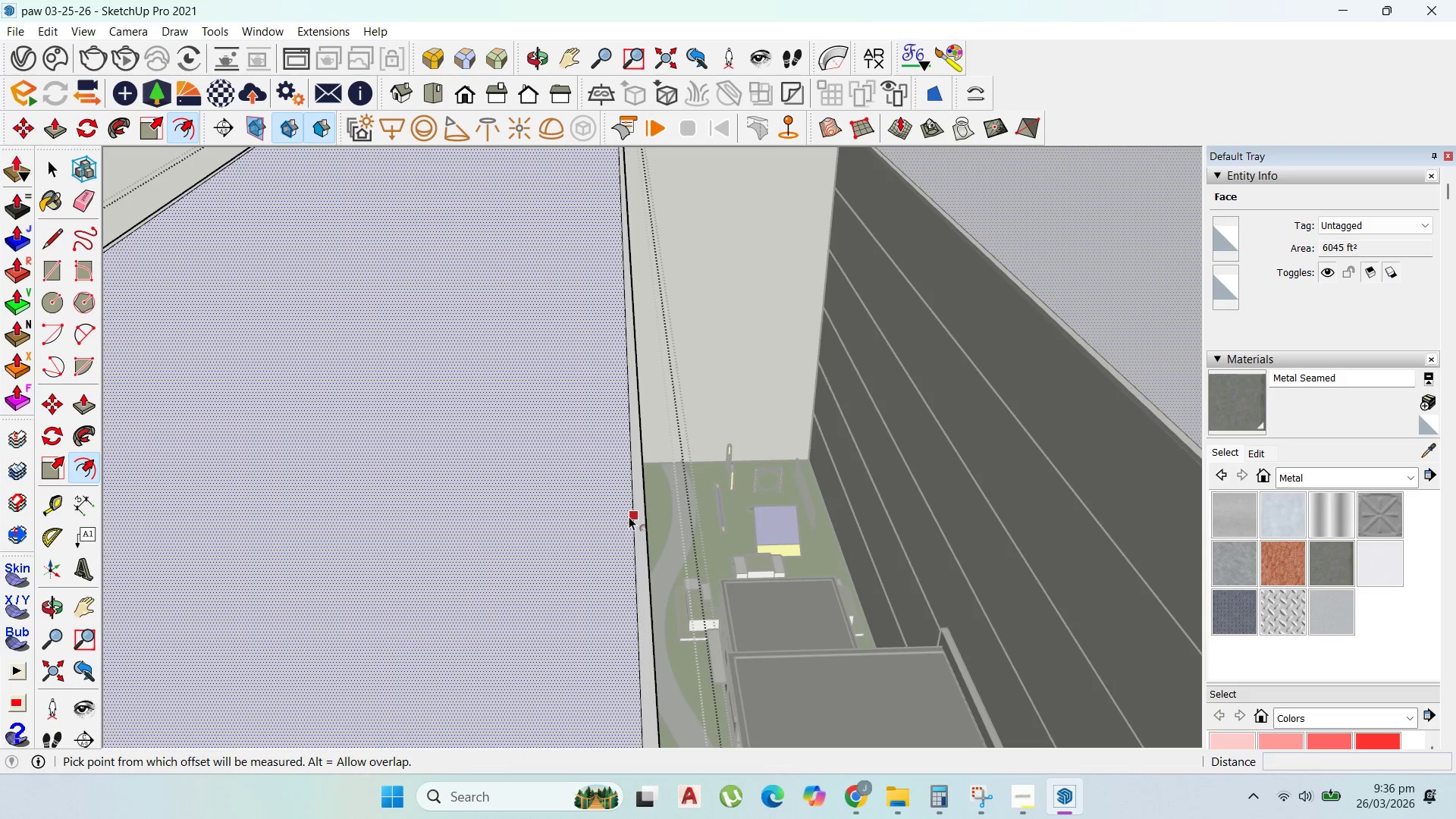 
key(P)
 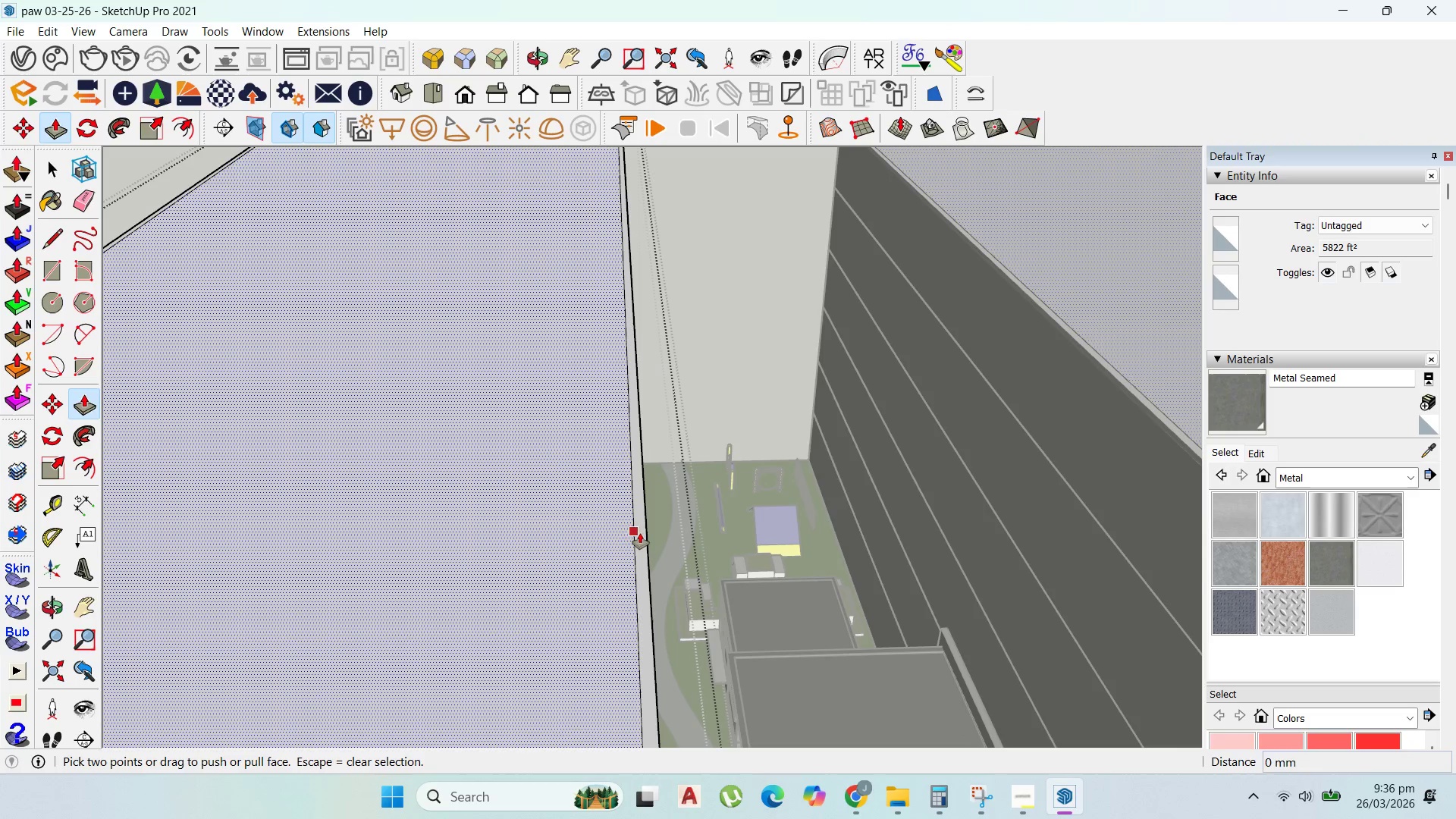 
key(Escape)
 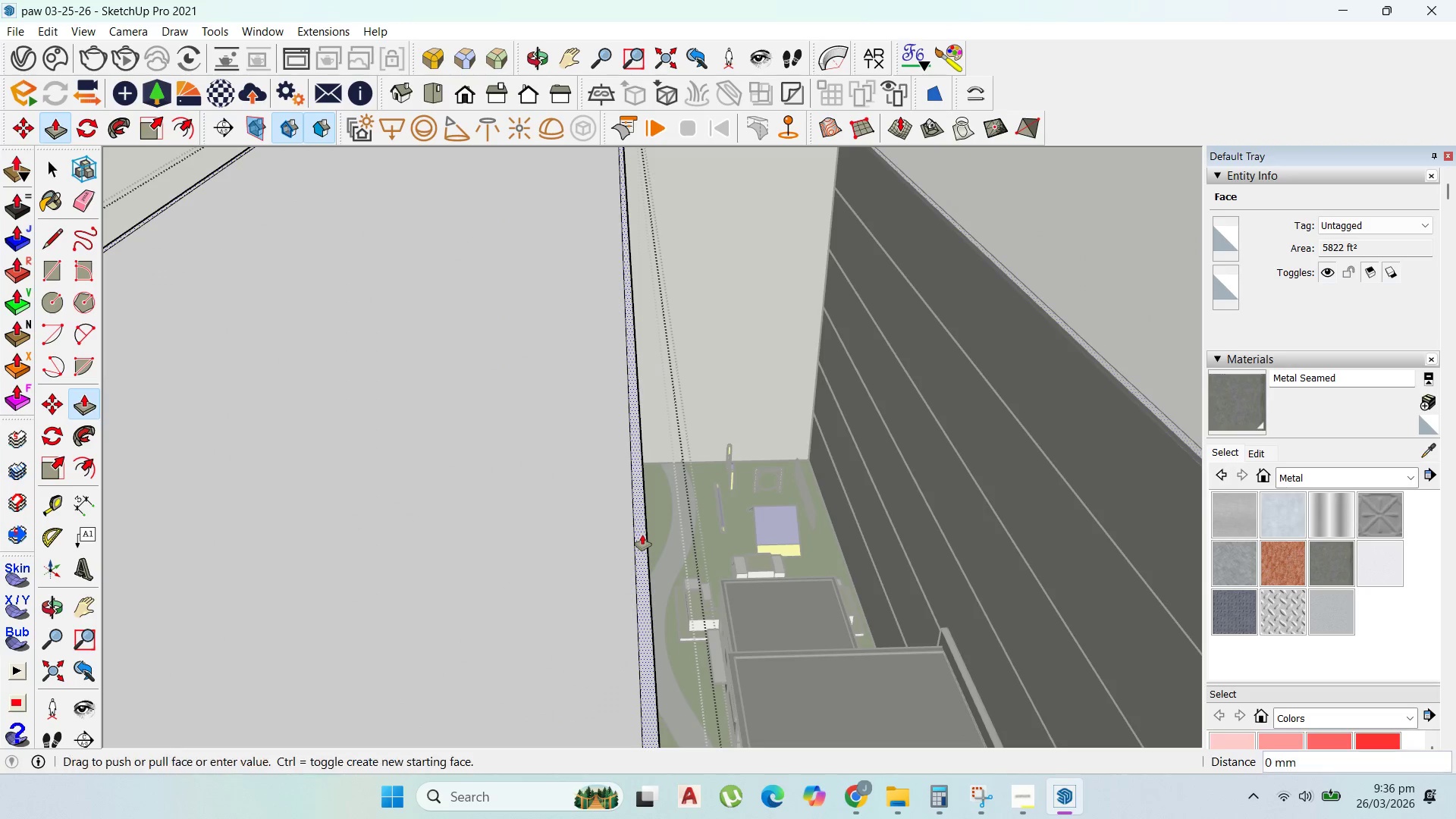 
left_click([642, 535])
 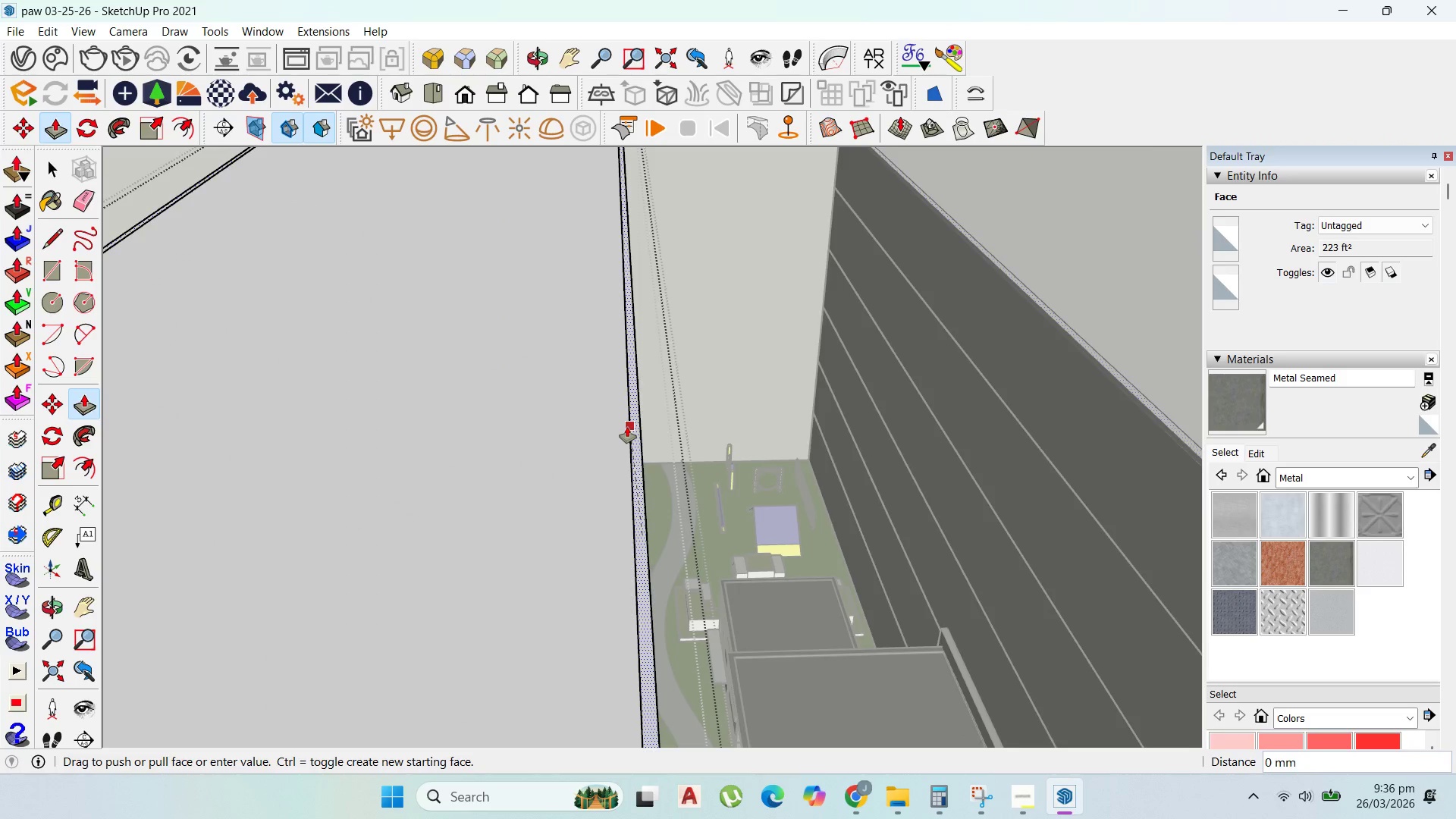 
scroll: coordinate [625, 392], scroll_direction: down, amount: 5.0
 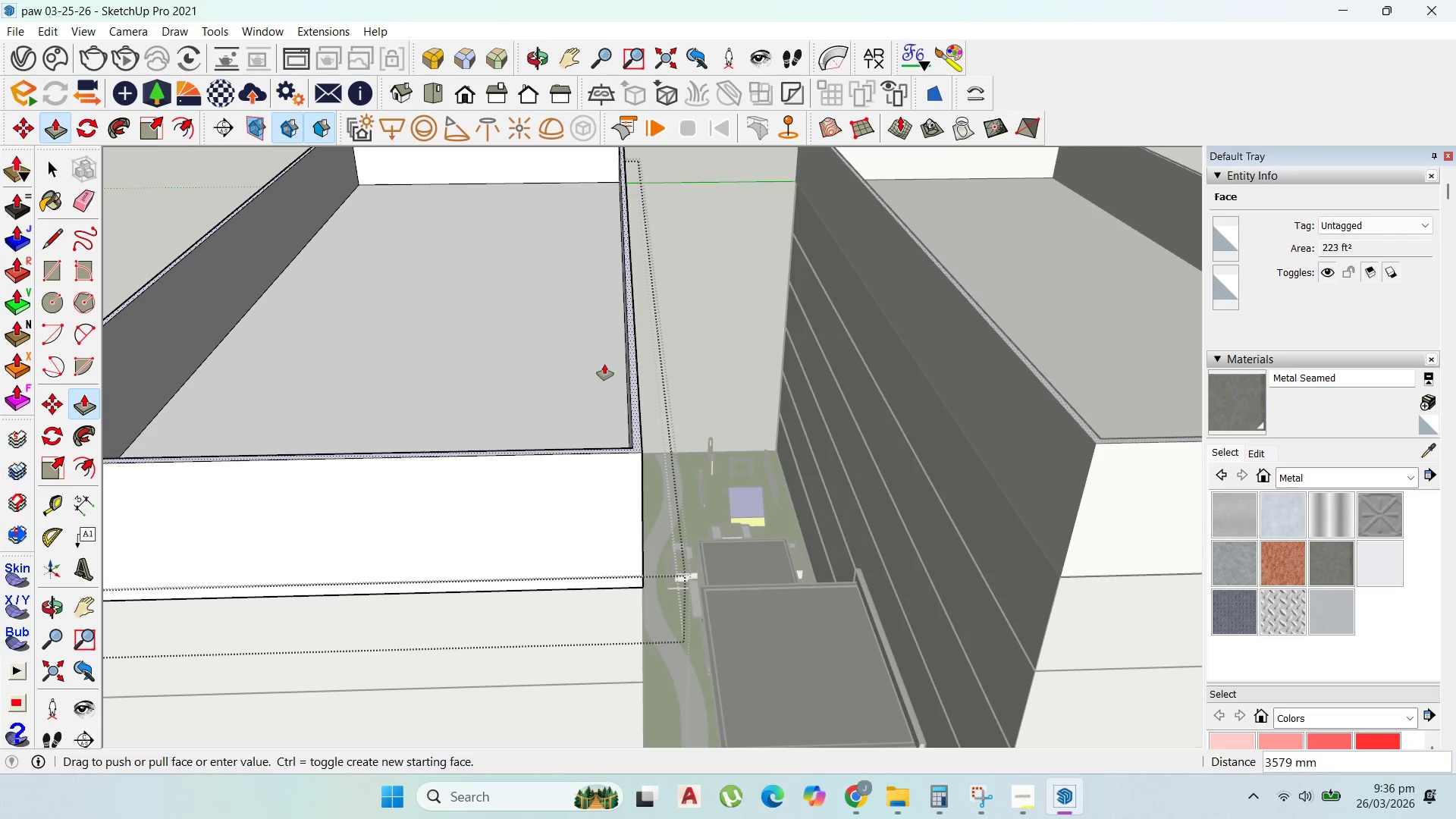 
type(600)
 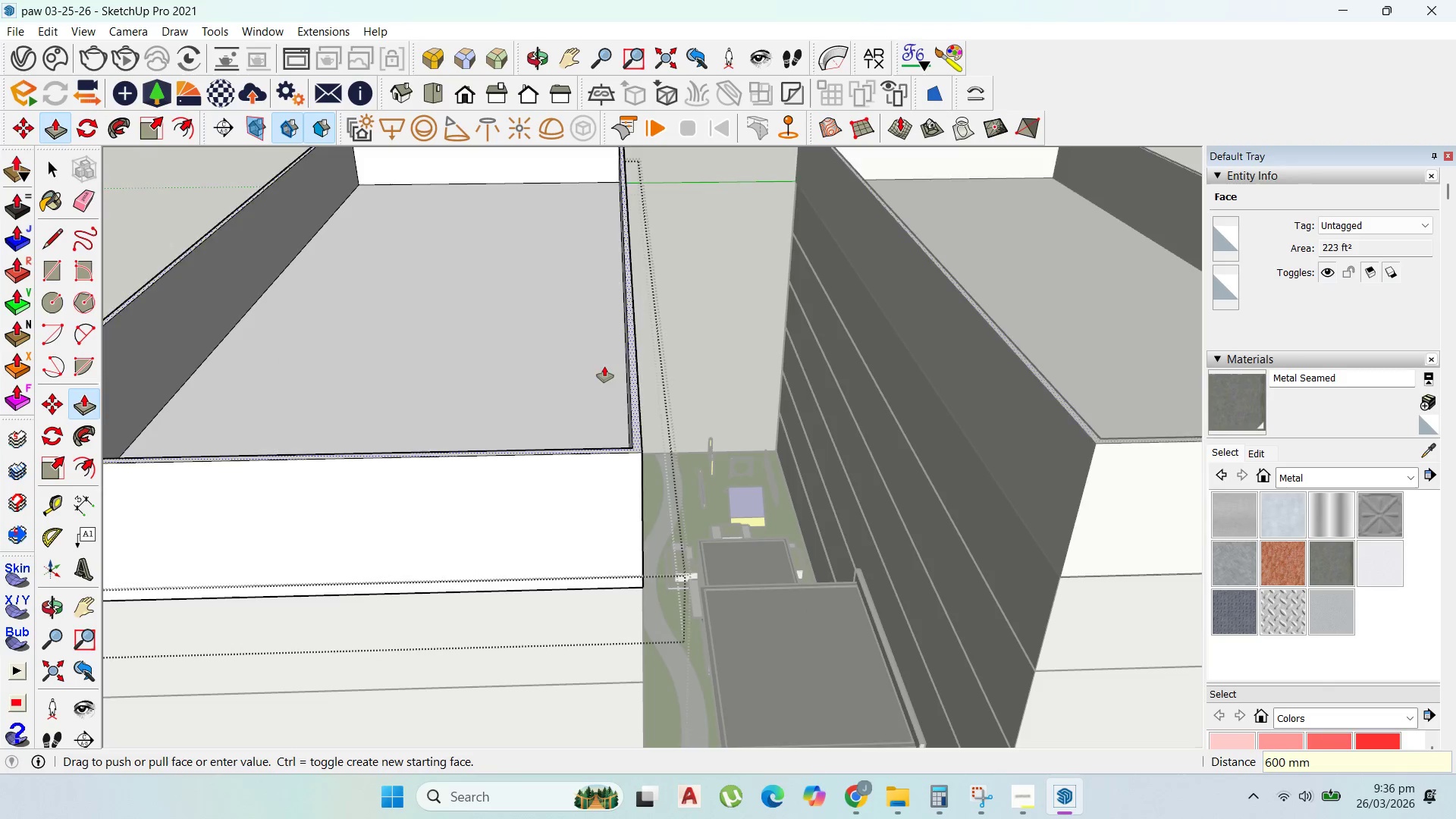 
key(Enter)
 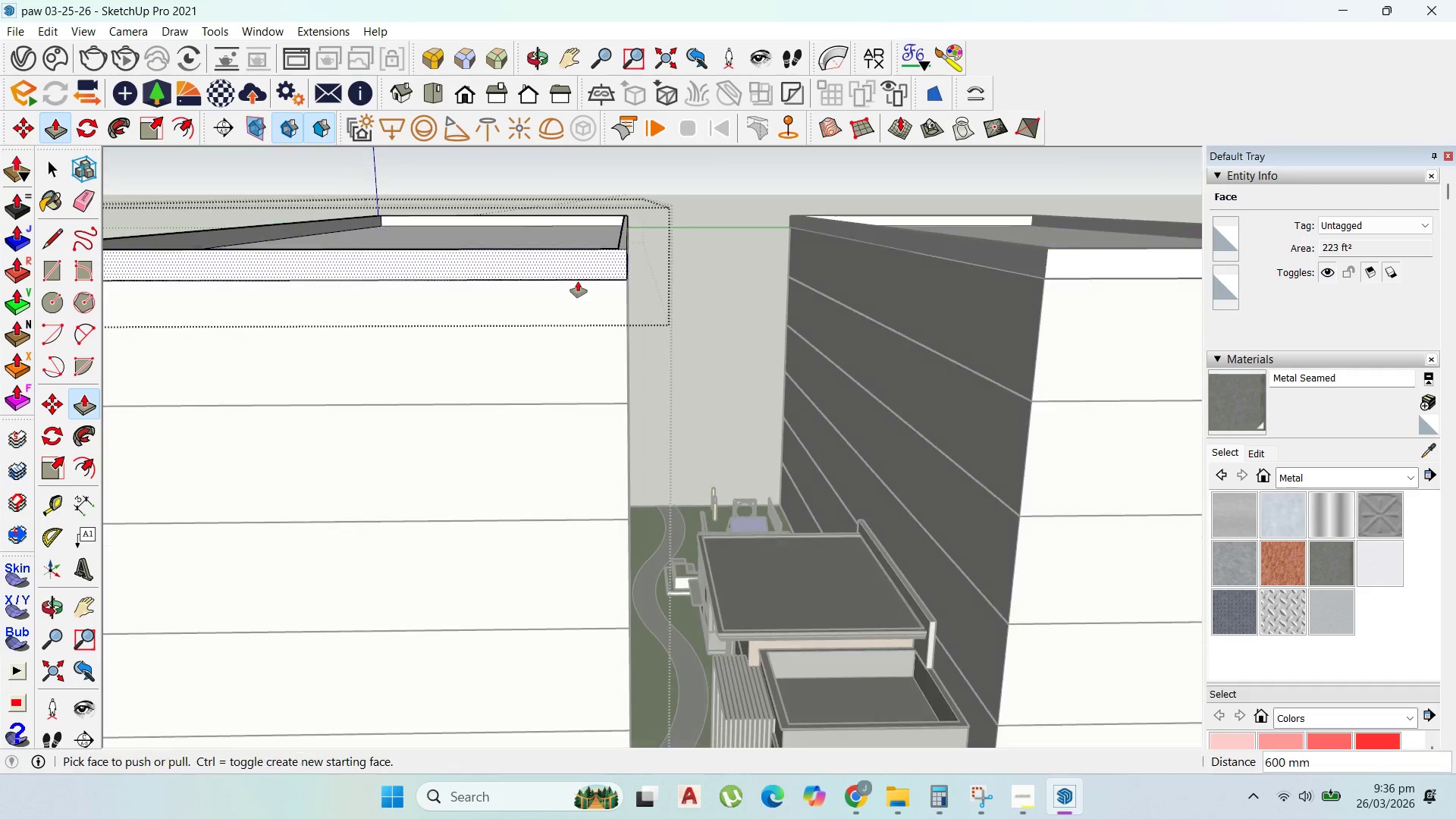 
scroll: coordinate [571, 331], scroll_direction: down, amount: 5.0
 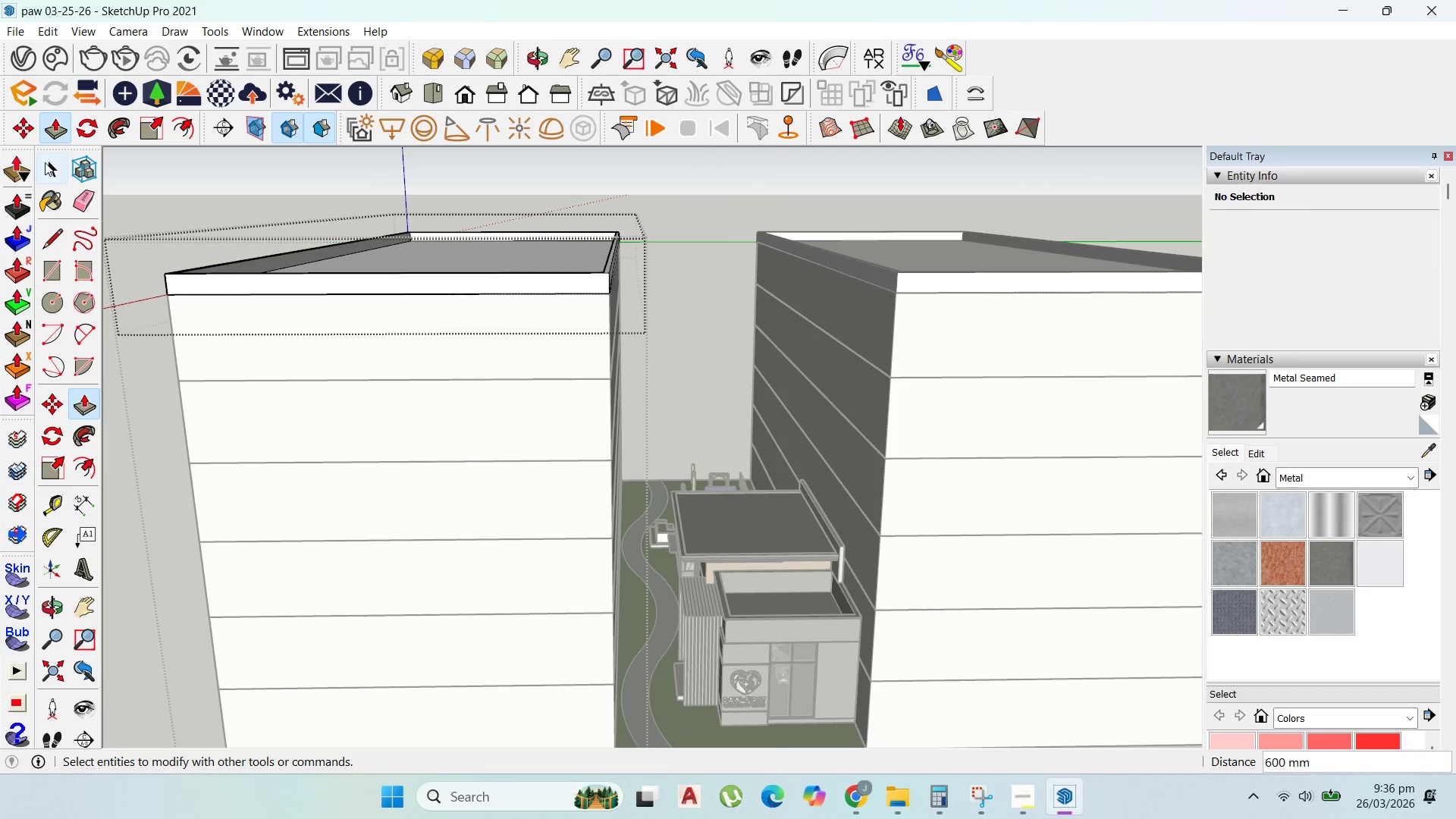 
key(Escape)
 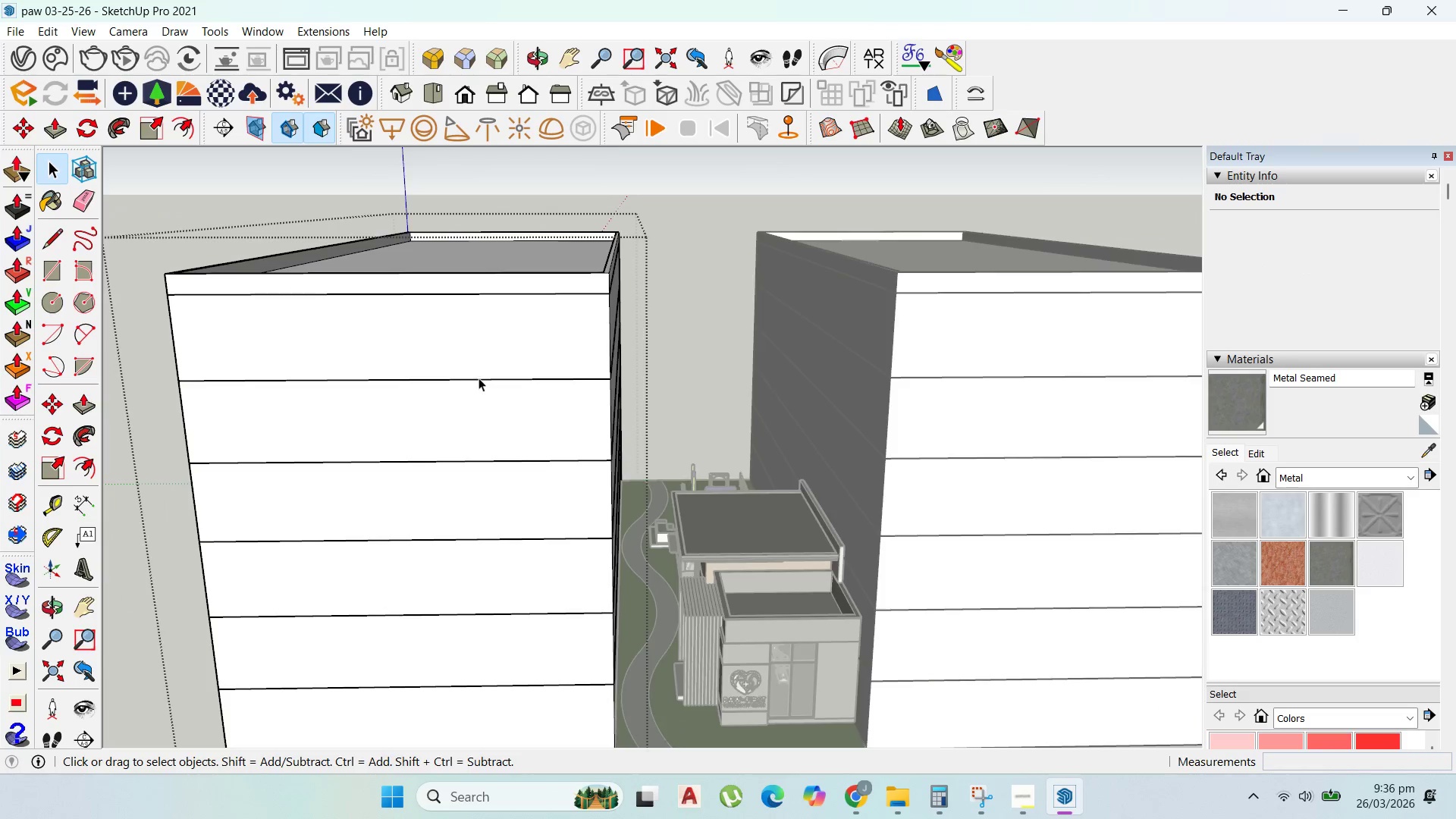 
key(Escape)
 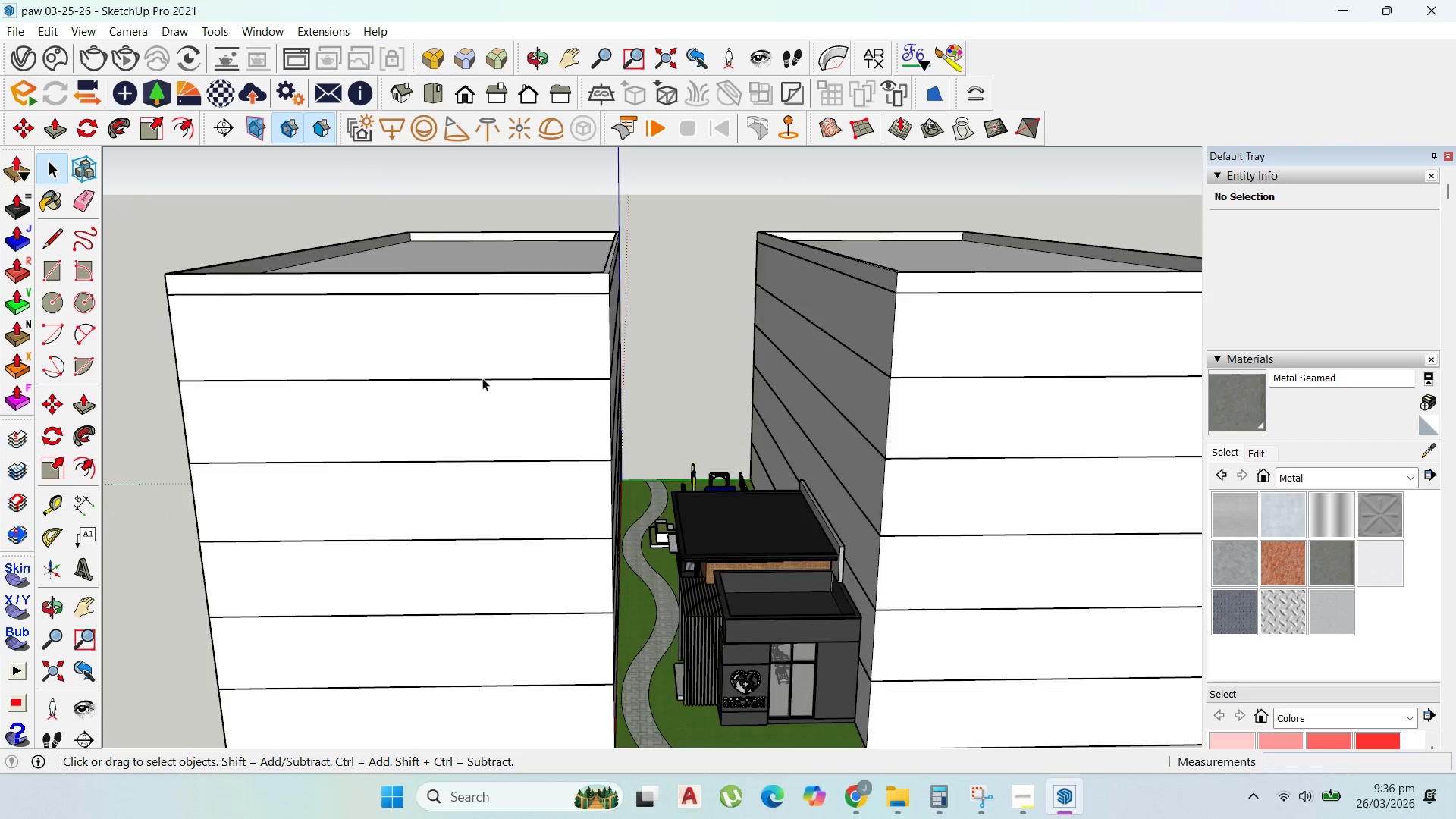 
key(Escape)
 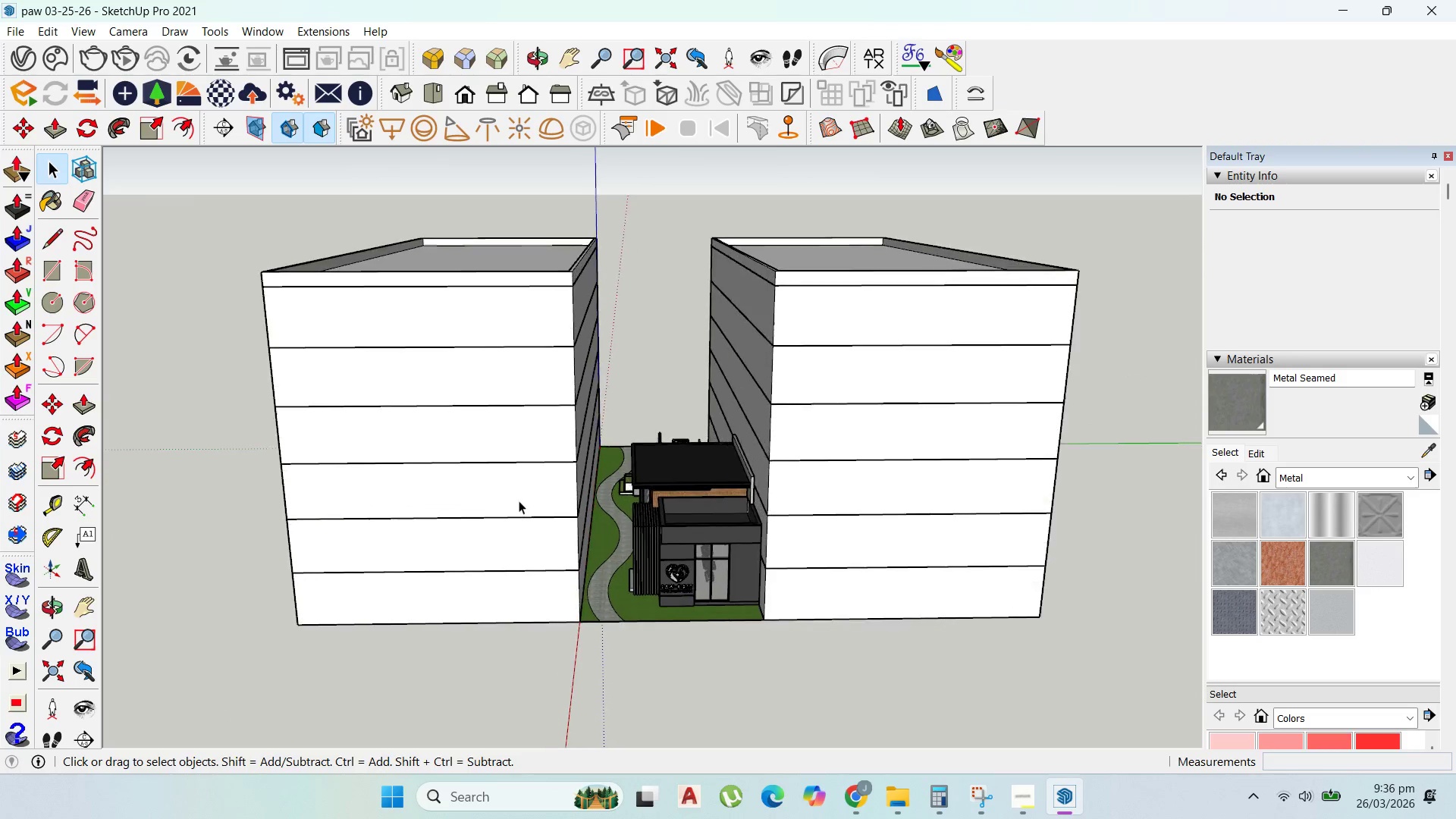 
double_click([519, 500])
 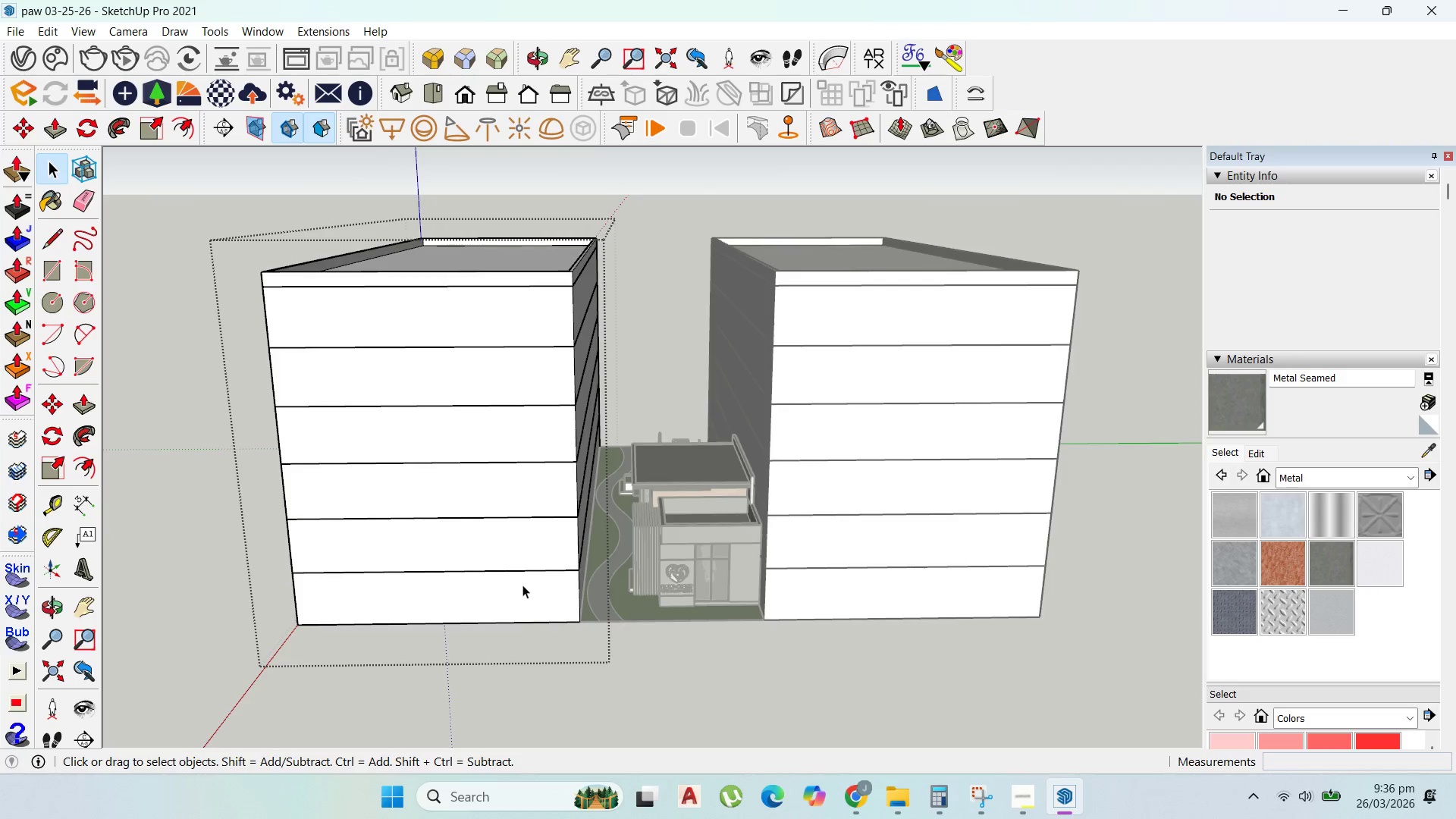 
scroll: coordinate [529, 501], scroll_direction: down, amount: 6.0
 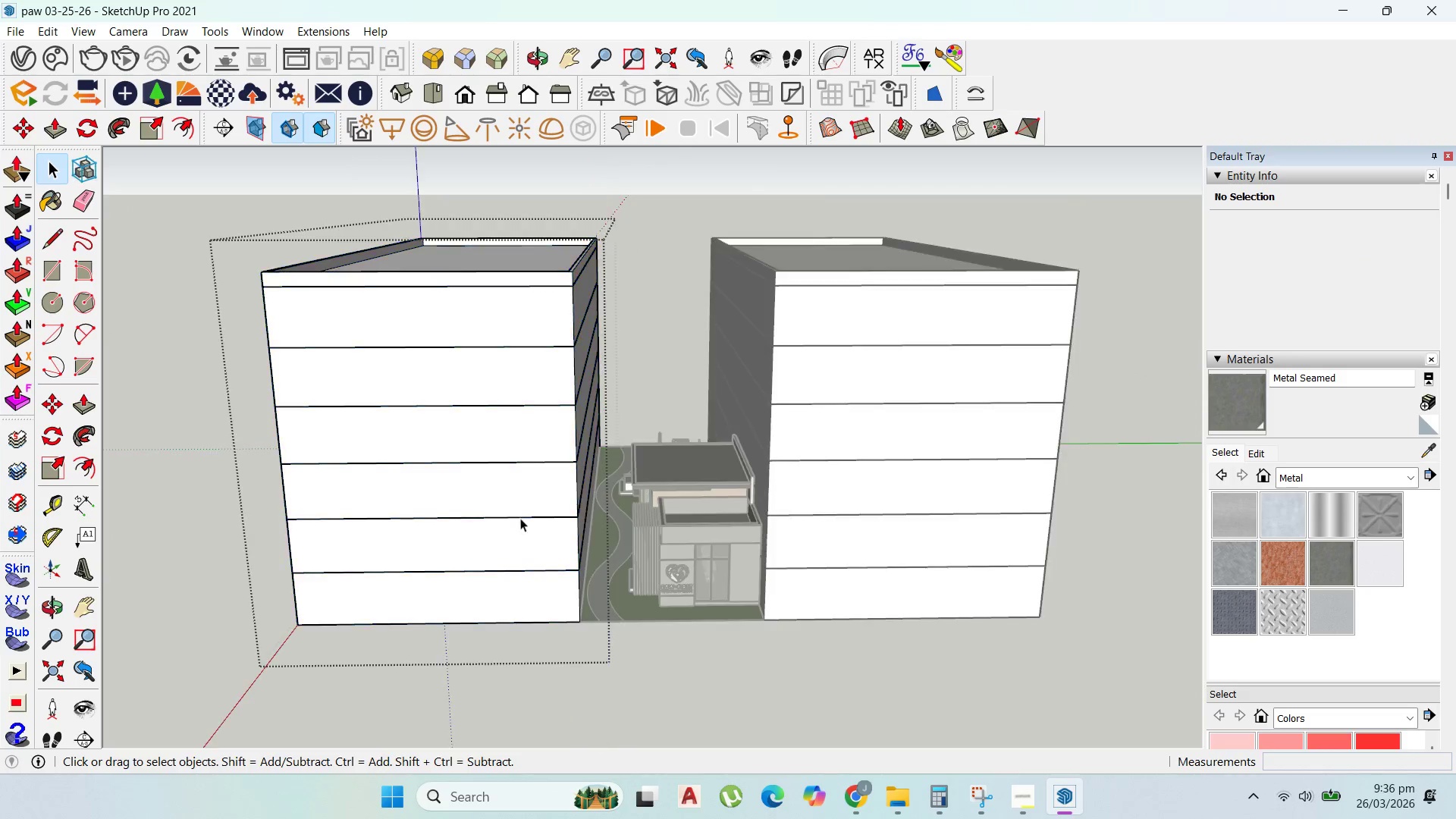 
left_click([532, 602])
 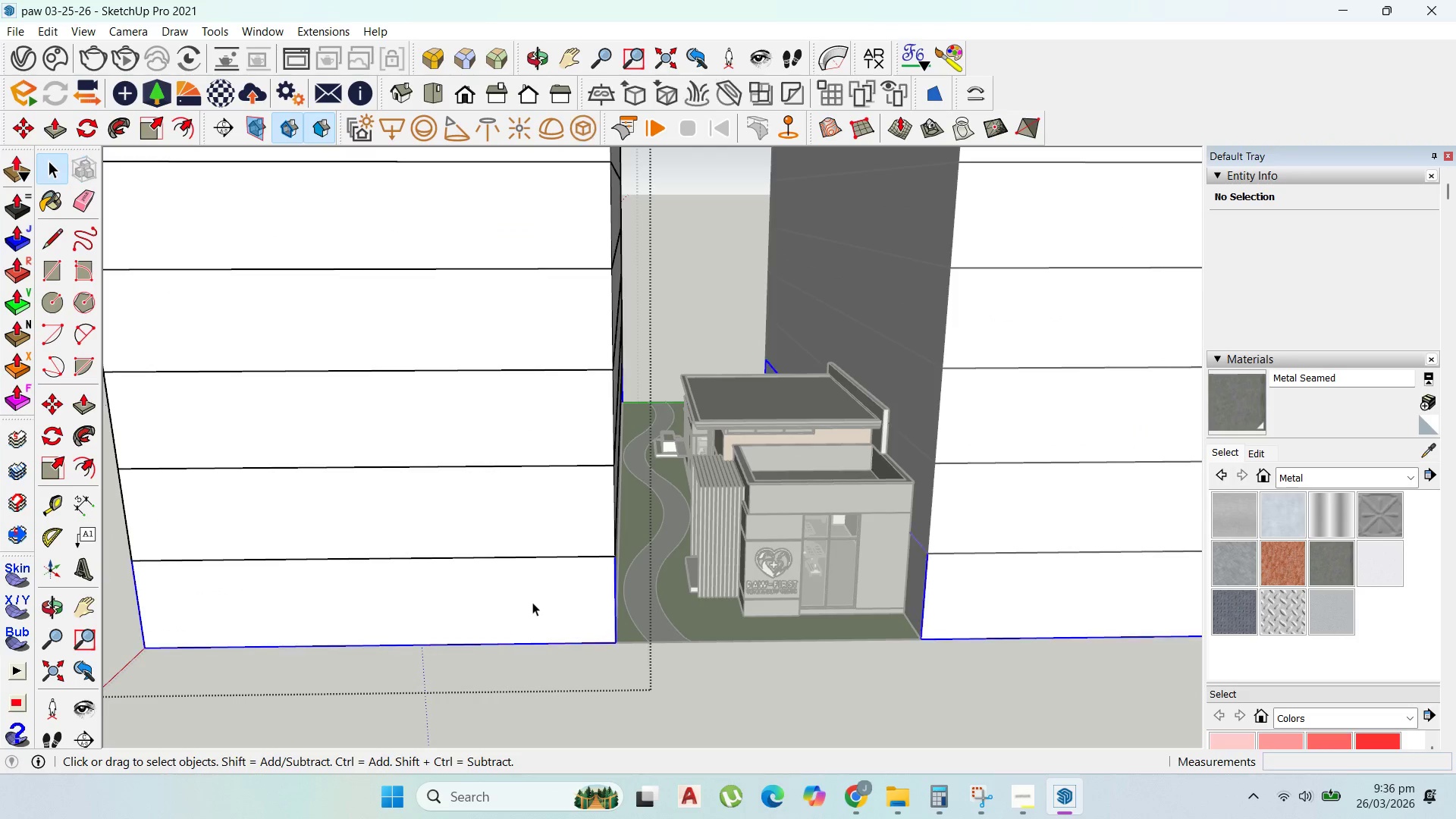 
triple_click([532, 602])
 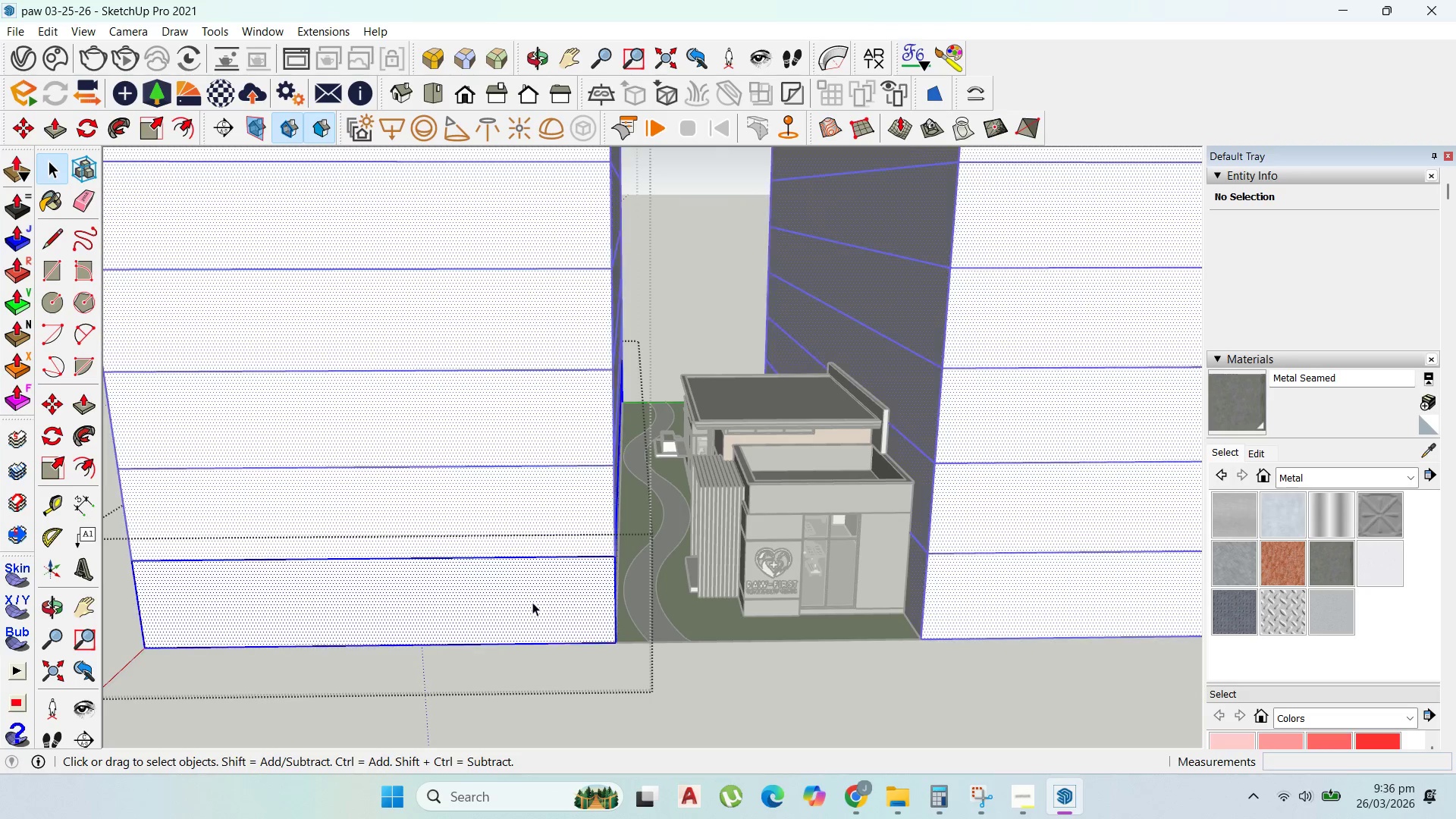 
scroll: coordinate [532, 602], scroll_direction: up, amount: 7.0
 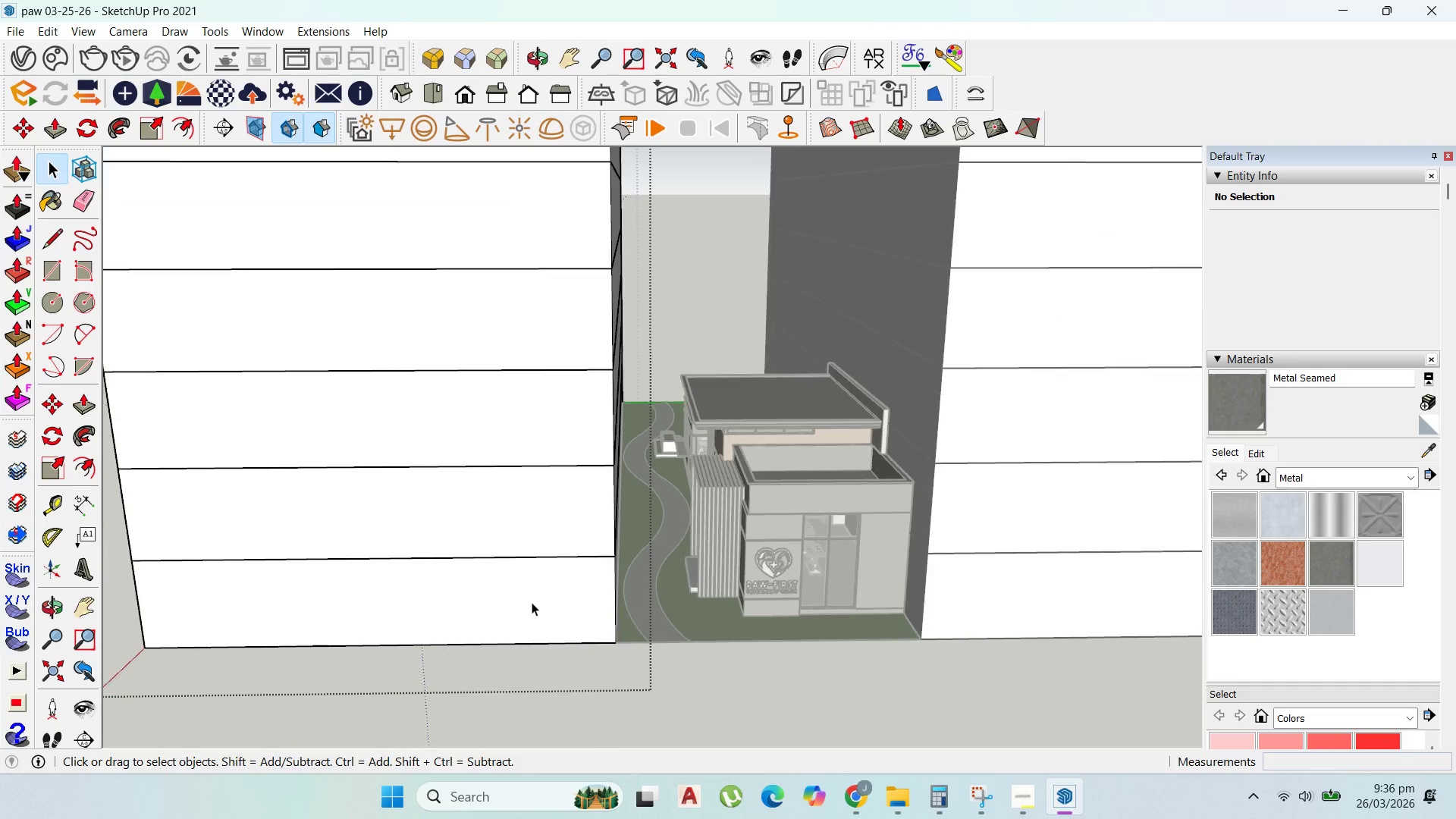 
triple_click([532, 602])
 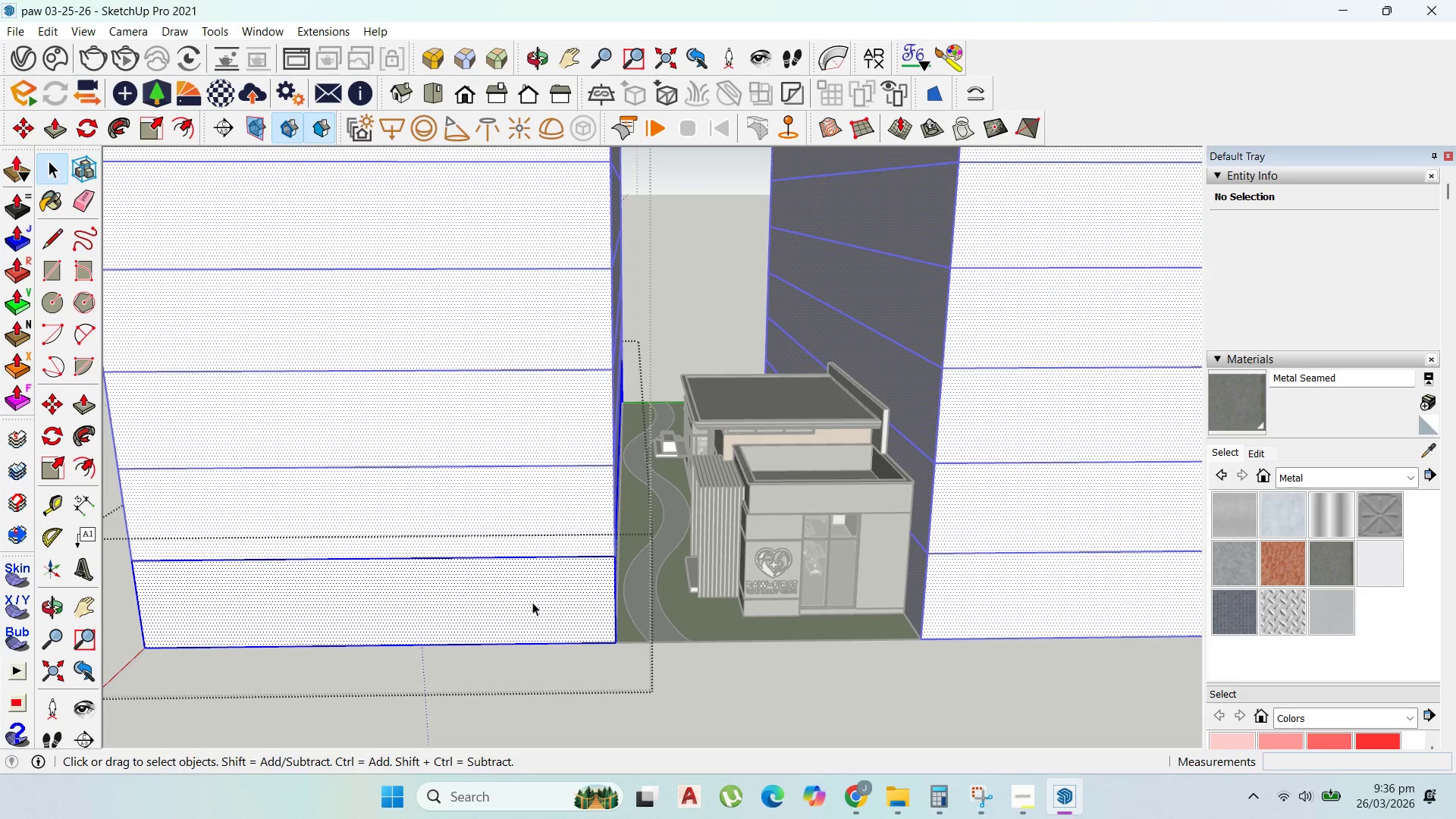 
triple_click([532, 602])
 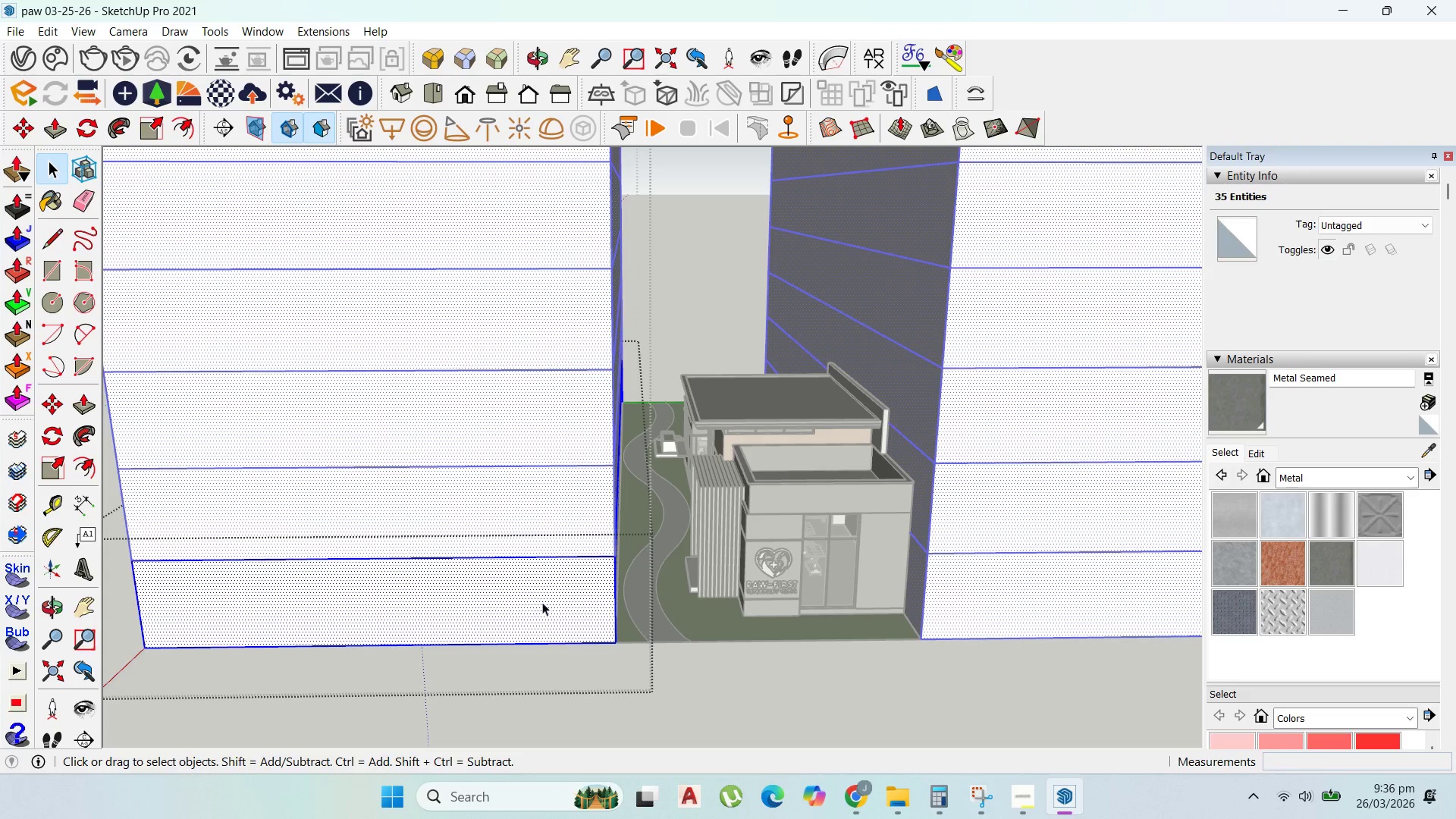 
scroll: coordinate [661, 575], scroll_direction: up, amount: 10.0
 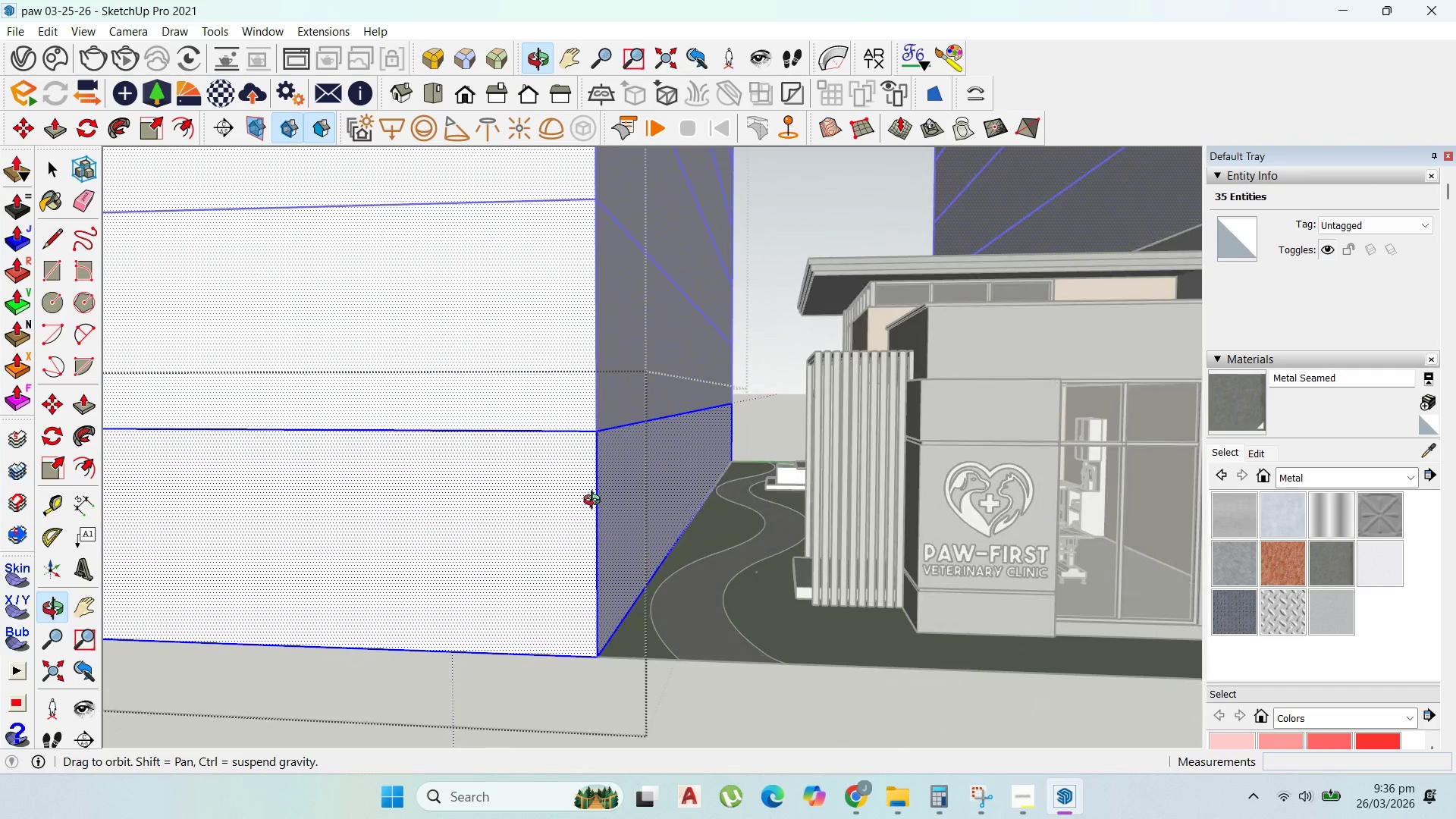 
scroll: coordinate [406, 526], scroll_direction: down, amount: 14.0
 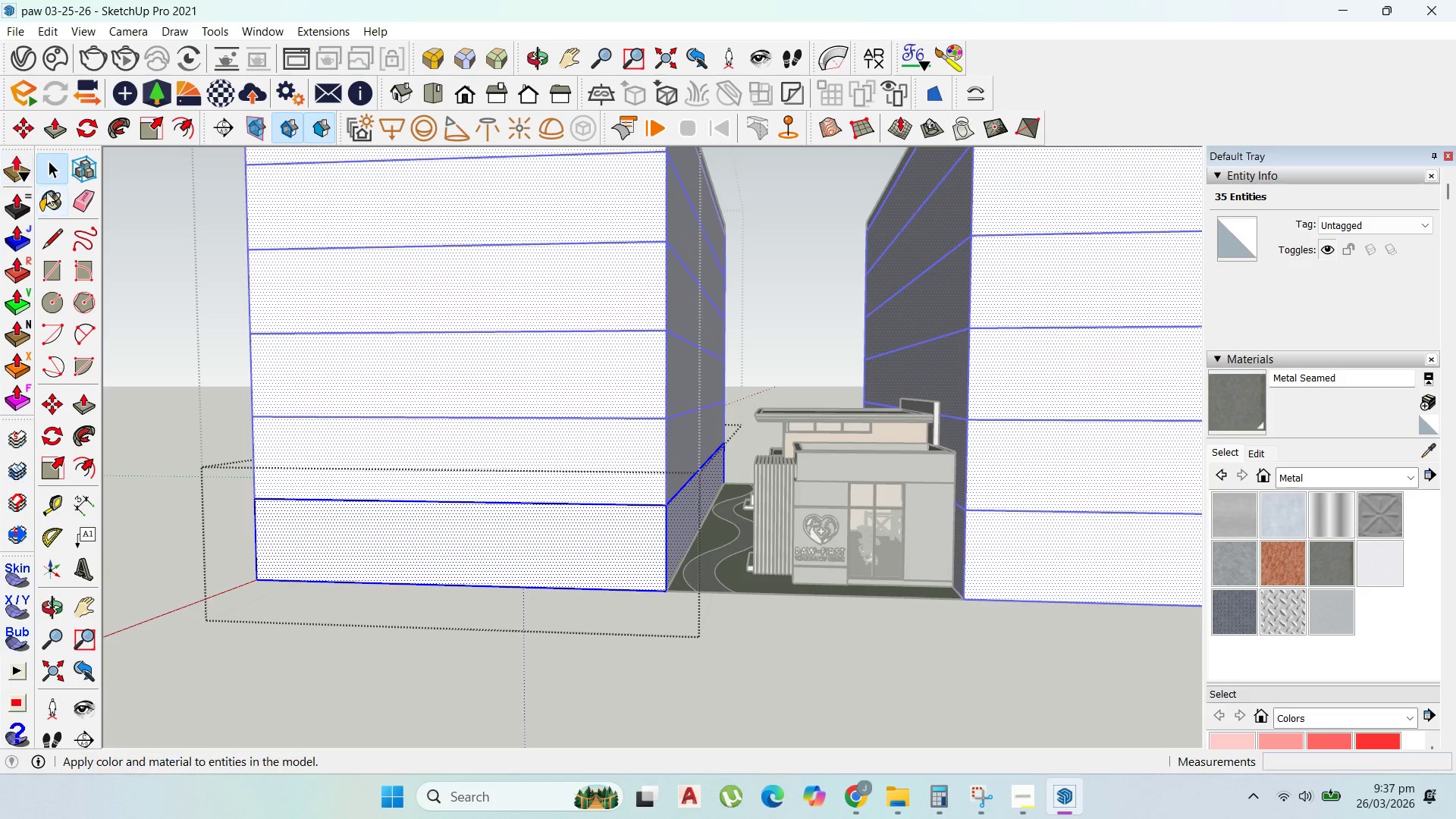 
scroll: coordinate [580, 504], scroll_direction: up, amount: 3.0
 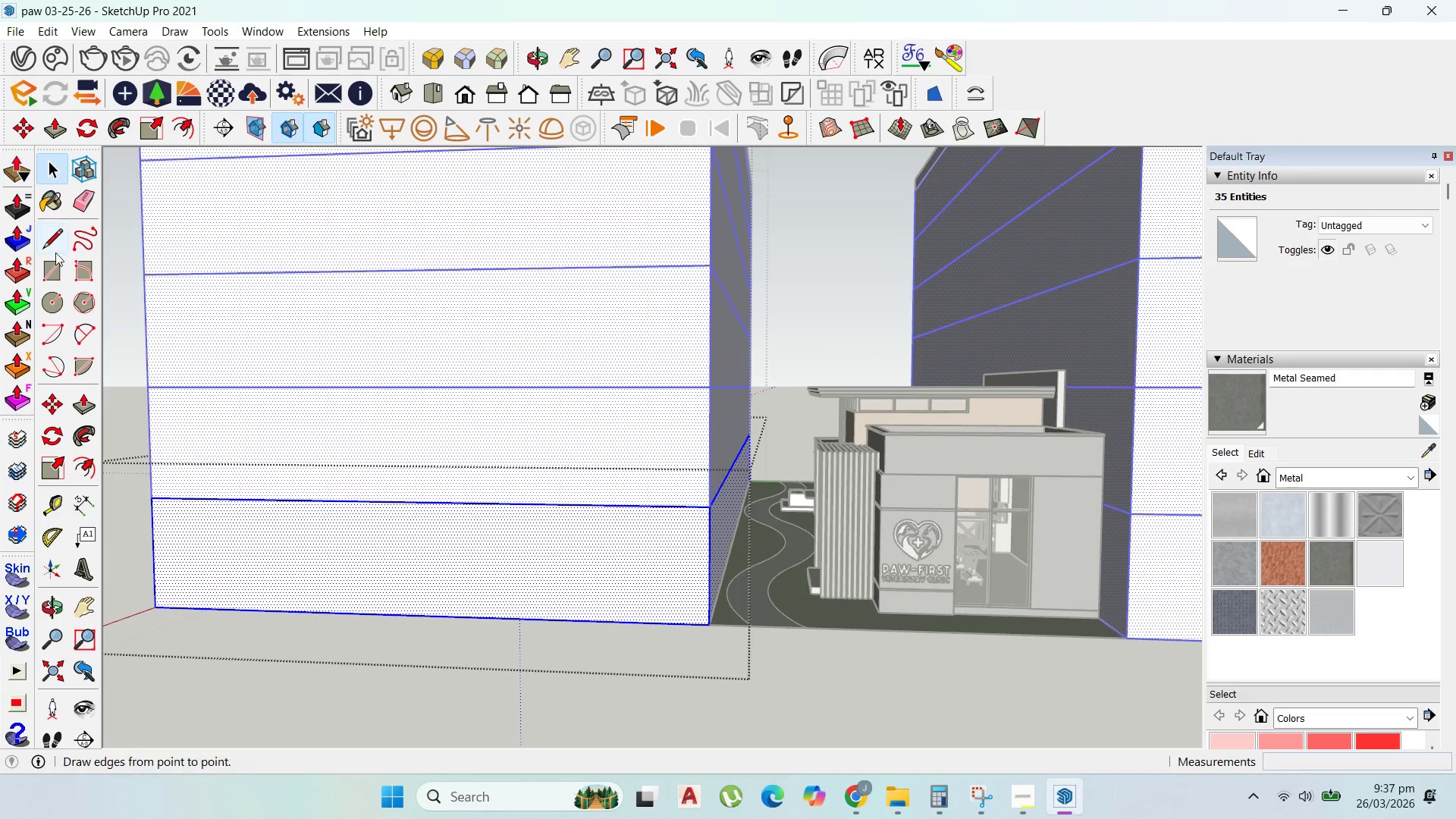 
left_click([54, 268])
 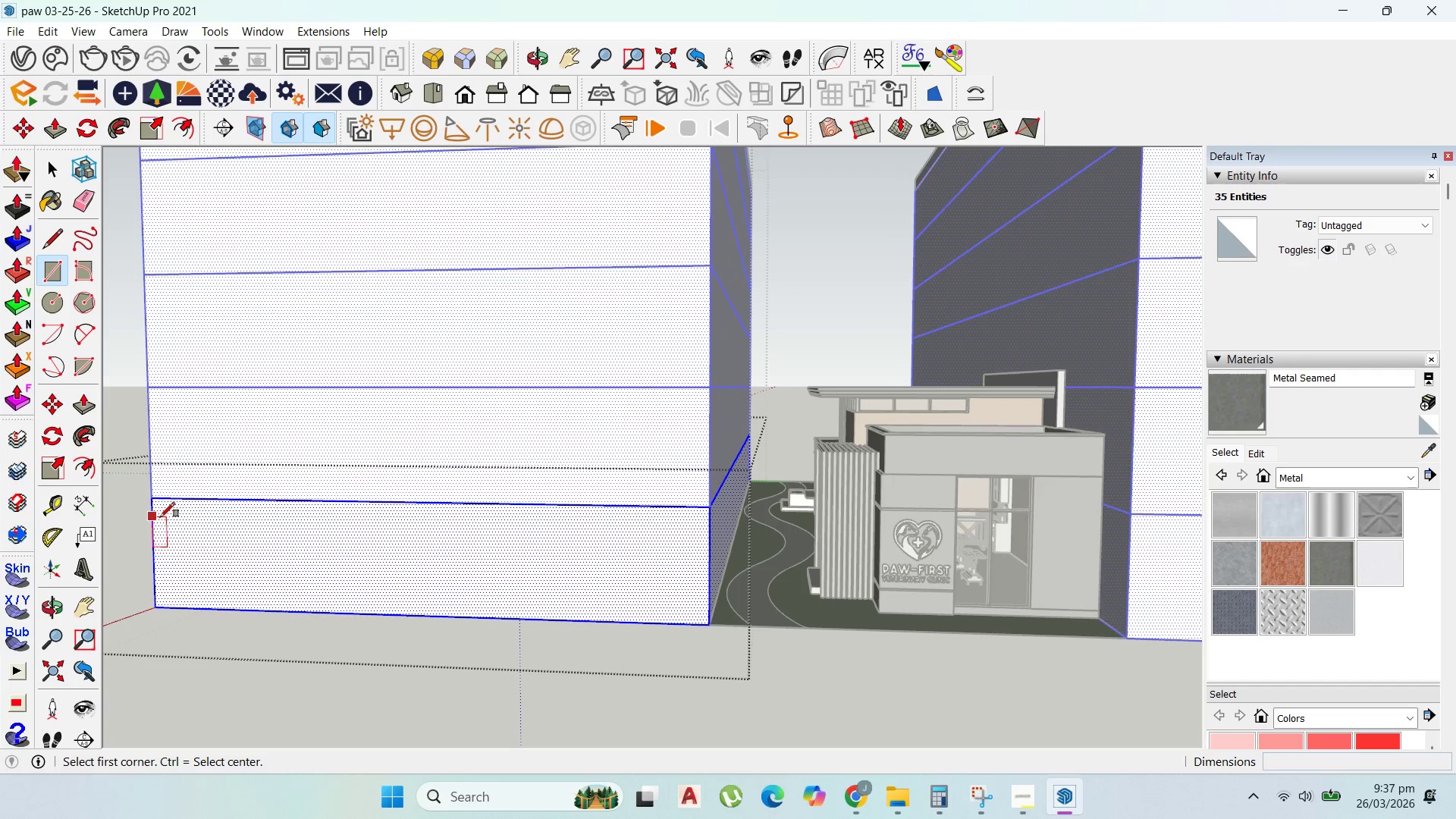 
left_click_drag(start_coordinate=[184, 525], to_coordinate=[219, 540])
 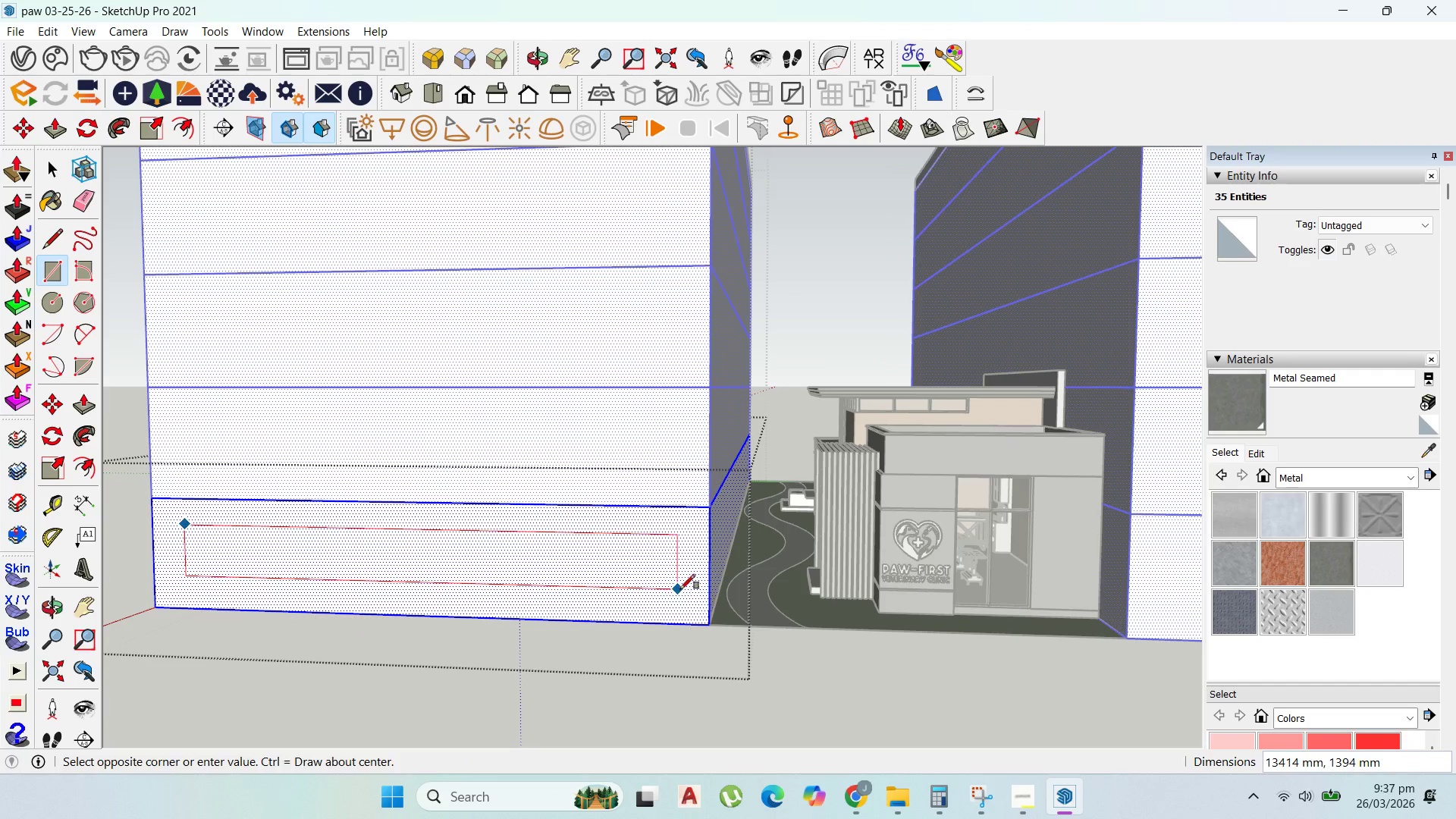 
scroll: coordinate [570, 581], scroll_direction: up, amount: 3.0
 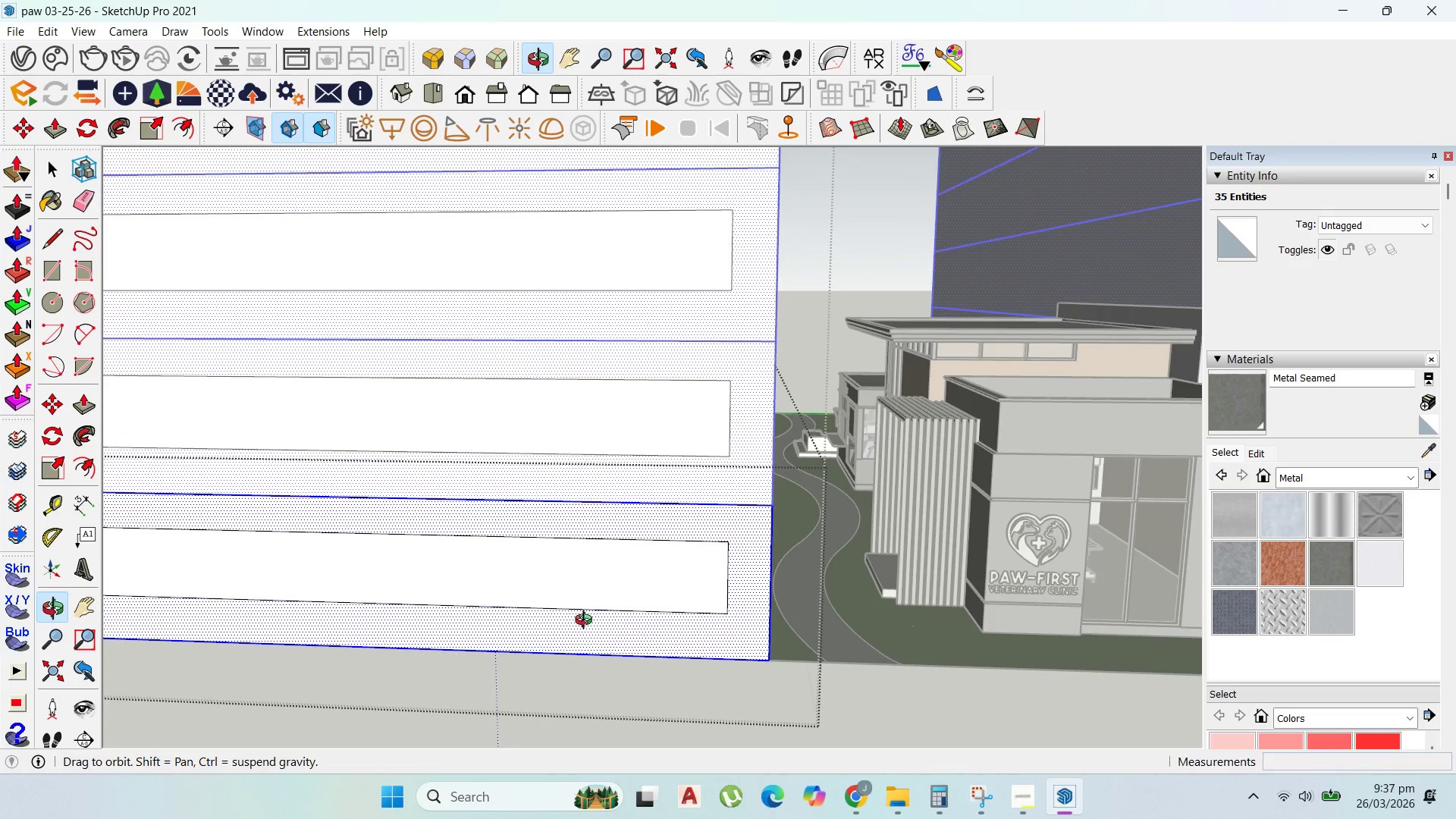 
key(P)
 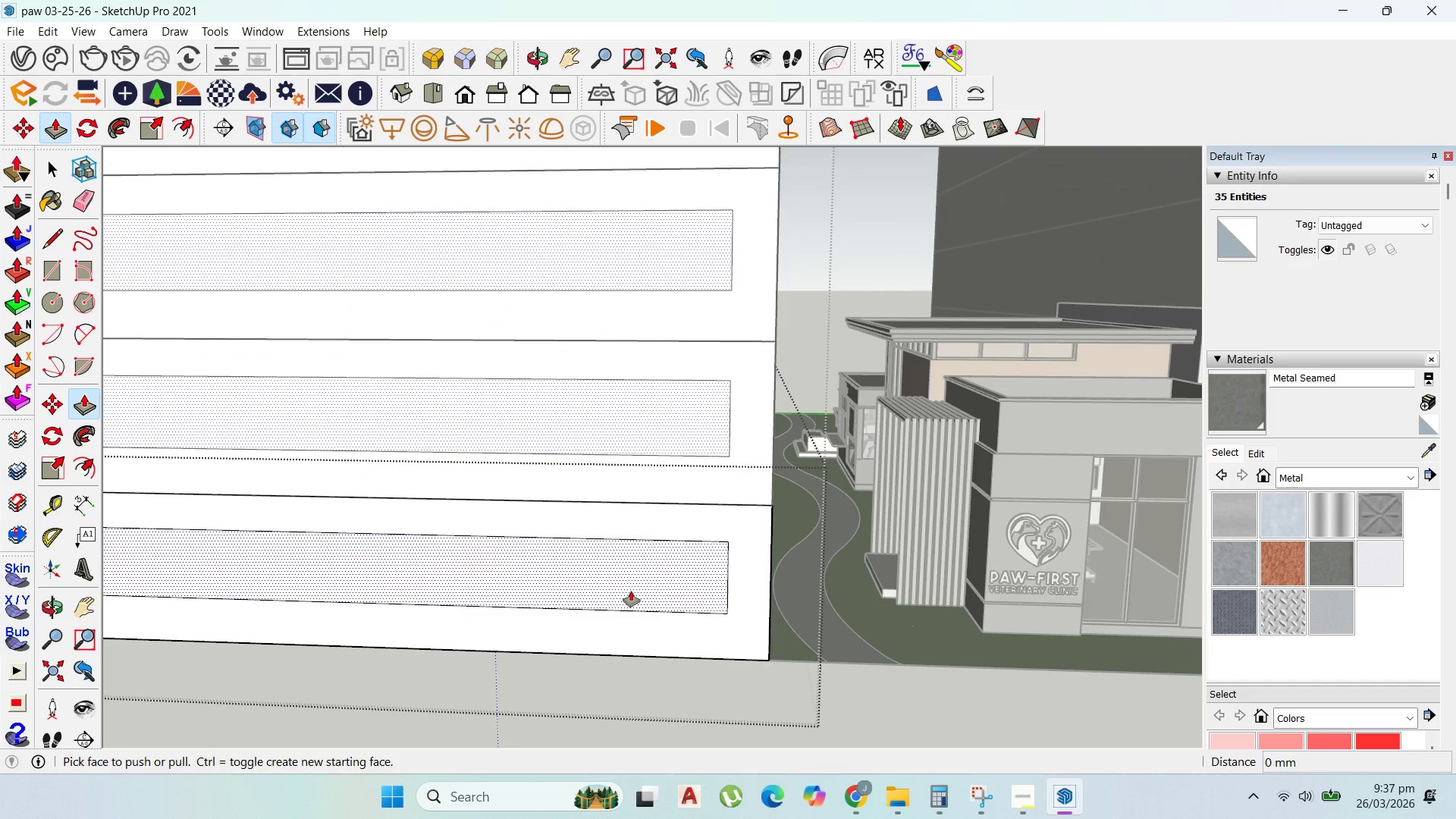 
left_click_drag(start_coordinate=[631, 591], to_coordinate=[691, 571])
 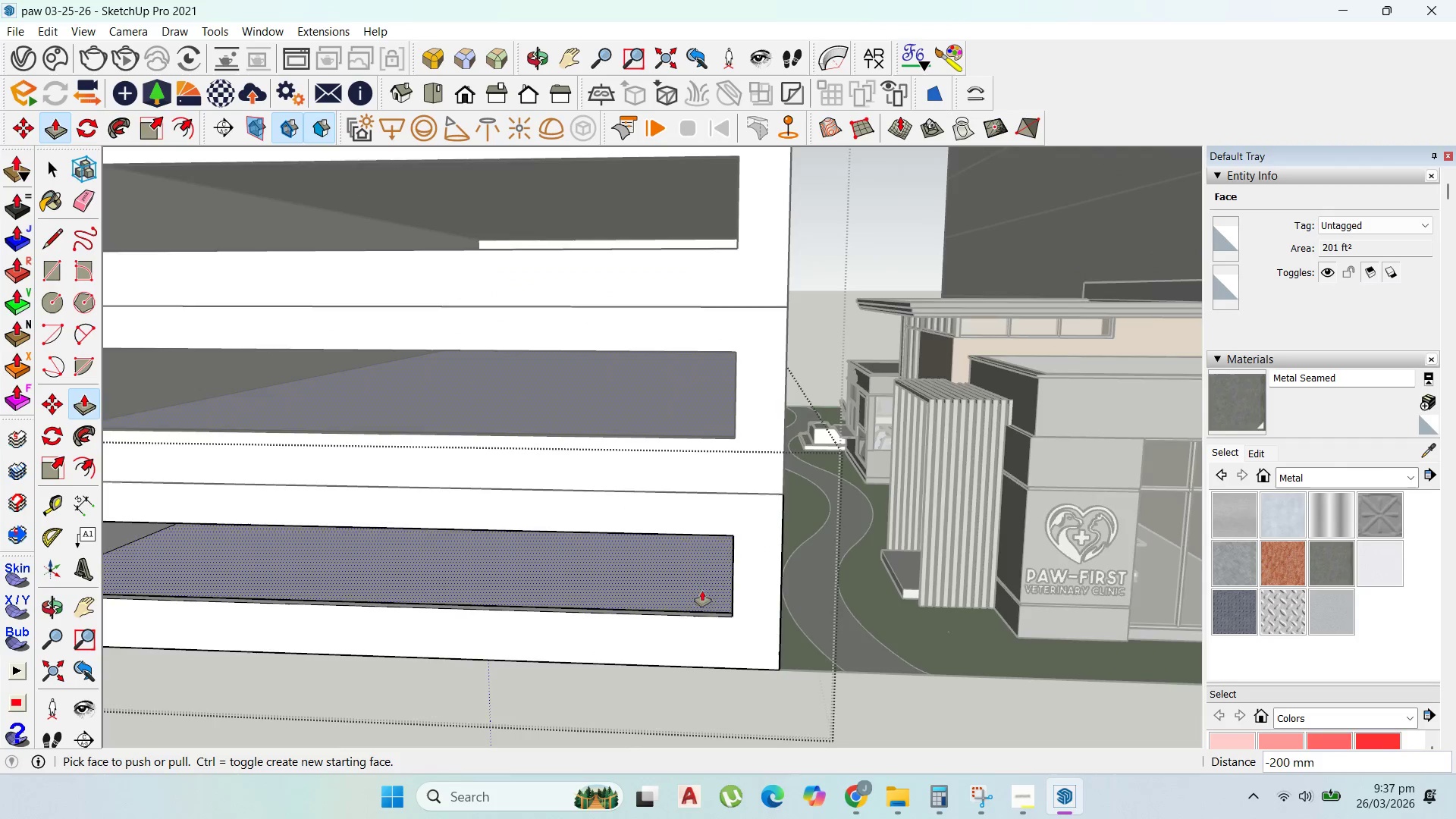 
scroll: coordinate [742, 602], scroll_direction: up, amount: 3.0
 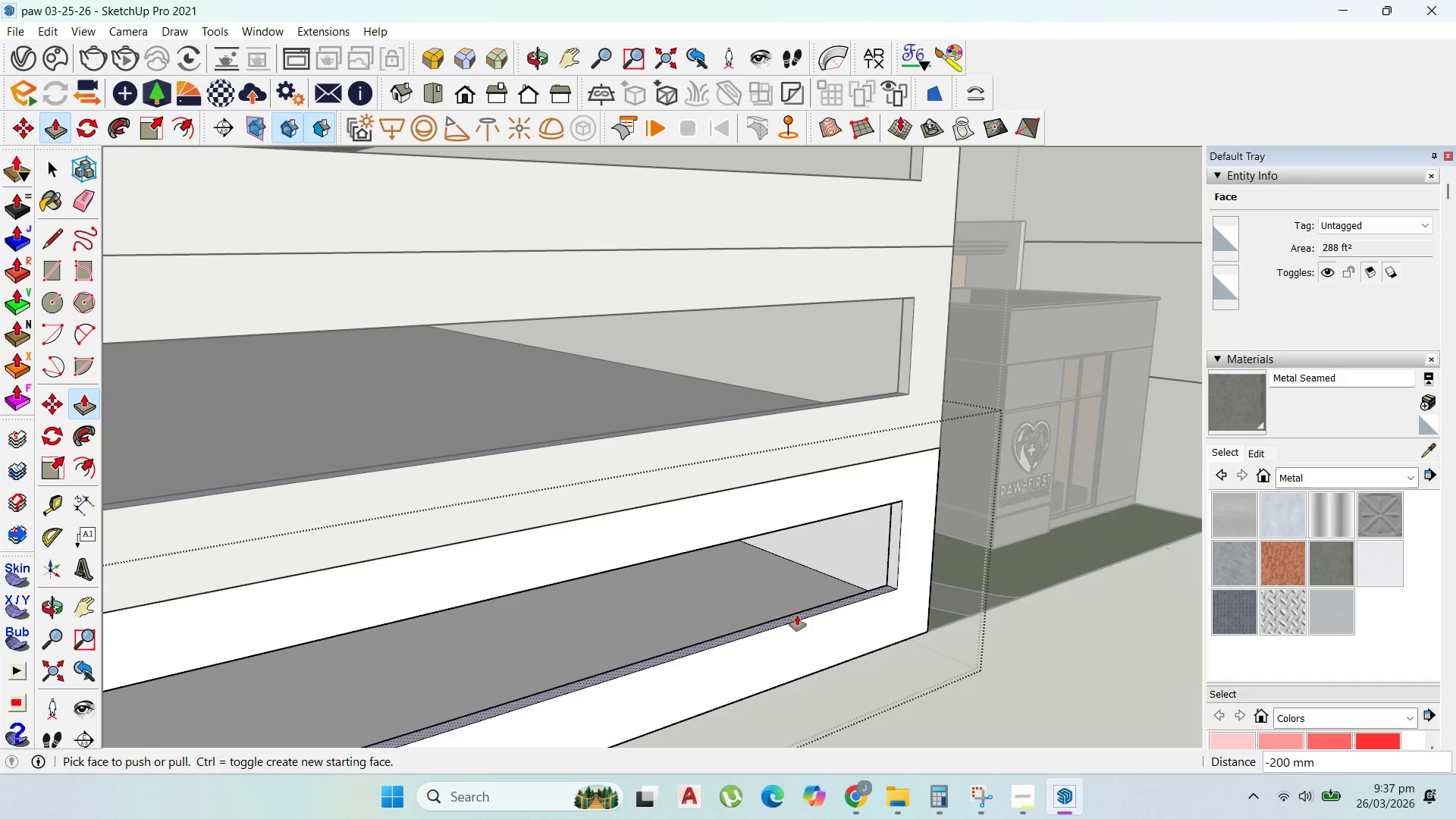 
left_click_drag(start_coordinate=[797, 615], to_coordinate=[698, 665])
 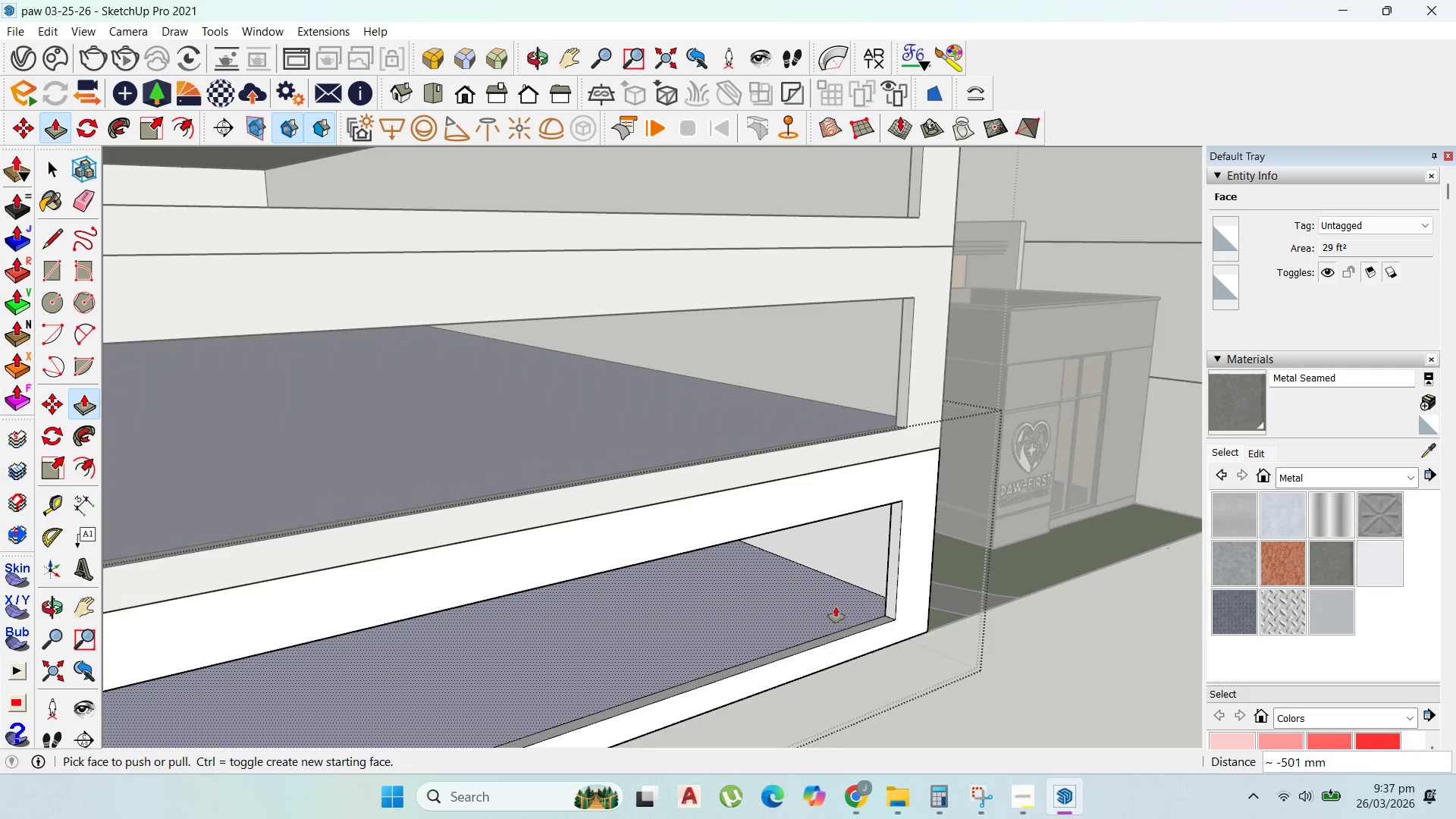 
left_click_drag(start_coordinate=[899, 567], to_coordinate=[905, 562])
 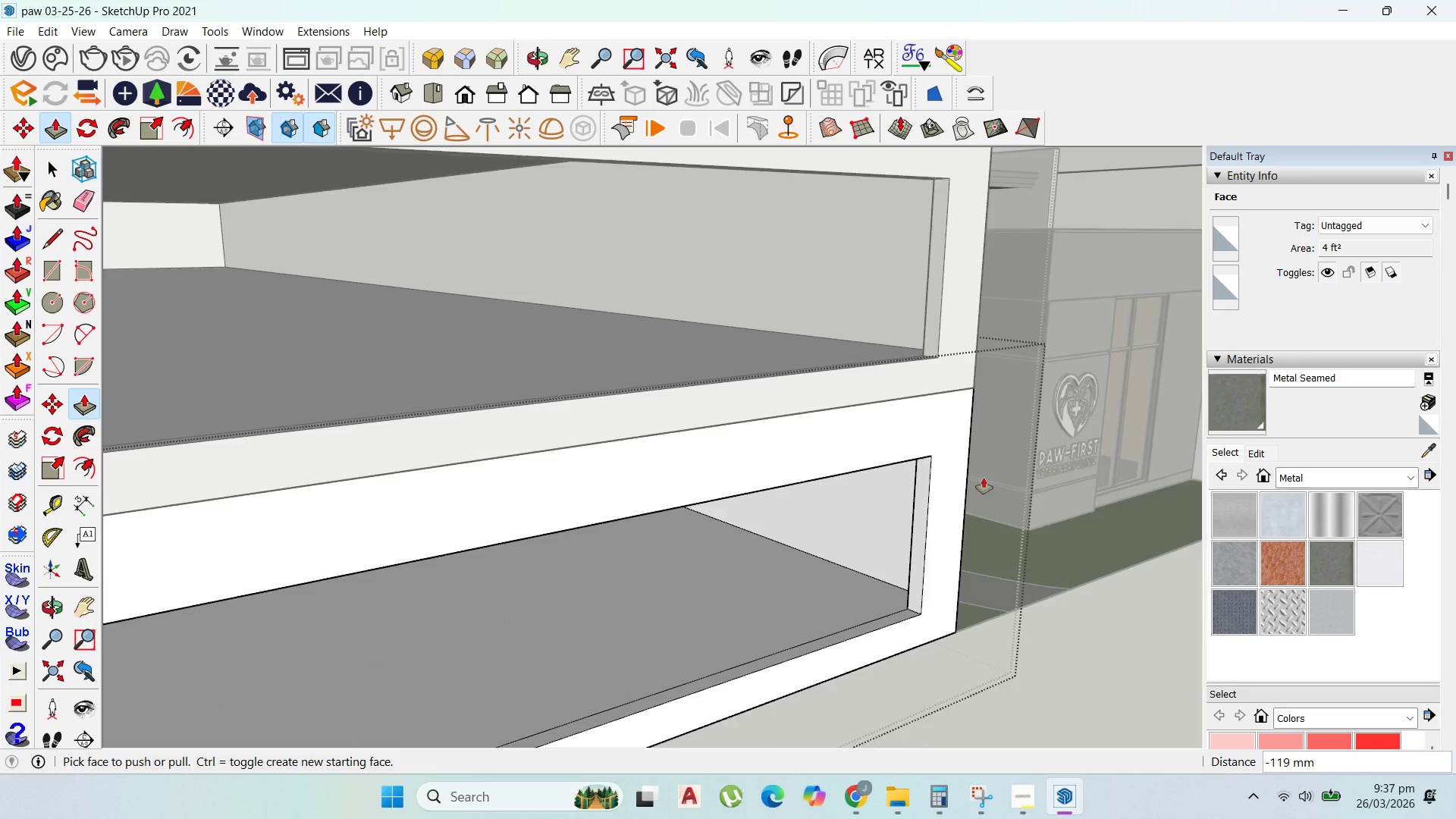 
scroll: coordinate [902, 578], scroll_direction: up, amount: 4.0
 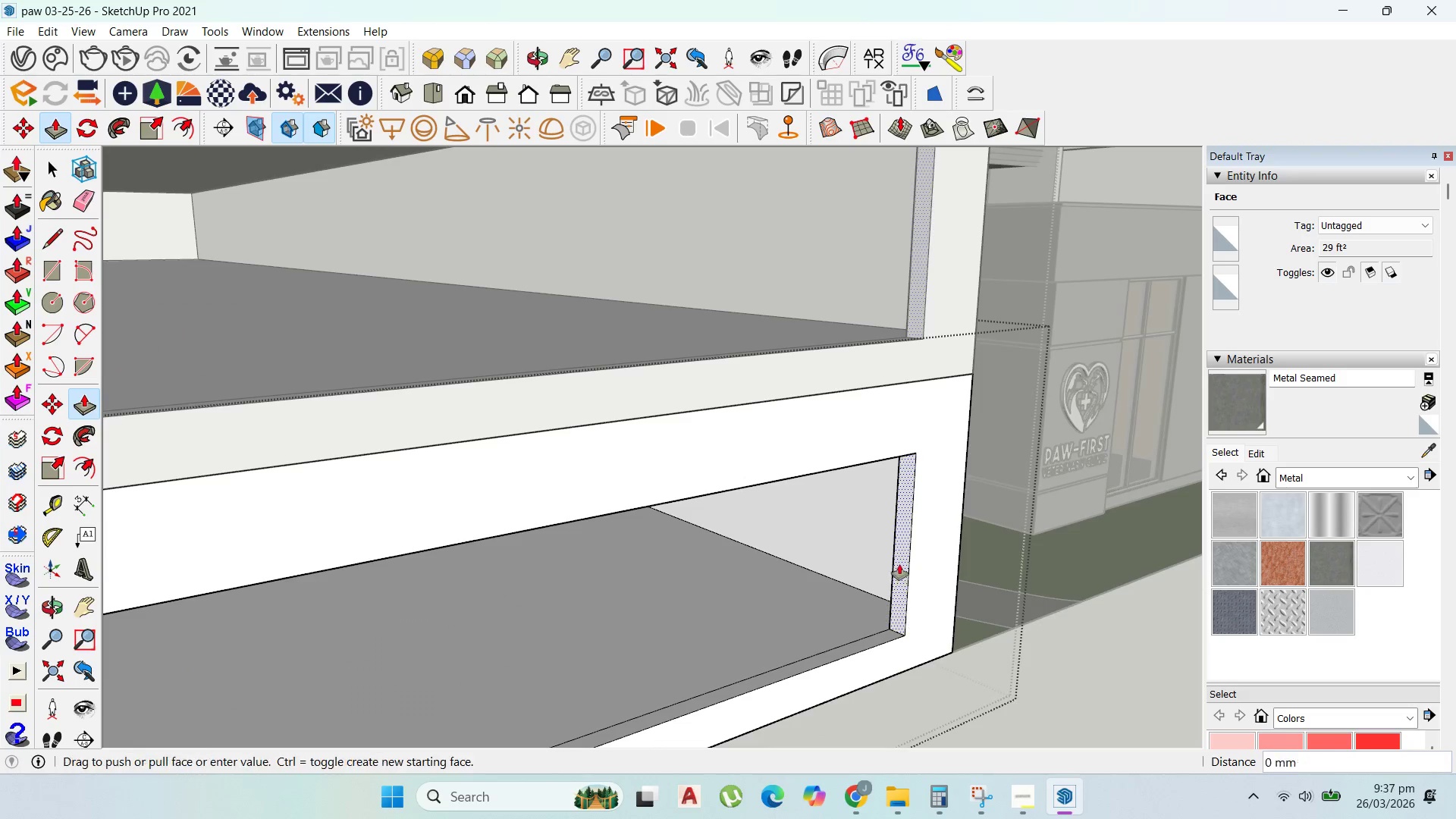 
scroll: coordinate [883, 498], scroll_direction: down, amount: 14.0
 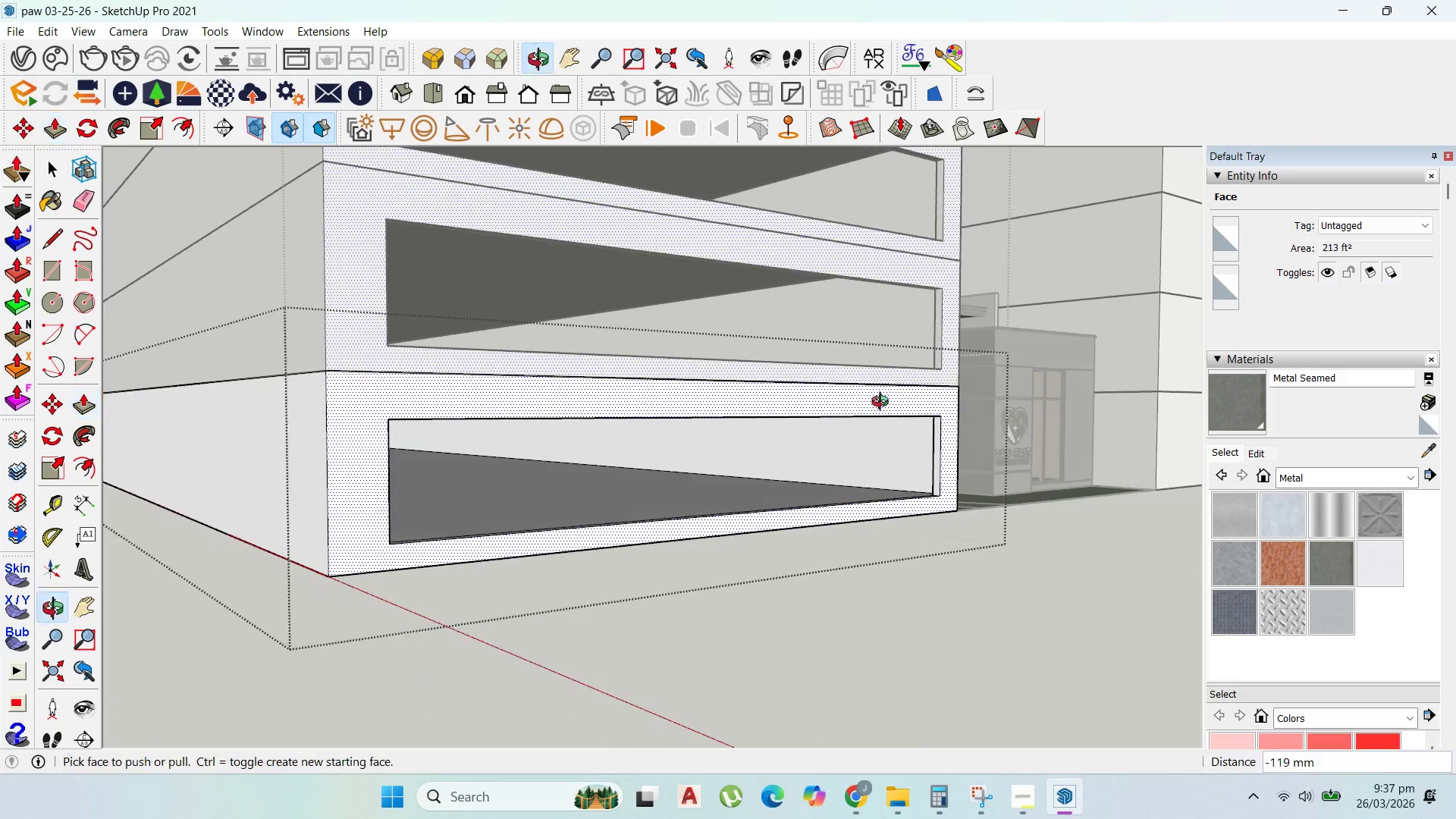 
scroll: coordinate [929, 378], scroll_direction: up, amount: 8.0
 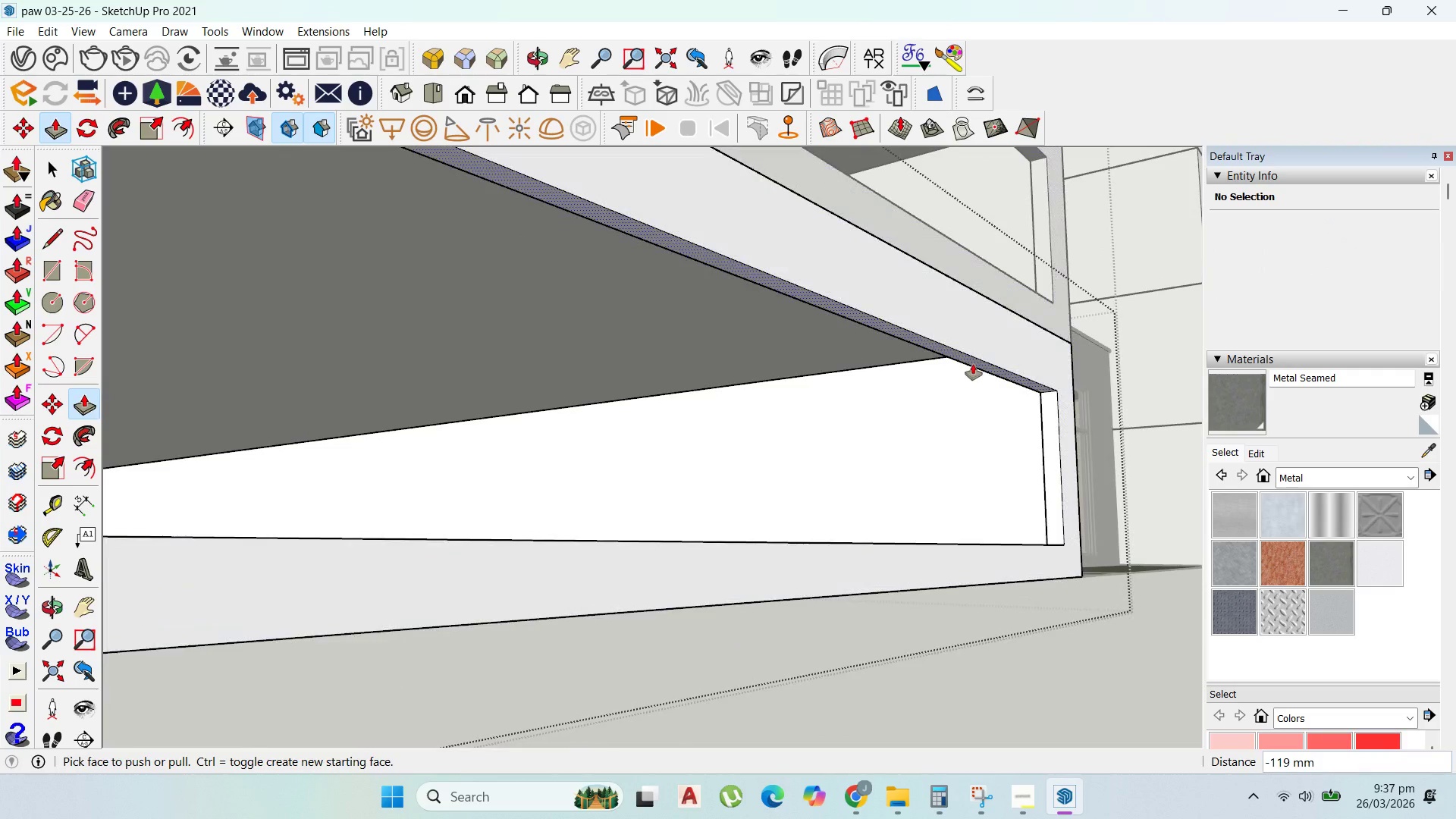 
left_click_drag(start_coordinate=[973, 361], to_coordinate=[937, 283])
 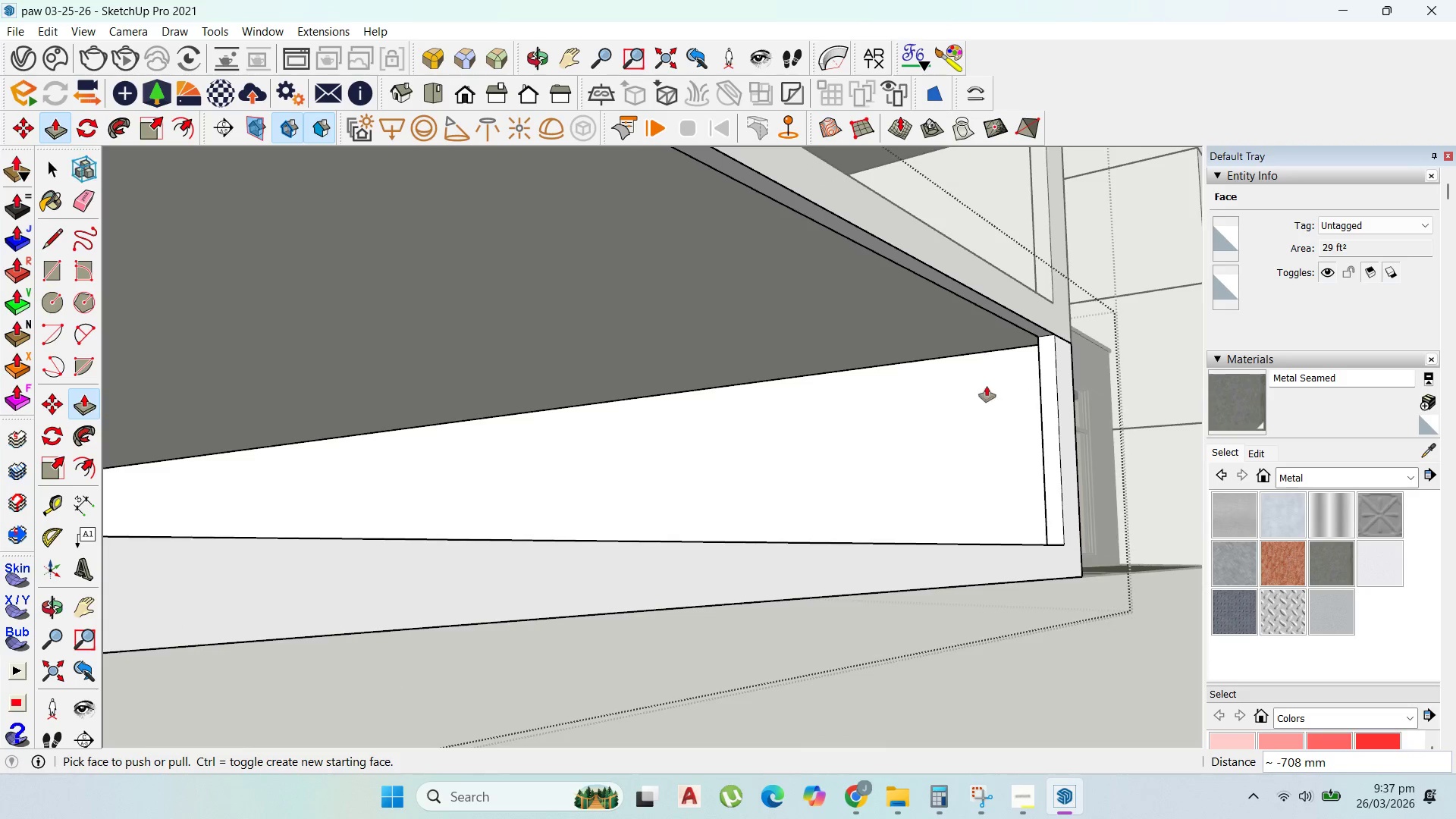 
scroll: coordinate [991, 551], scroll_direction: down, amount: 9.0
 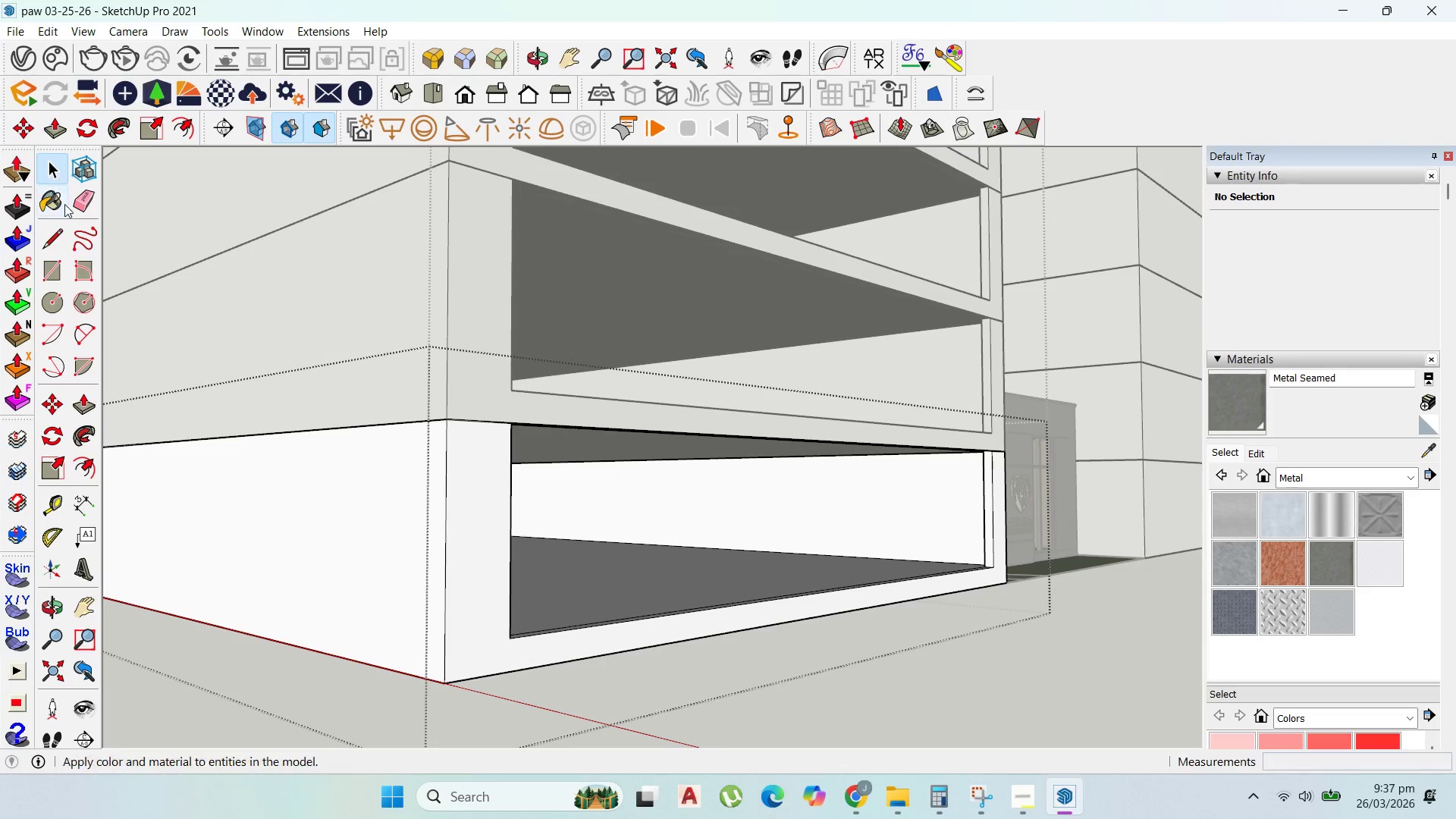 
key(Escape)
 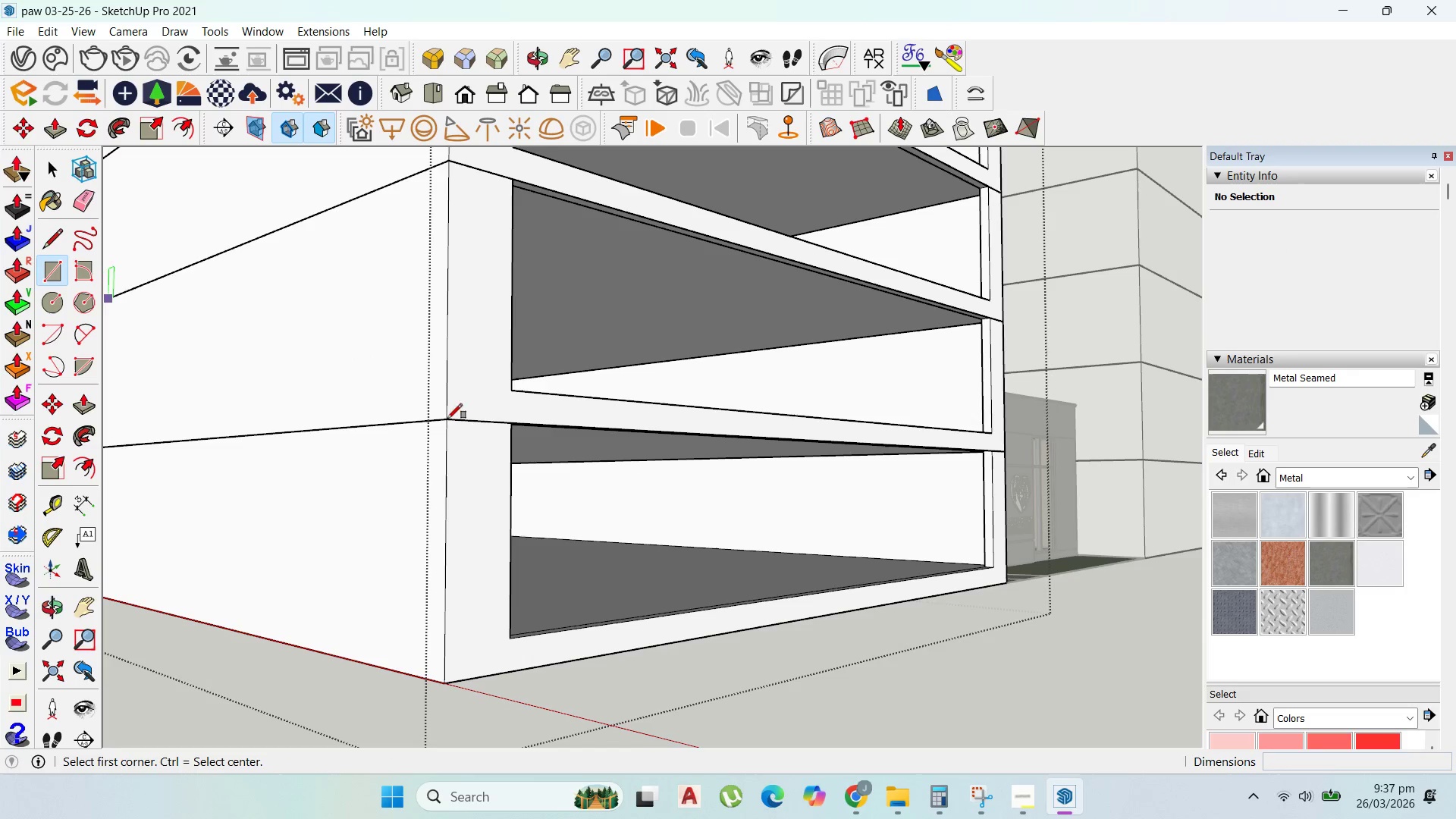 
key(Escape)
 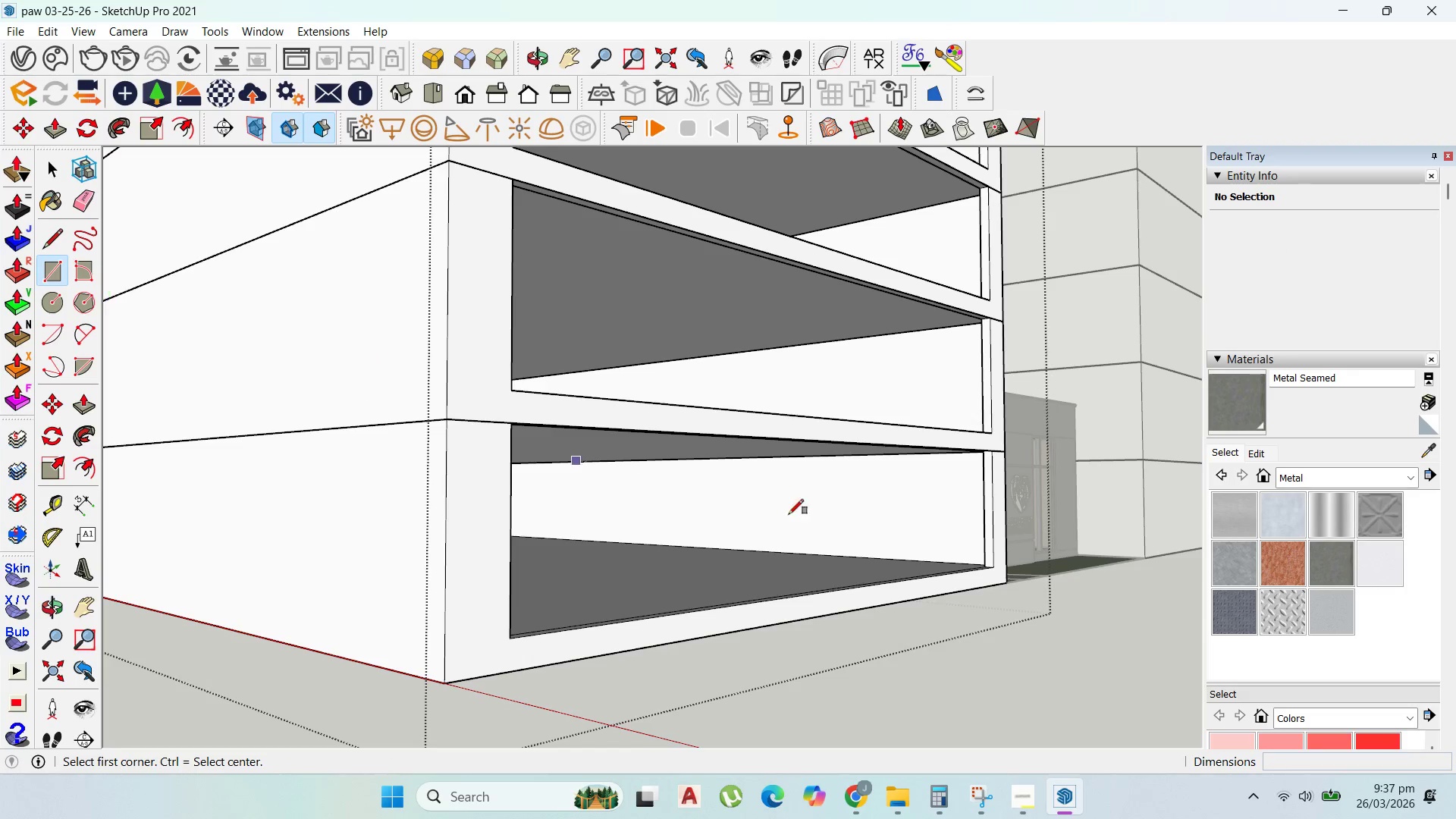 
key(Escape)
 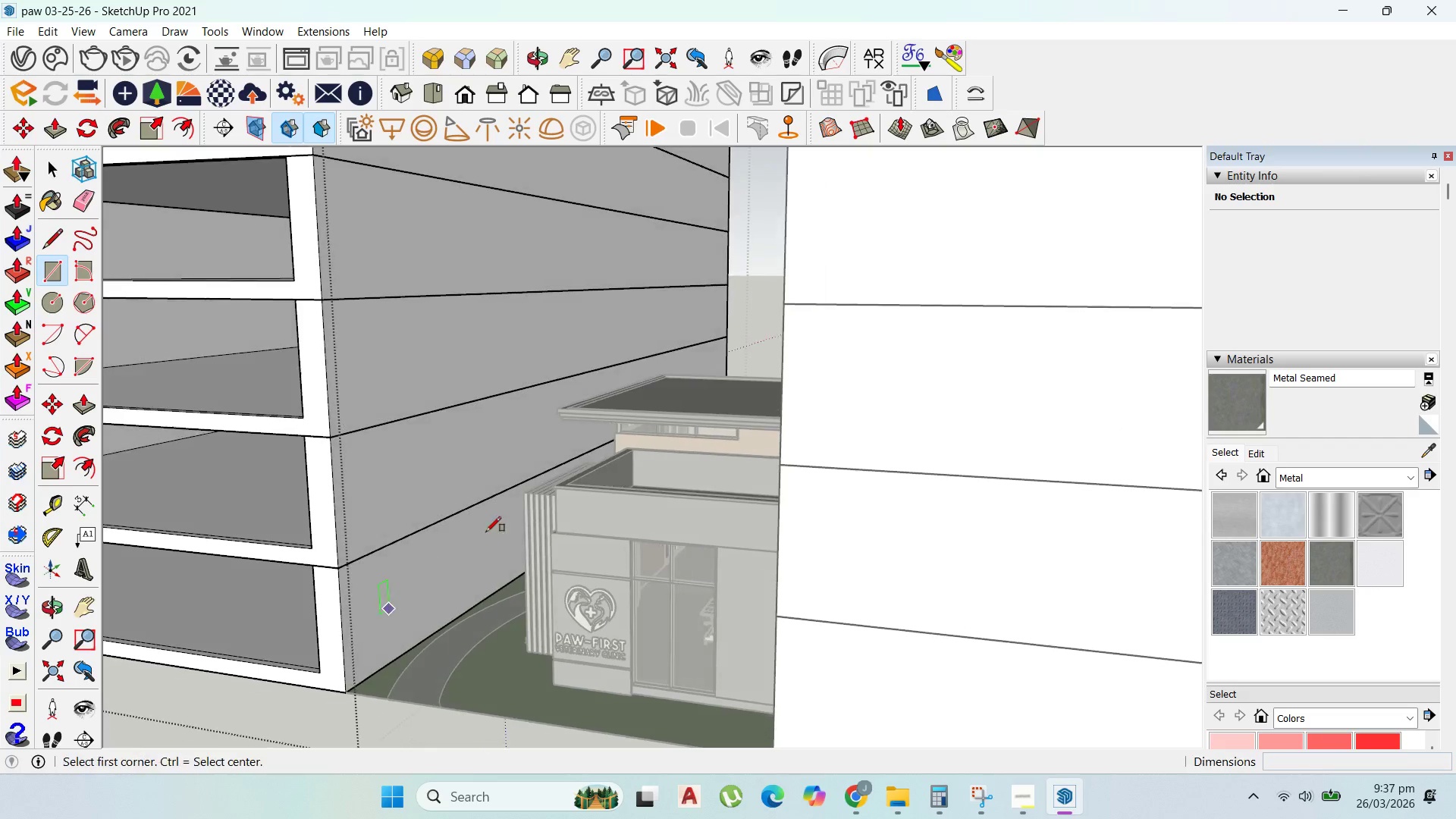 
scroll: coordinate [689, 562], scroll_direction: down, amount: 23.0
 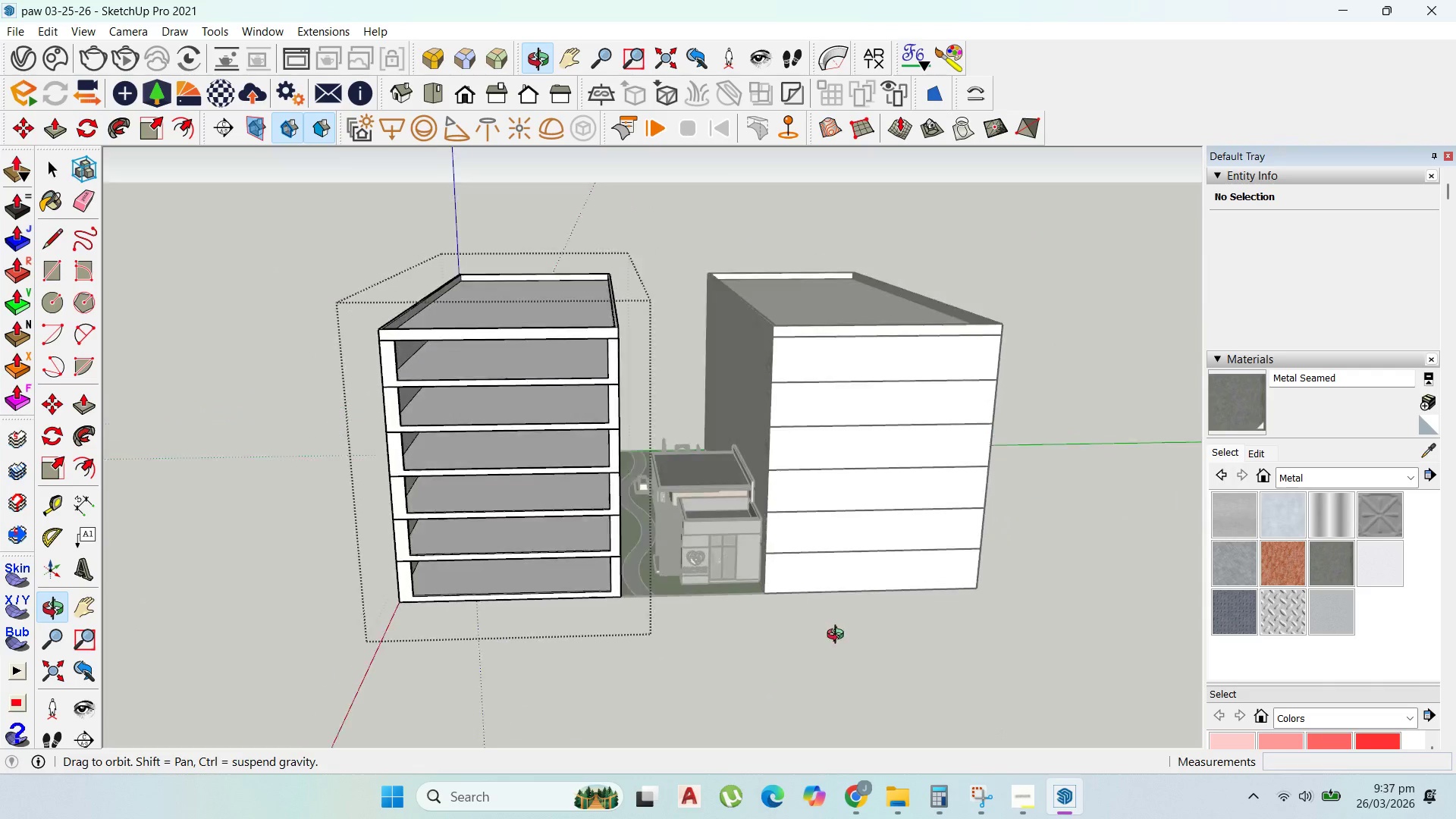 
scroll: coordinate [307, 602], scroll_direction: up, amount: 10.0
 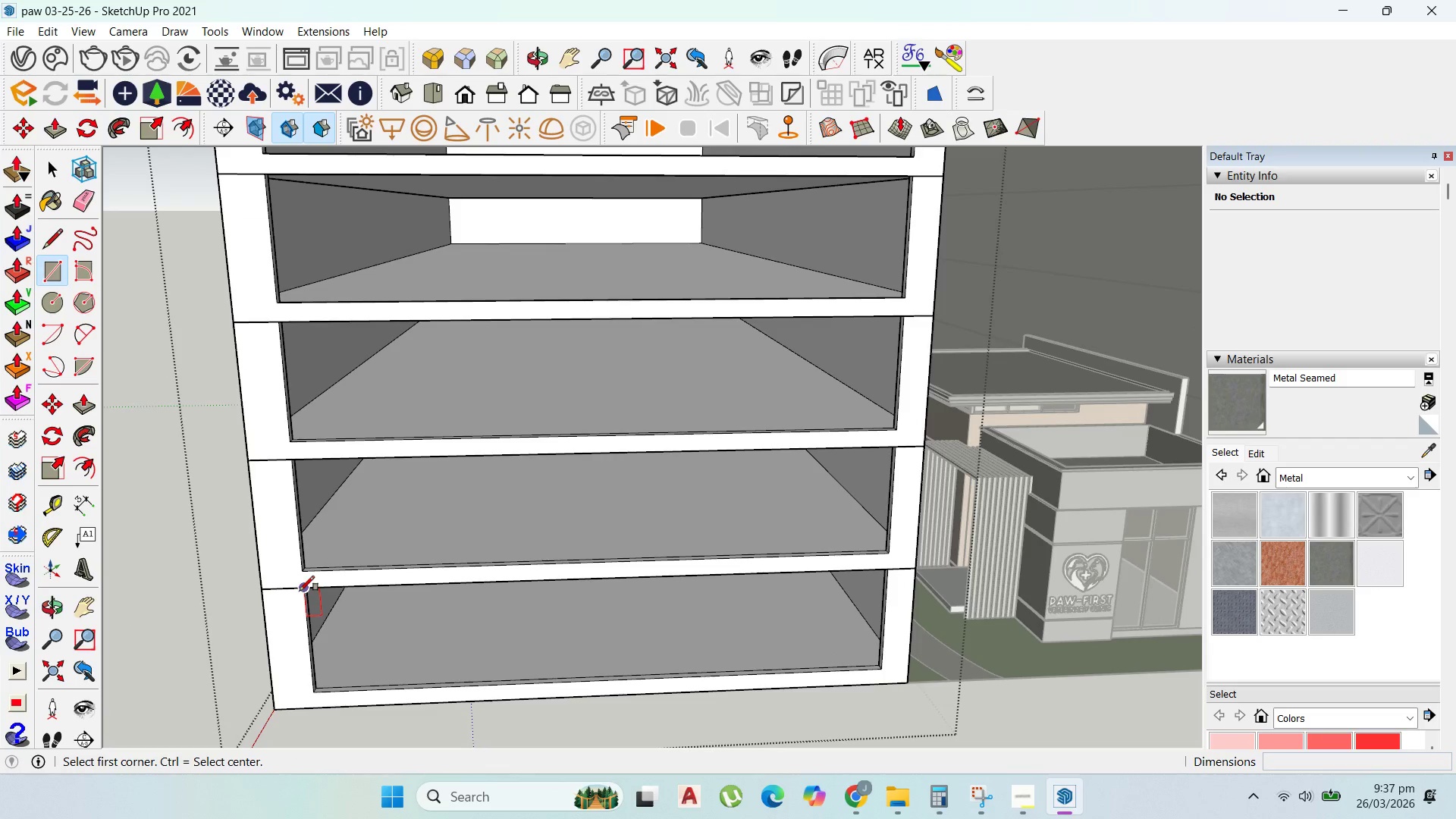 
left_click_drag(start_coordinate=[300, 591], to_coordinate=[303, 592])
 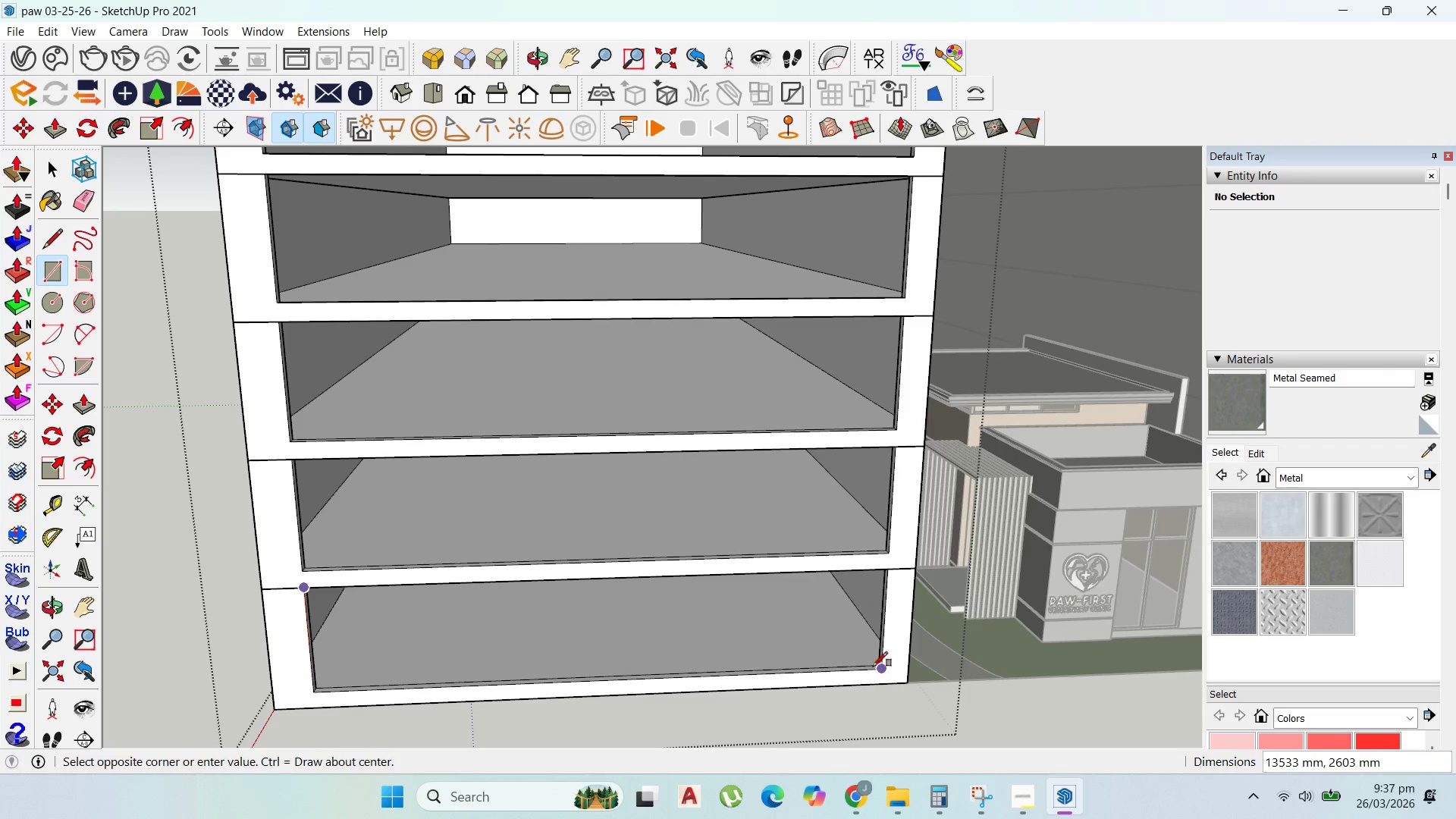 
scroll: coordinate [885, 676], scroll_direction: up, amount: 4.0
 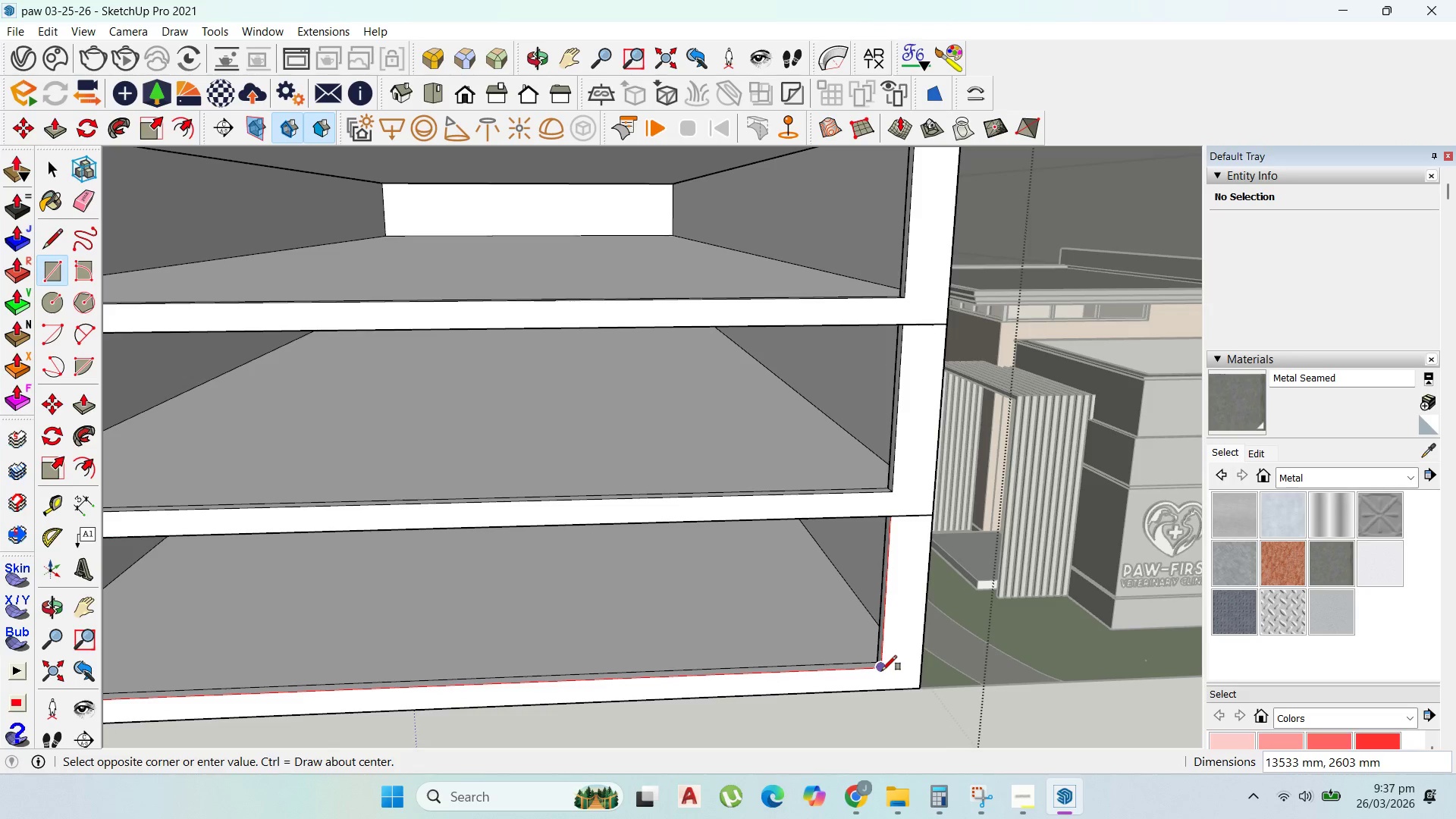 
left_click([882, 670])
 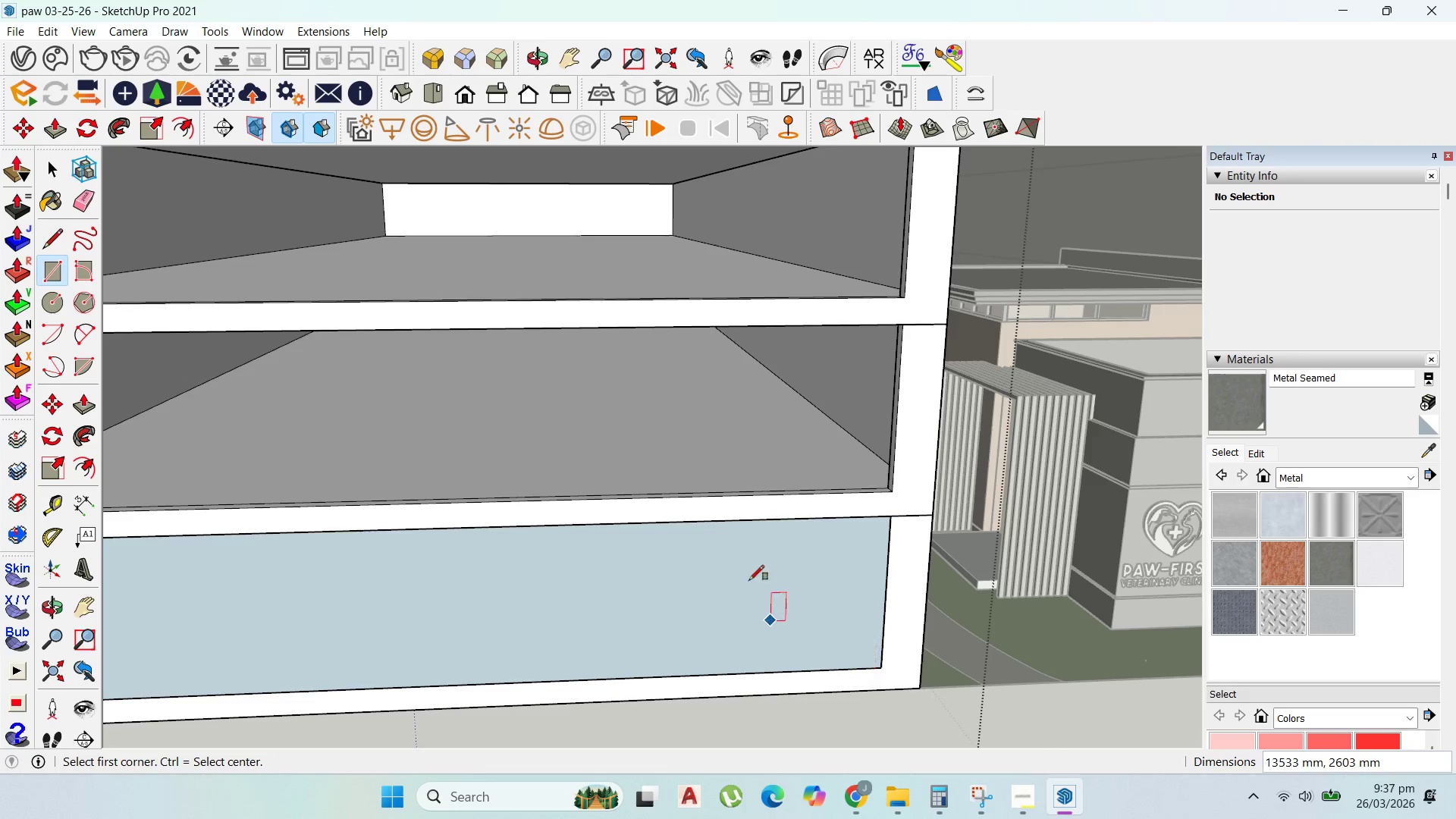 
scroll: coordinate [534, 558], scroll_direction: down, amount: 8.0
 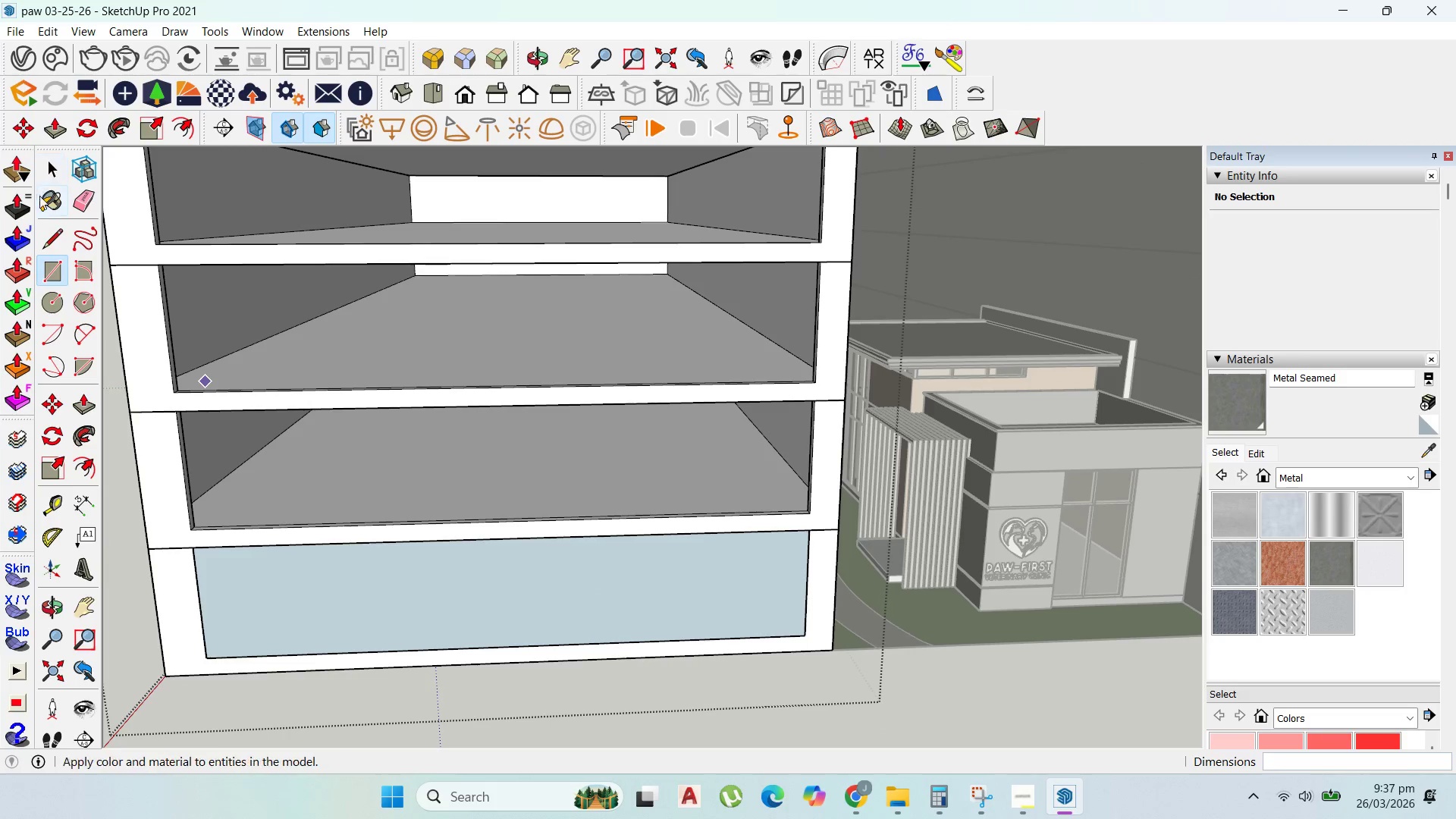 
left_click([54, 173])
 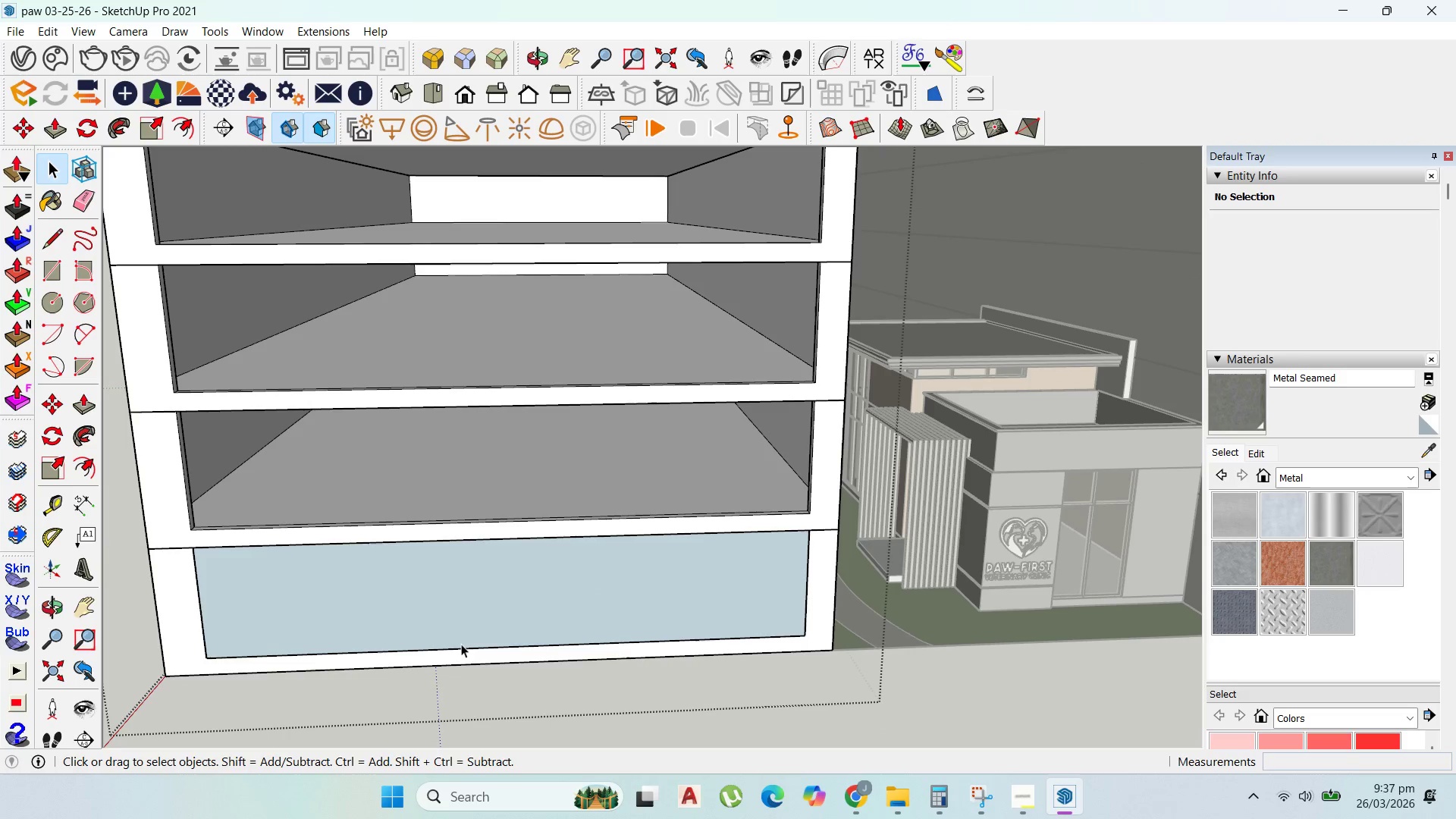 
key(Control+Z)
 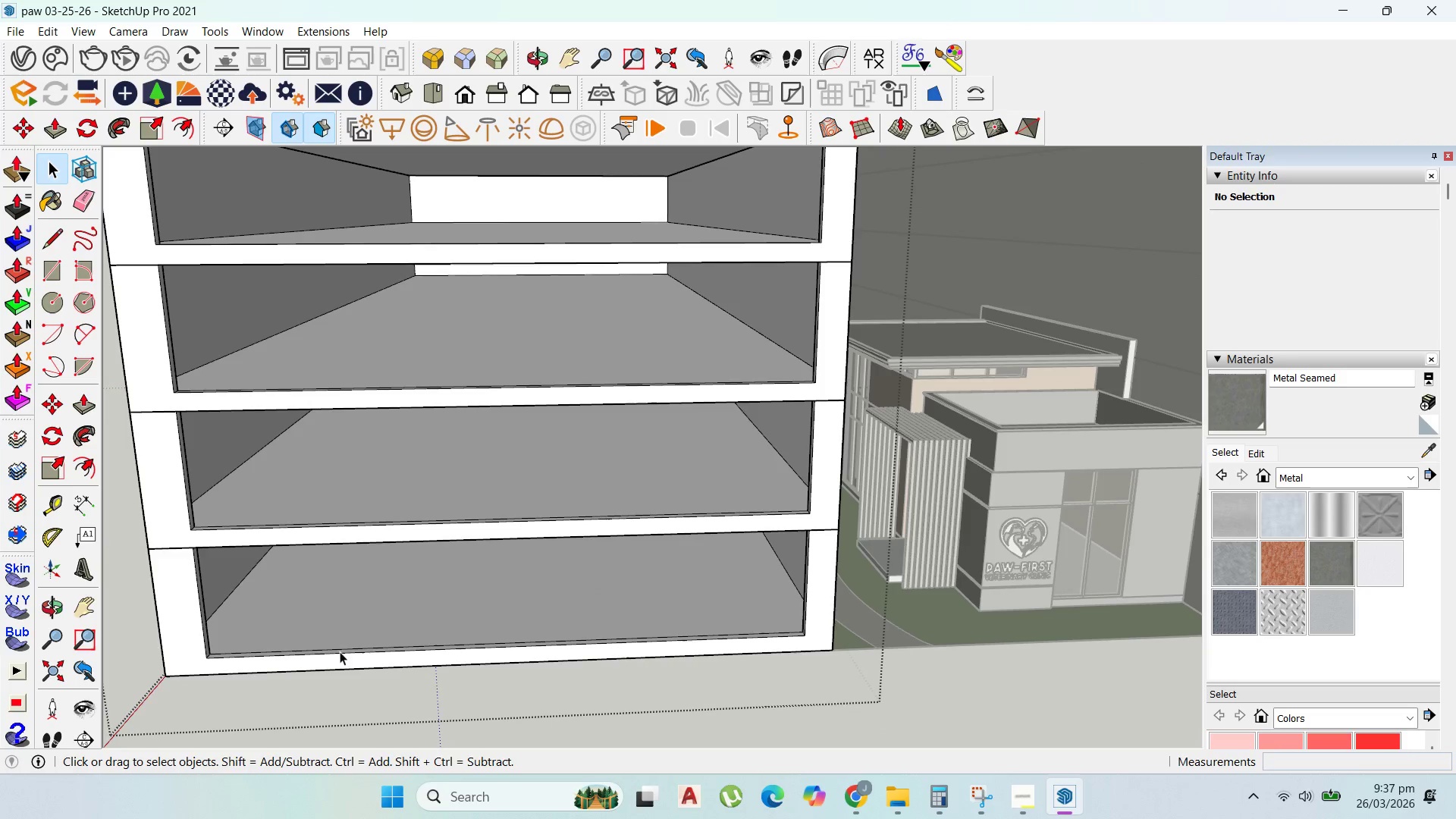 
left_click([390, 653])
 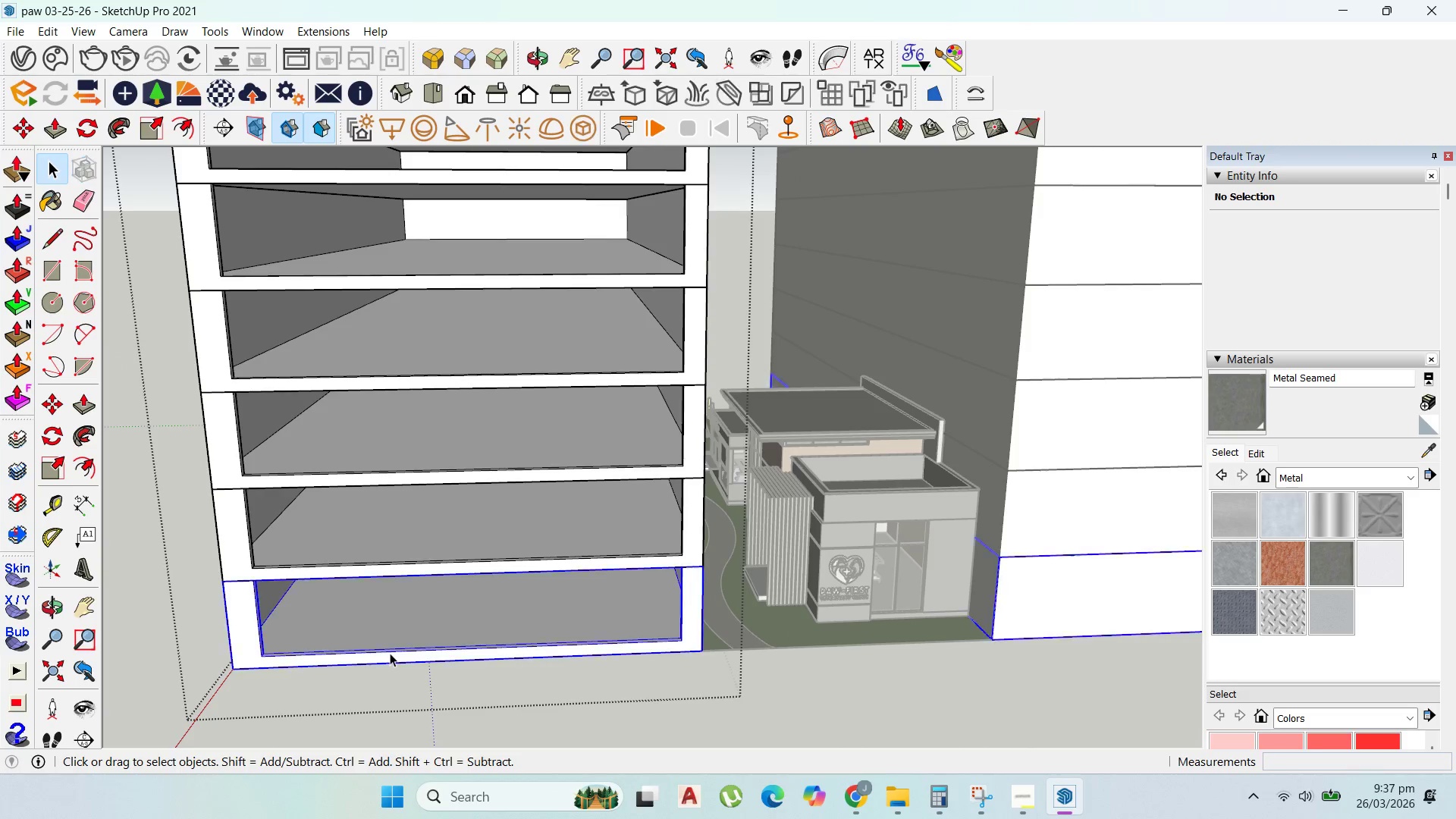 
scroll: coordinate [387, 653], scroll_direction: down, amount: 5.0
 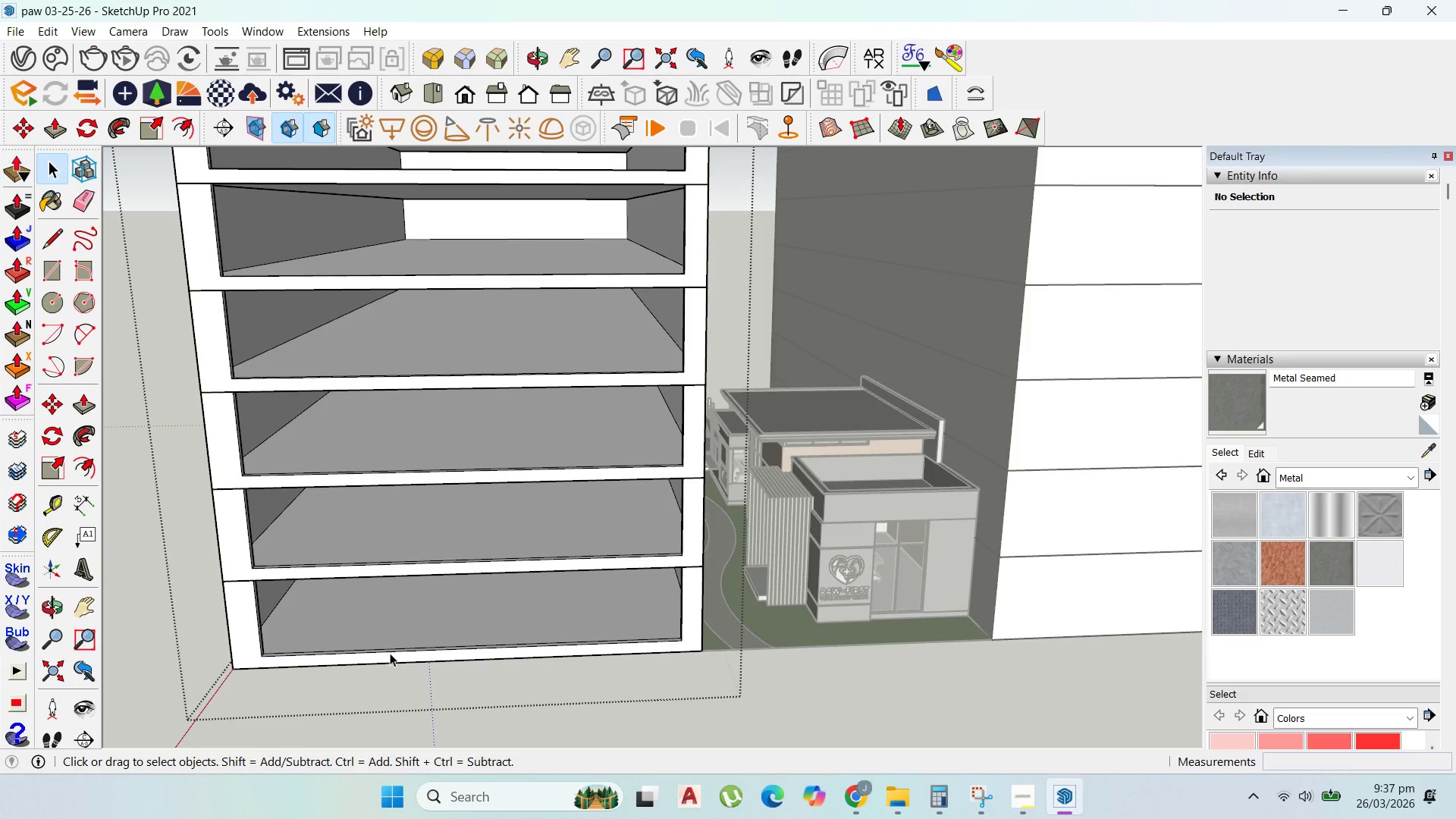 
double_click([390, 653])
 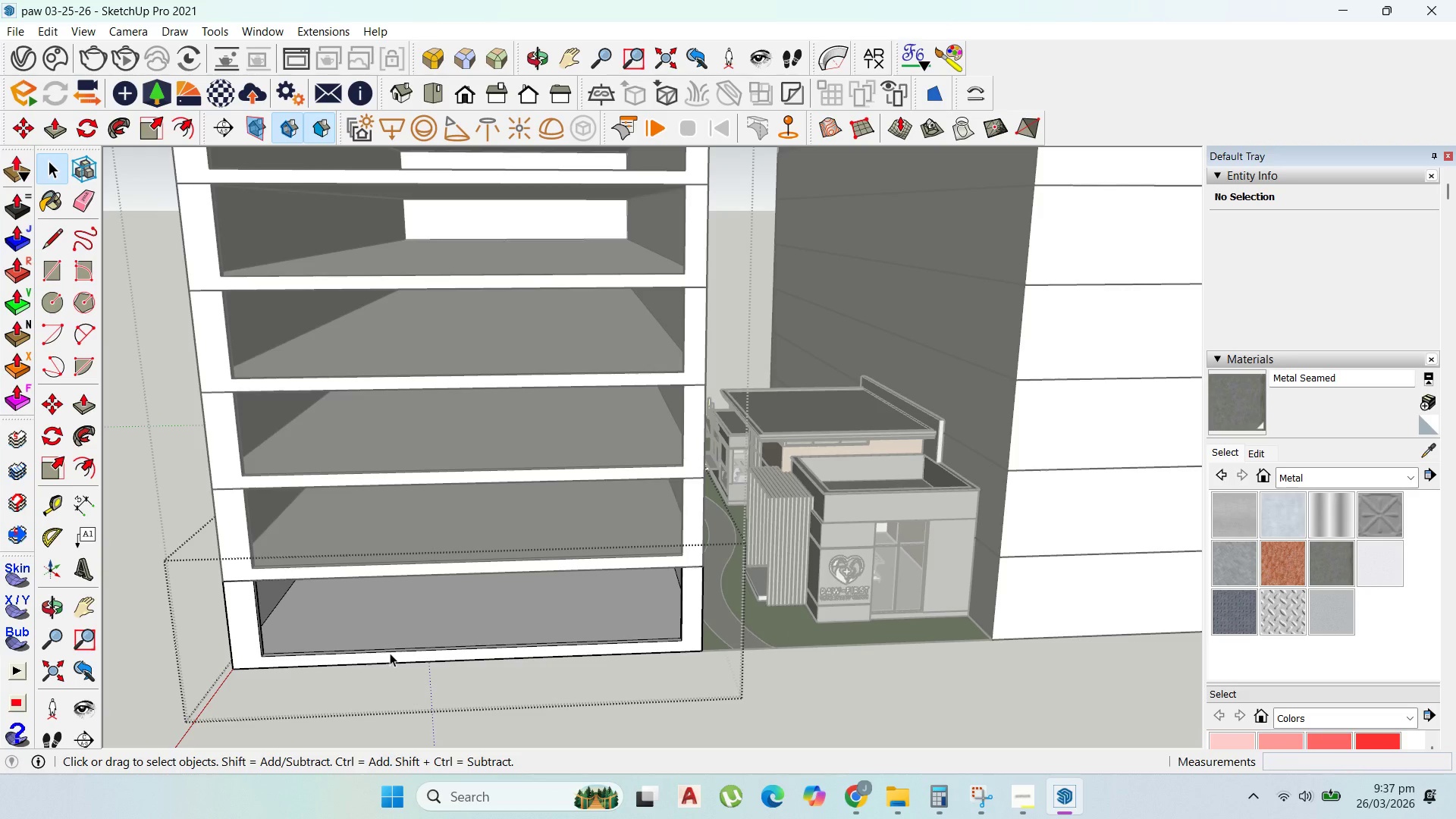 
left_click([390, 653])
 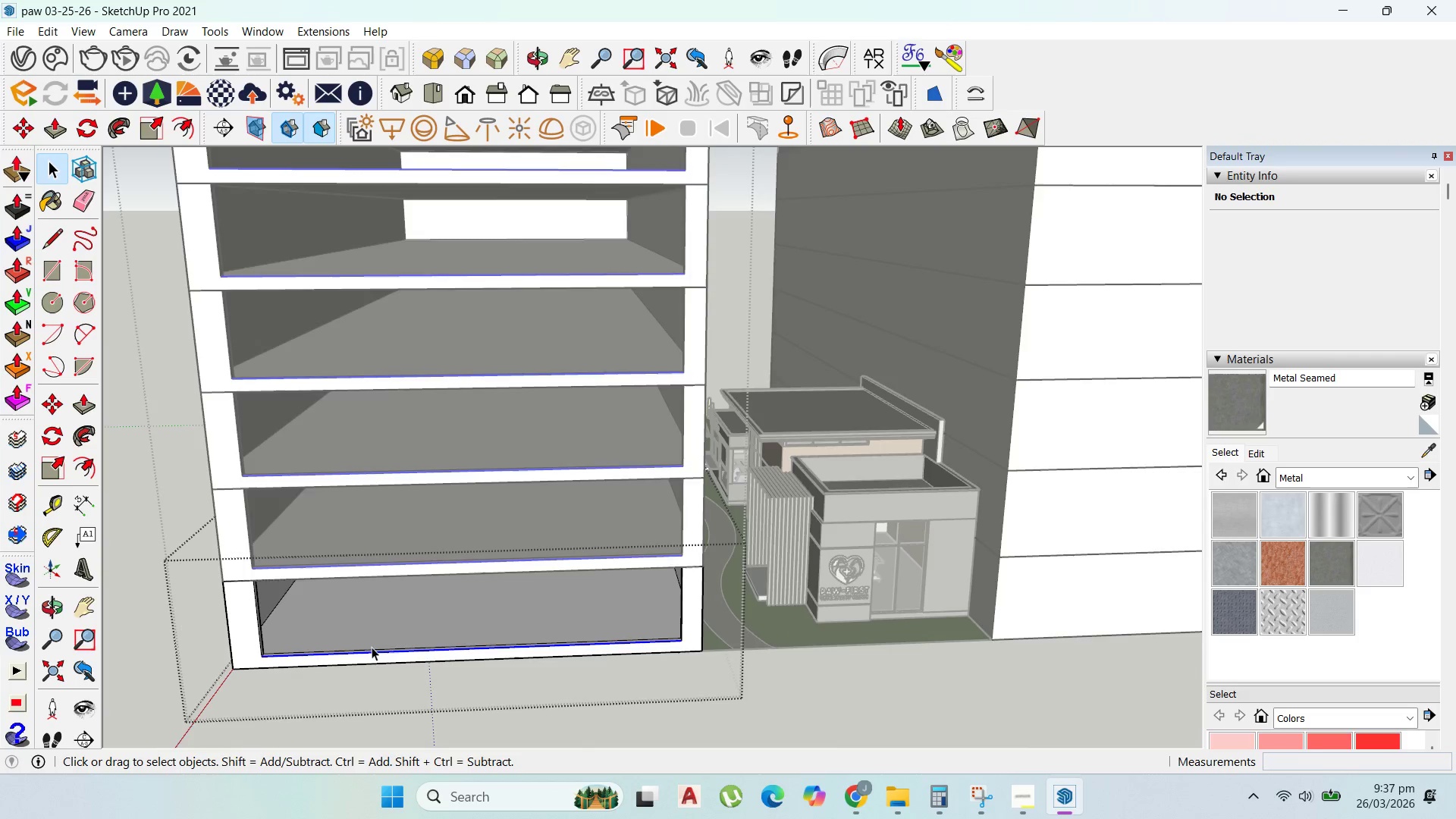 
scroll: coordinate [340, 644], scroll_direction: up, amount: 3.0
 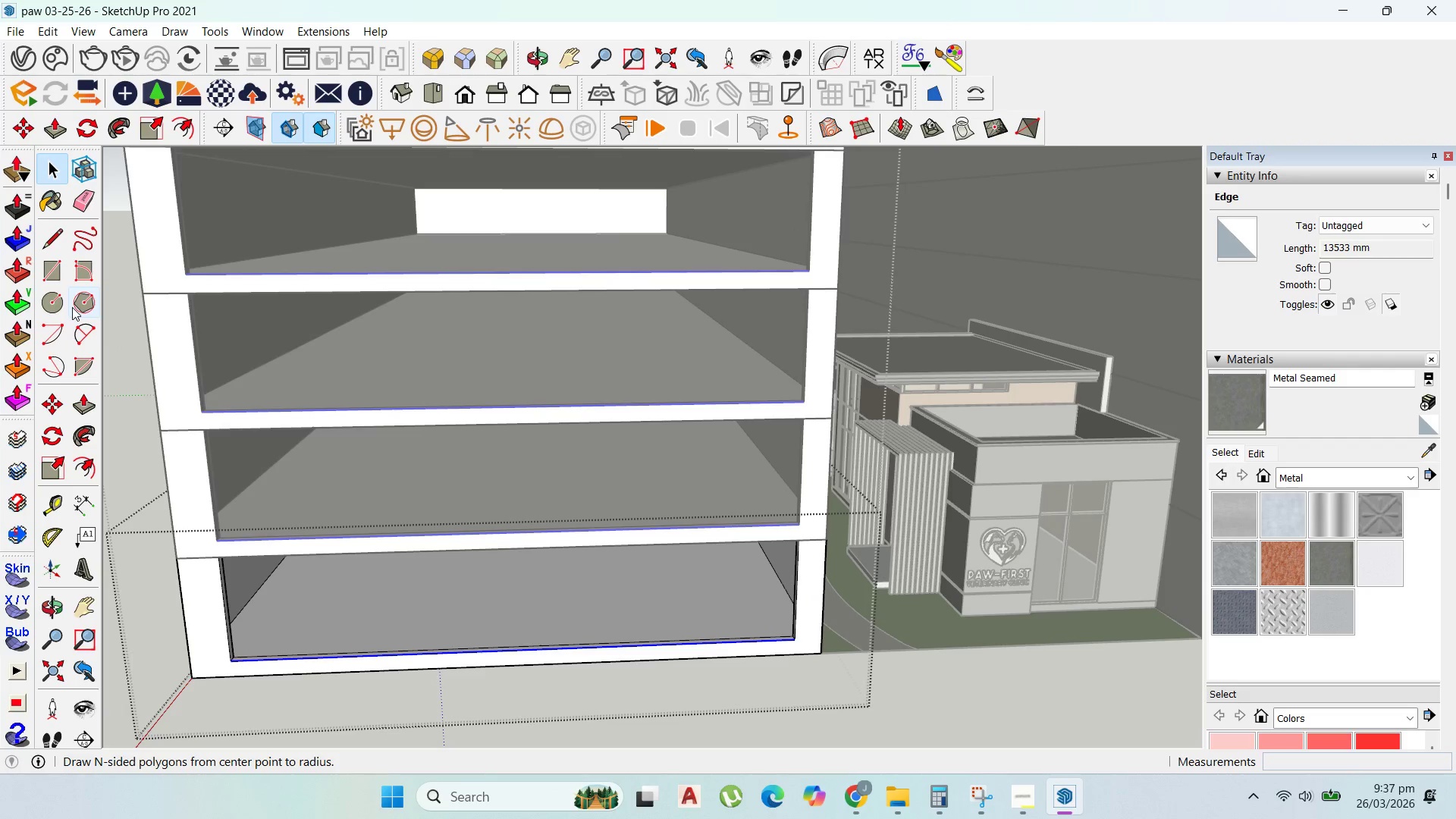 
left_click([58, 273])
 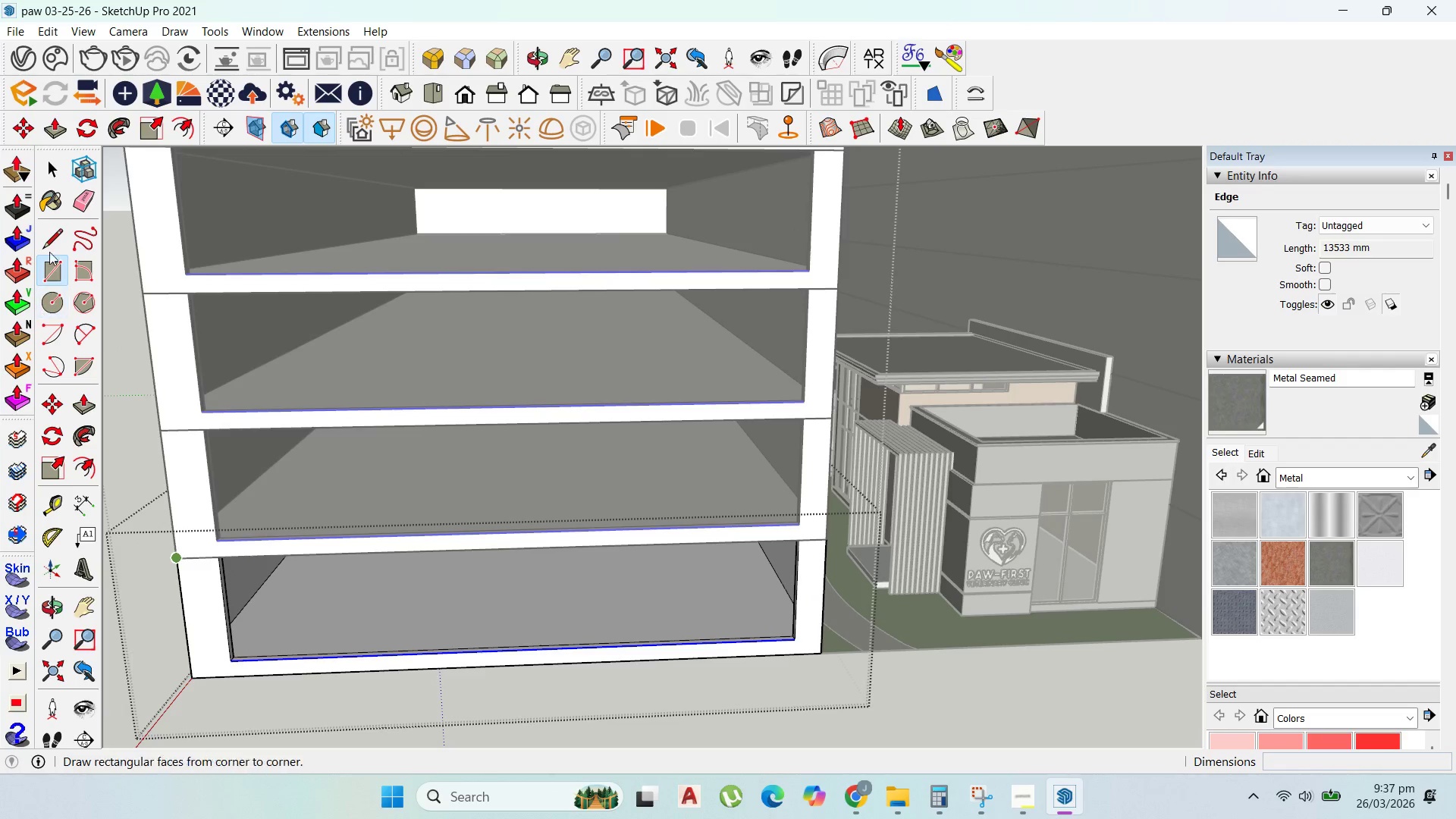 
left_click([49, 176])
 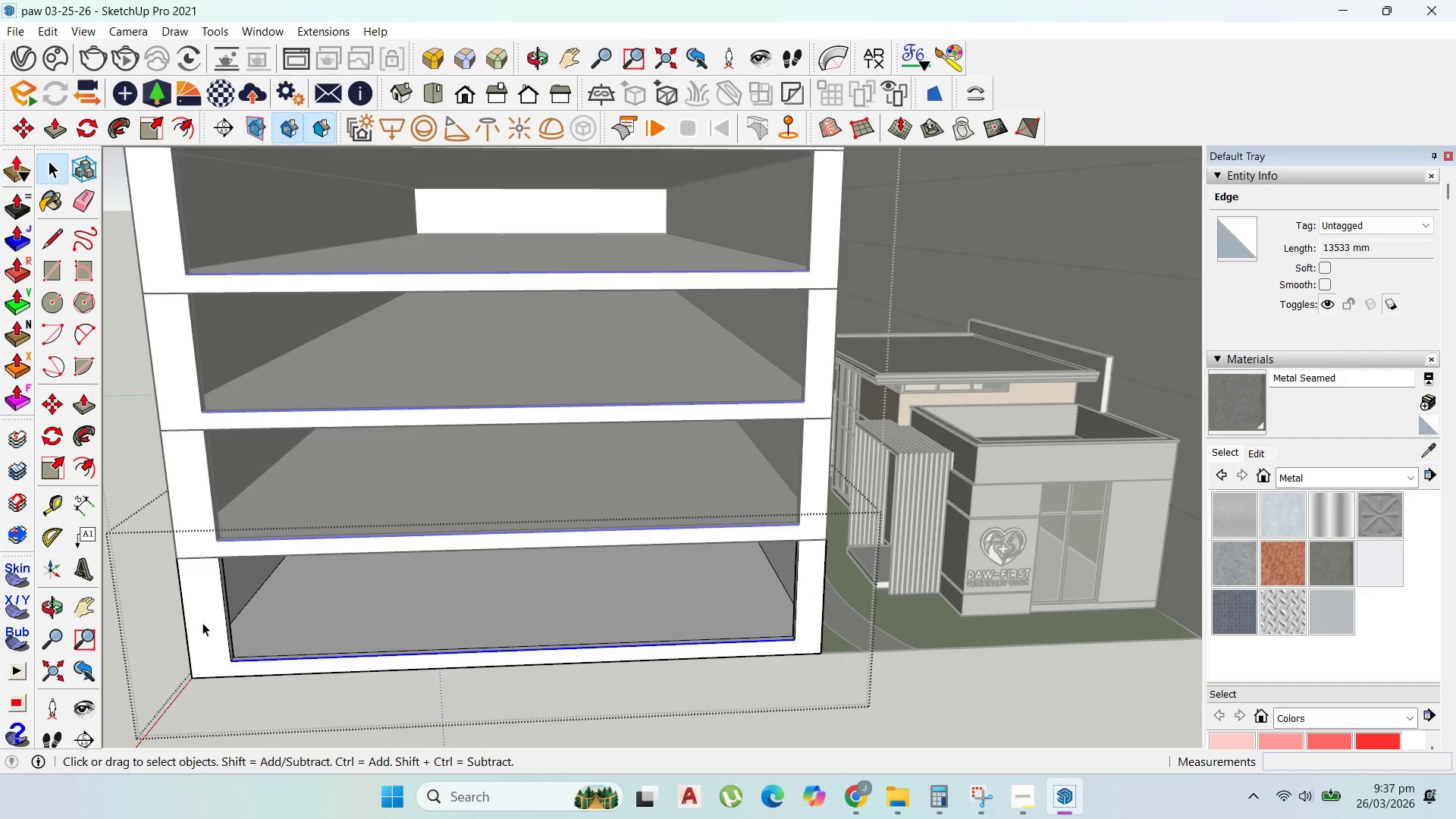 
double_click([203, 622])
 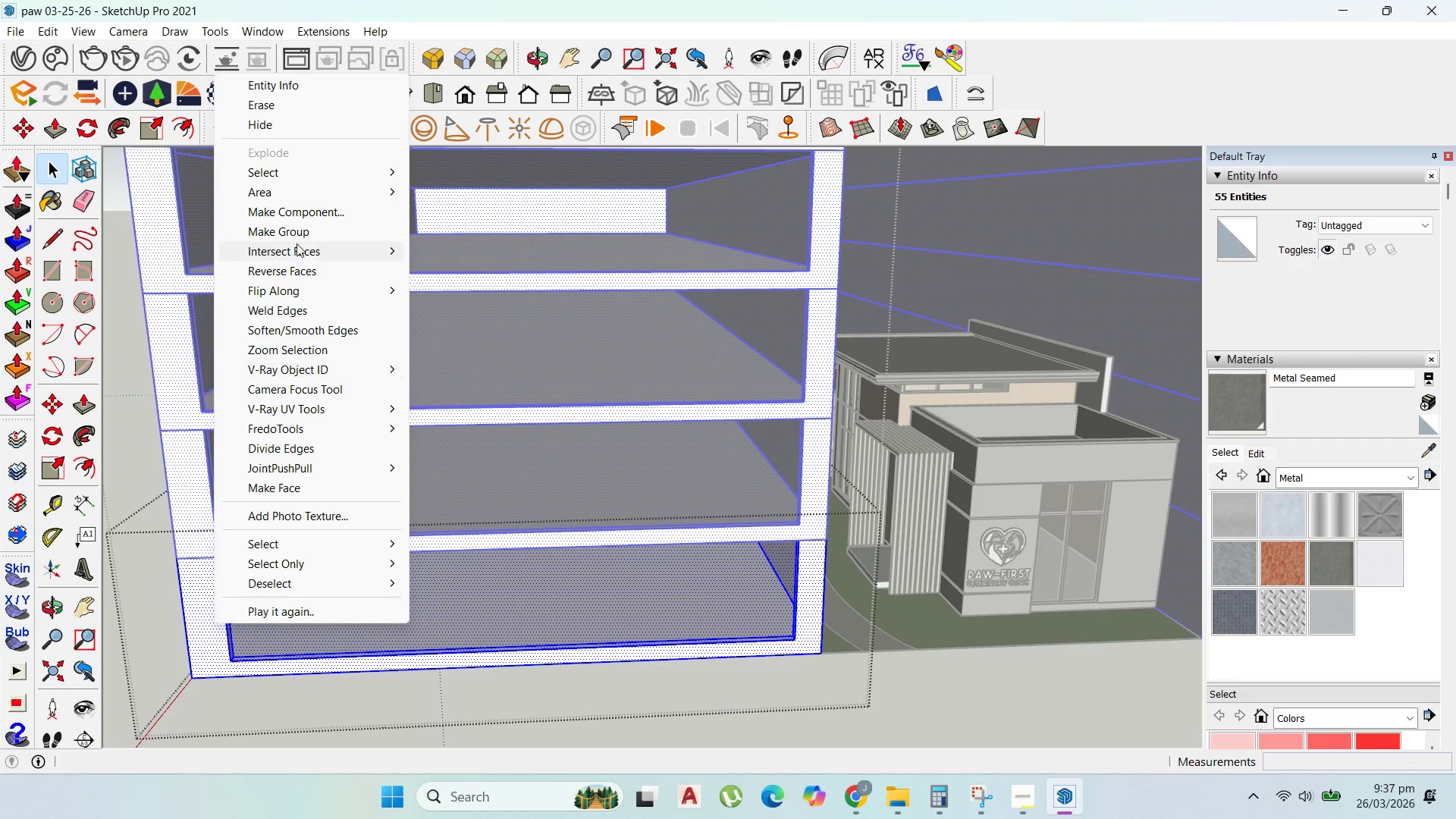 
left_click([298, 228])
 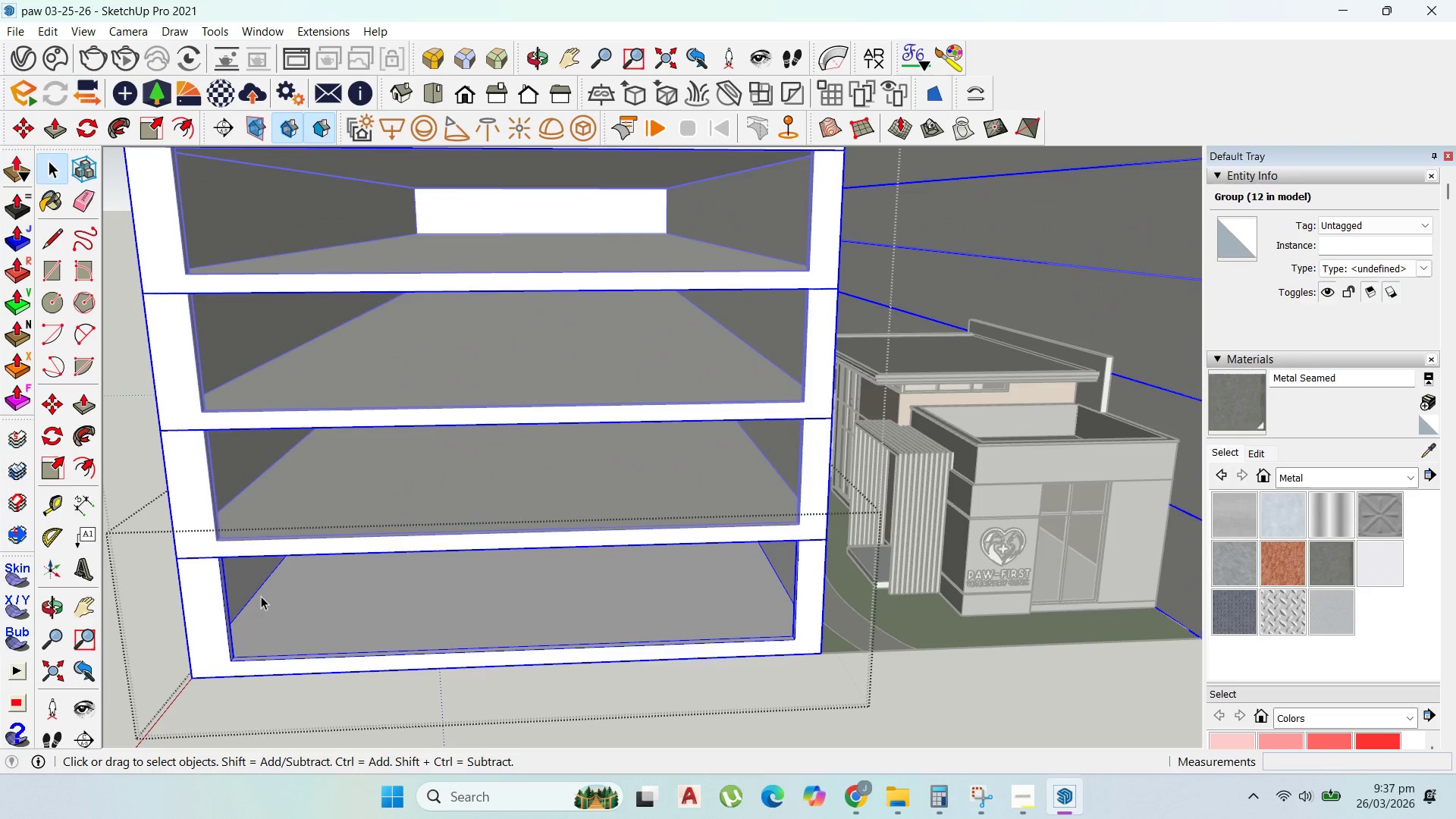 
double_click([259, 596])
 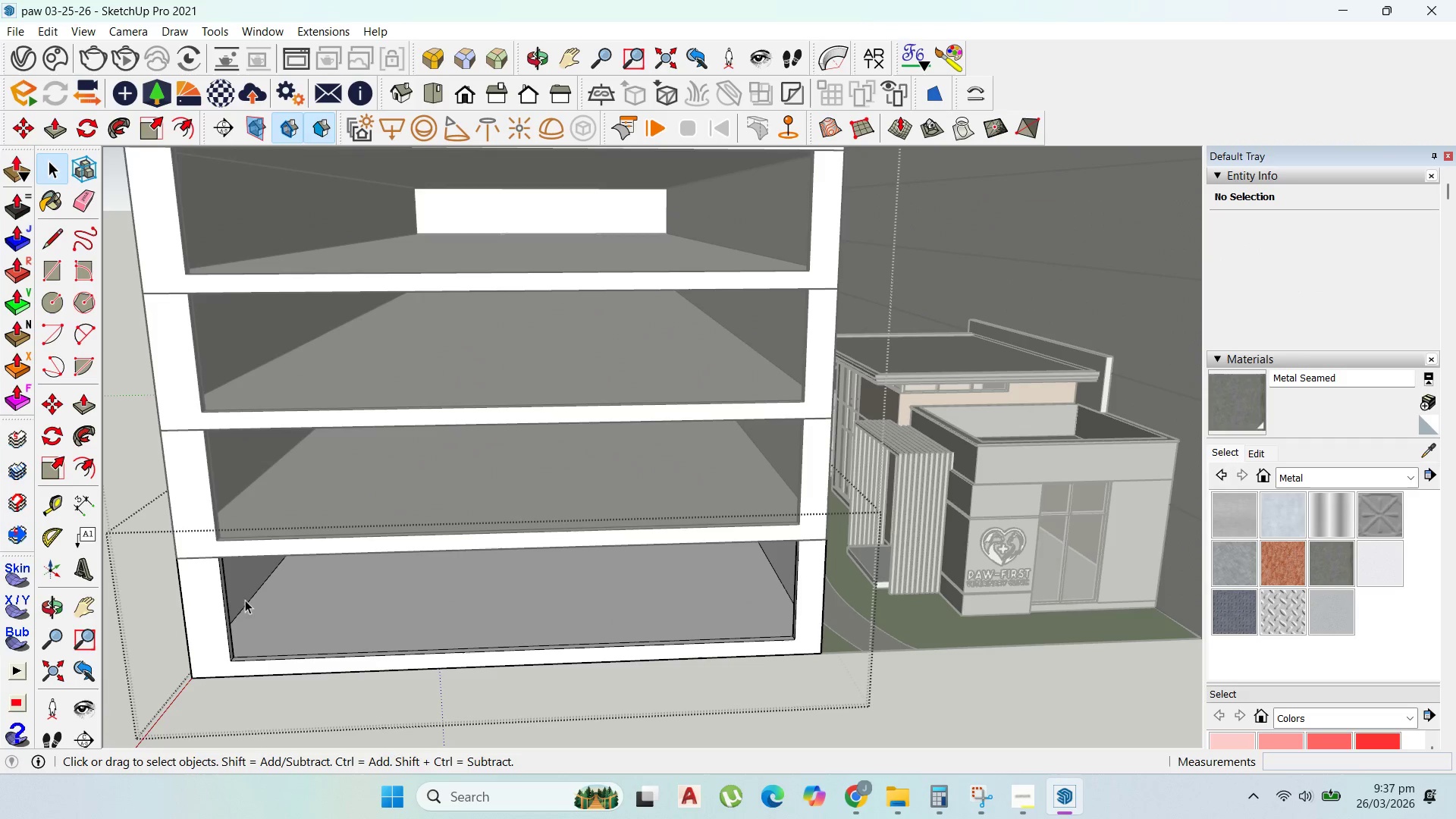 
left_click([202, 613])
 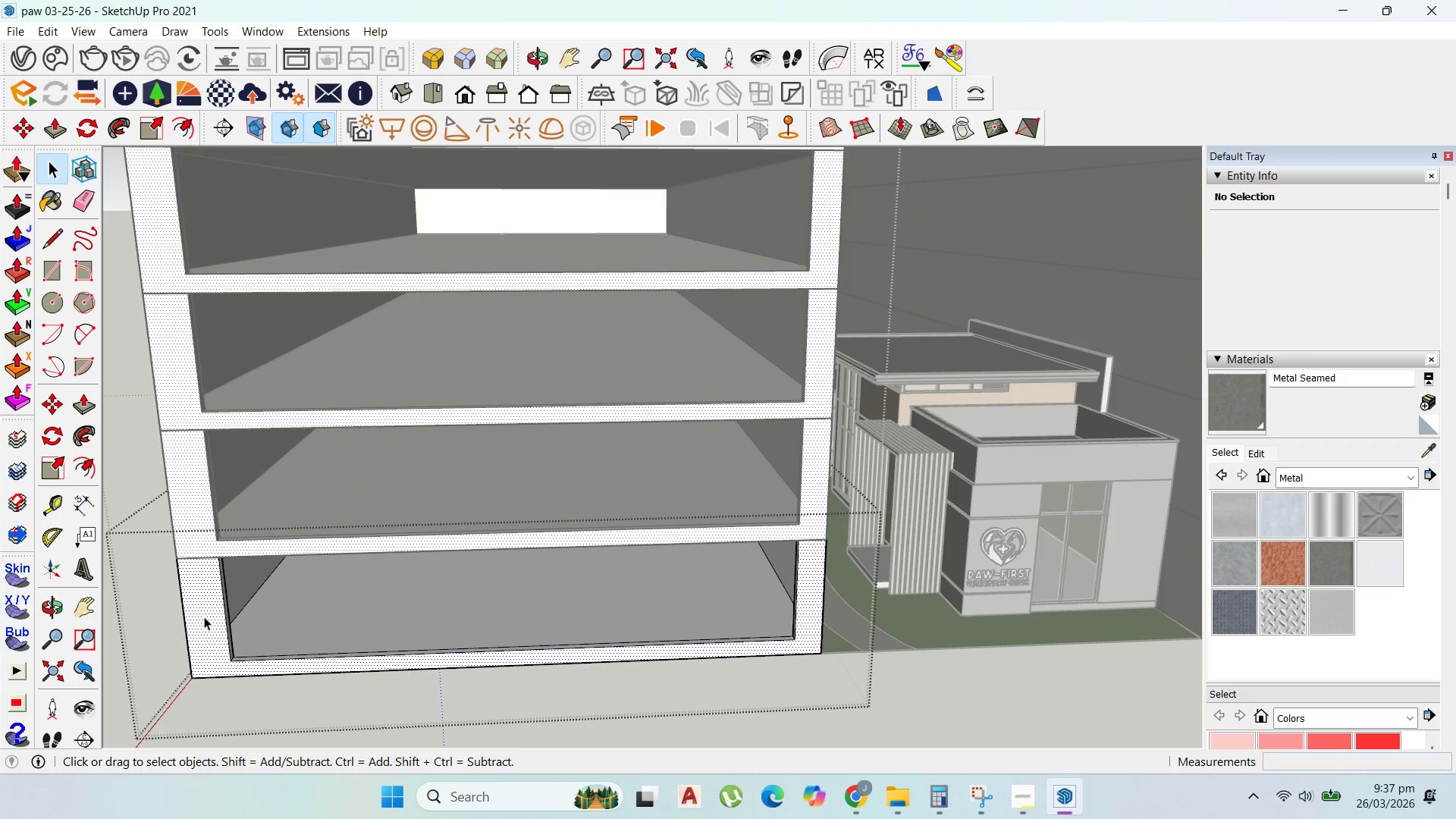 
key(Escape)
 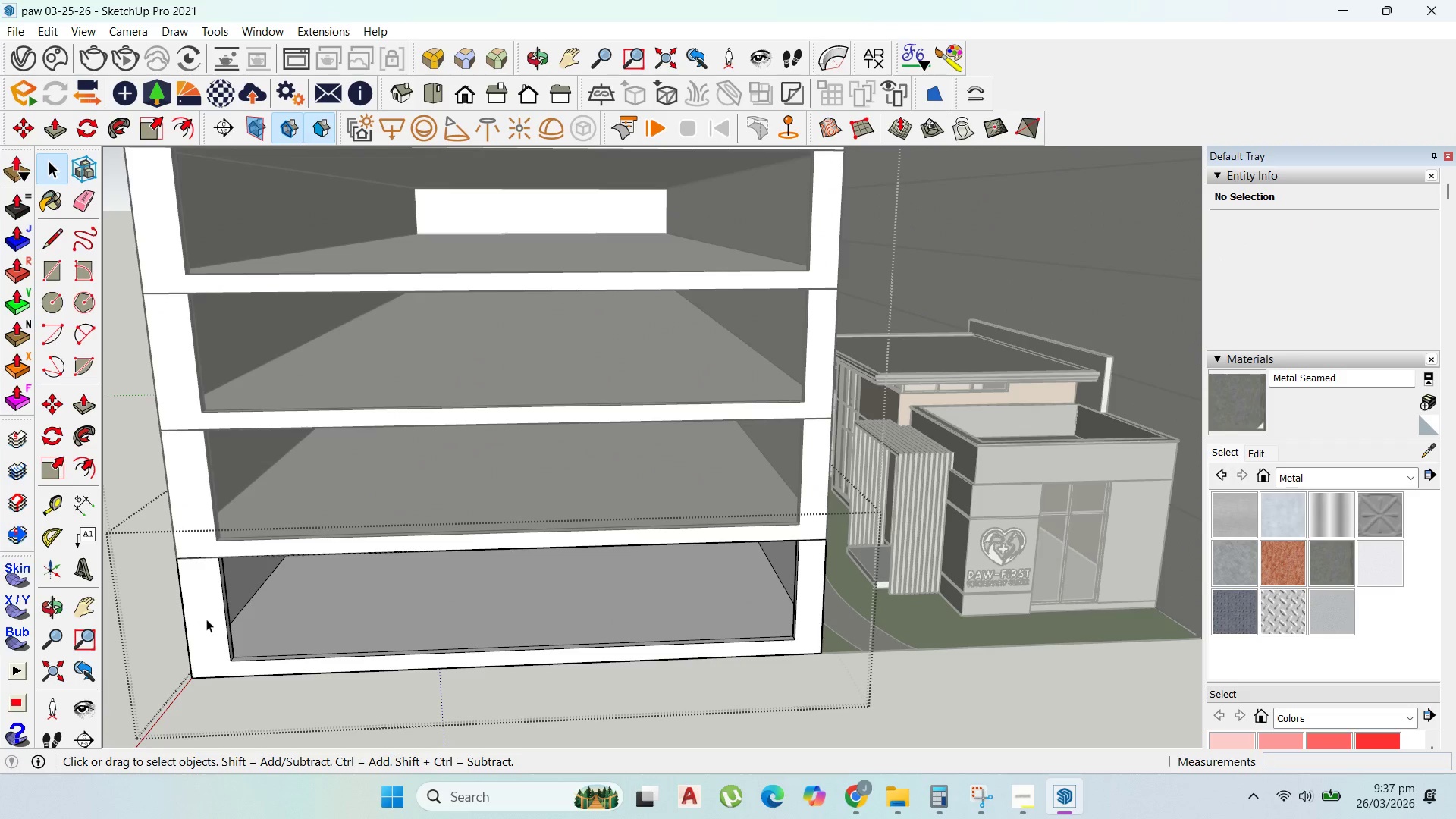 
left_click([207, 619])
 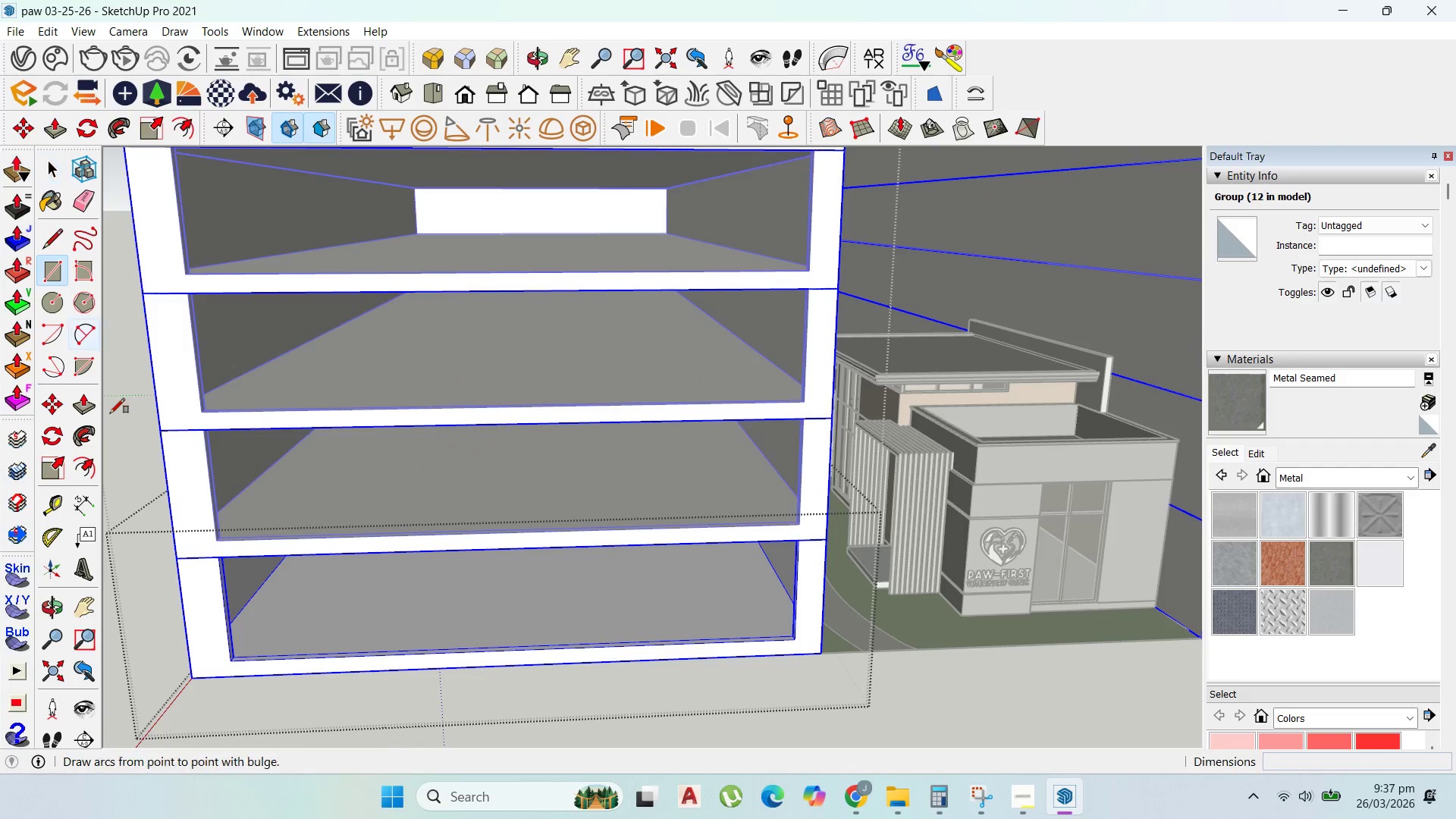 
scroll: coordinate [237, 589], scroll_direction: up, amount: 1.0
 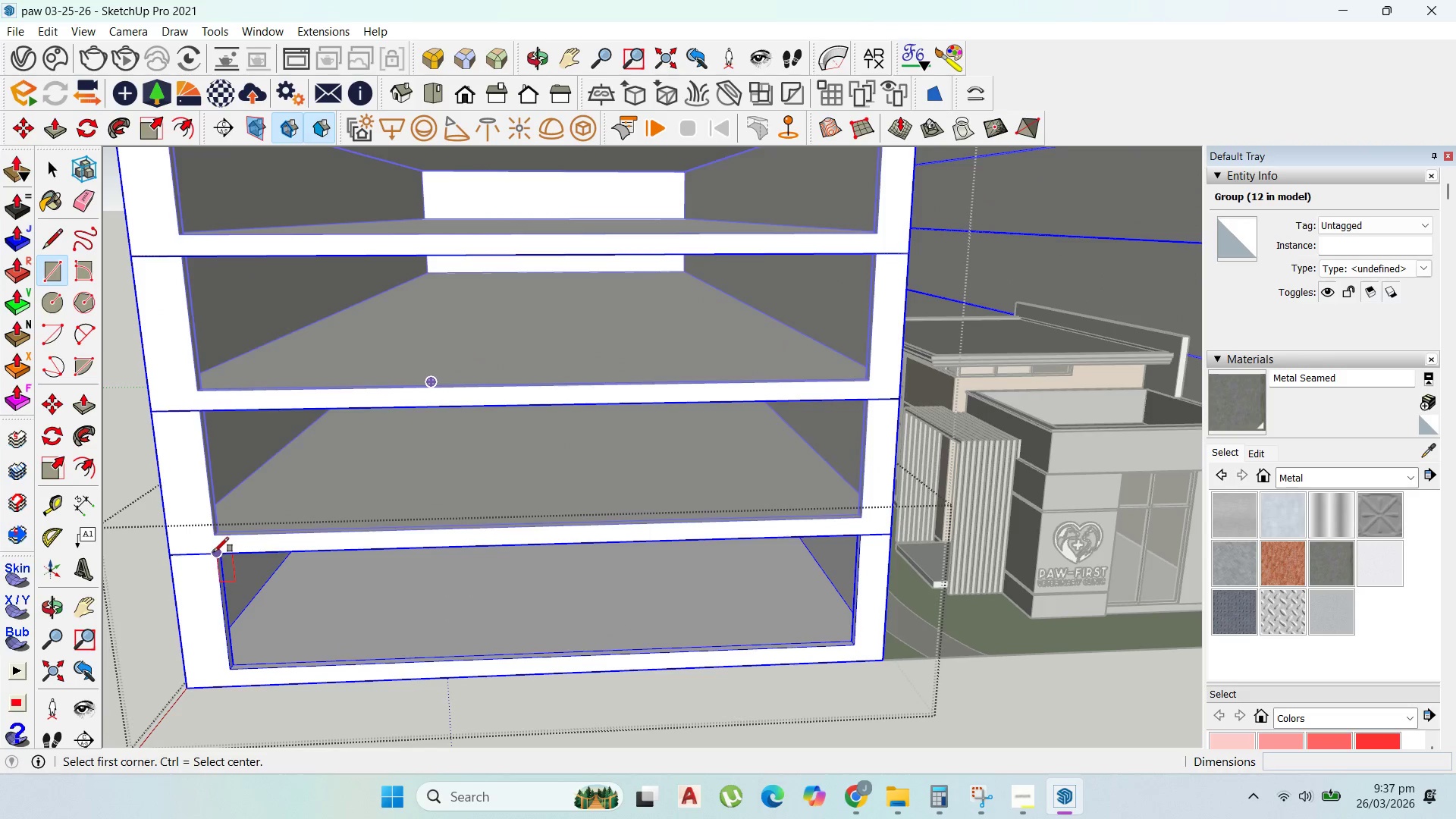 
left_click([214, 552])
 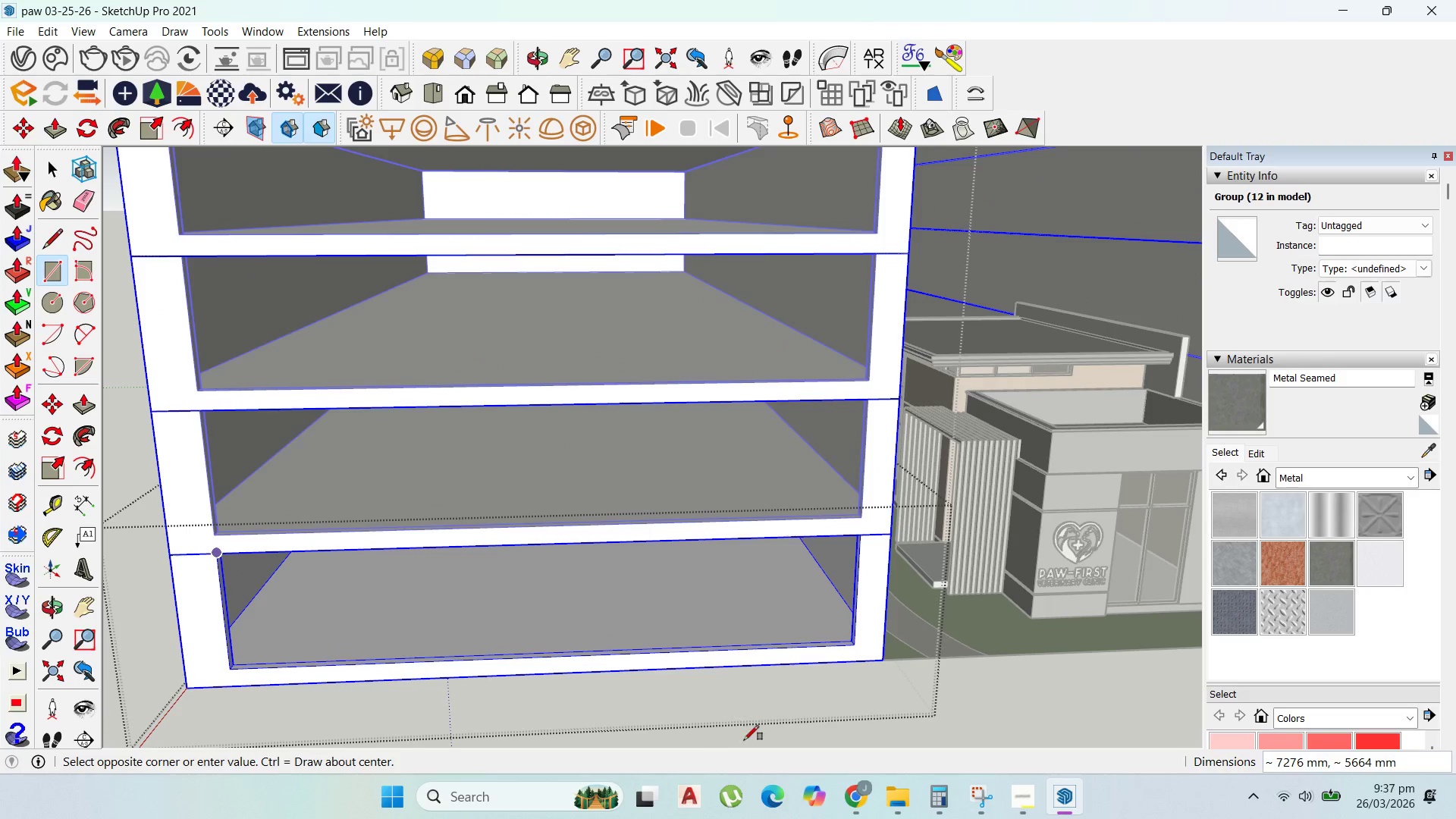 
scroll: coordinate [827, 695], scroll_direction: up, amount: 2.0
 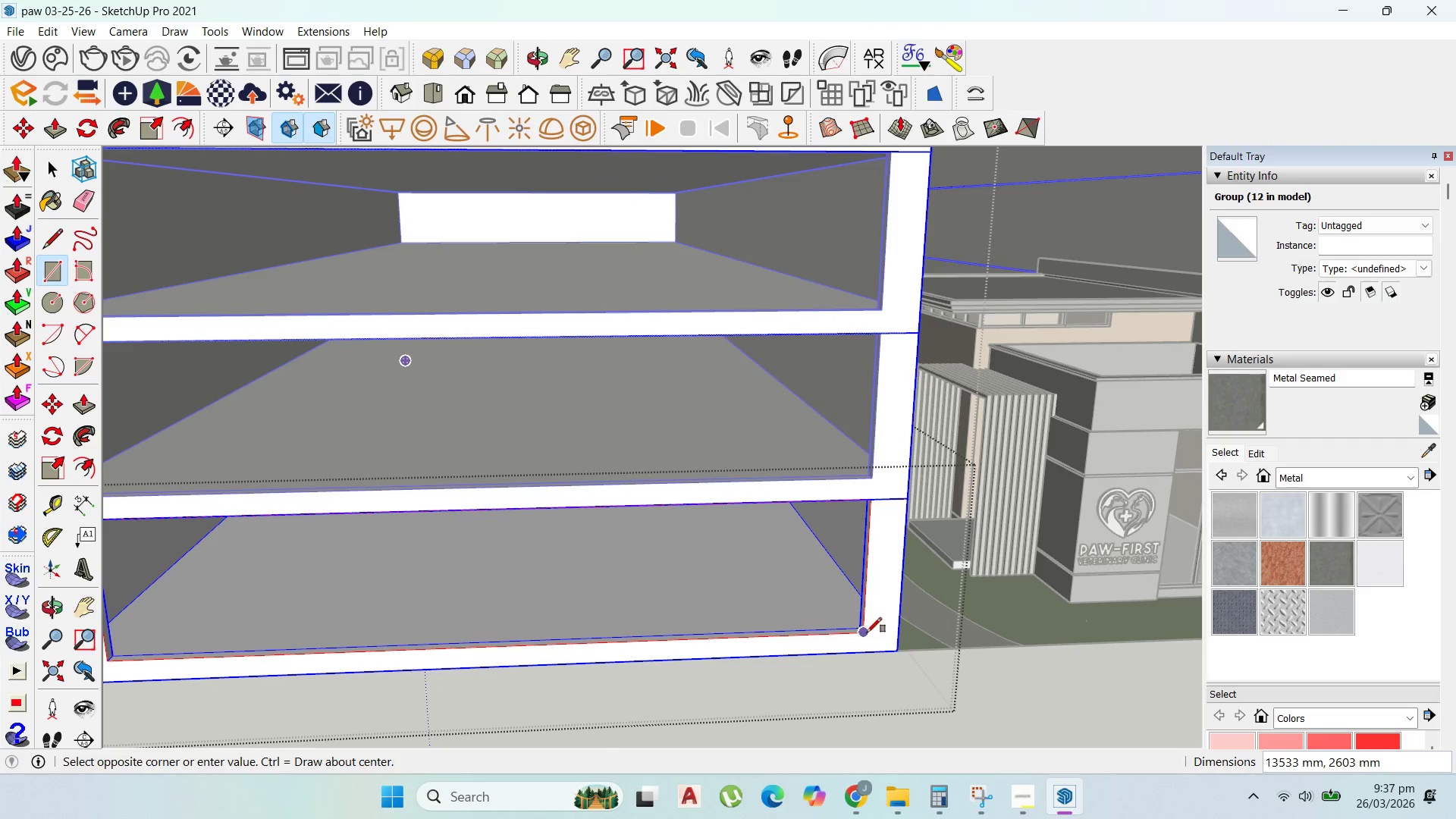 
left_click([867, 632])
 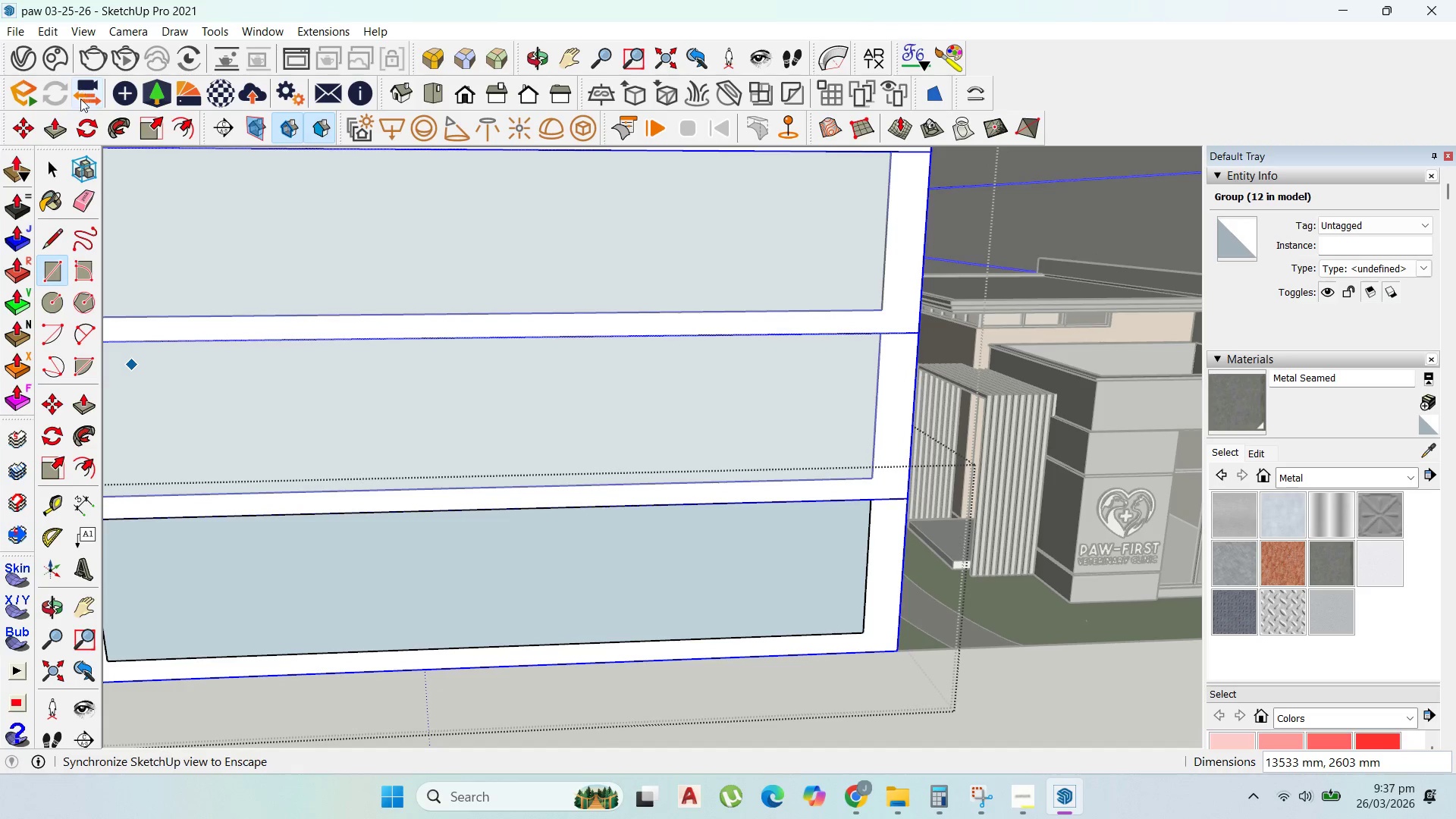 
left_click([58, 164])
 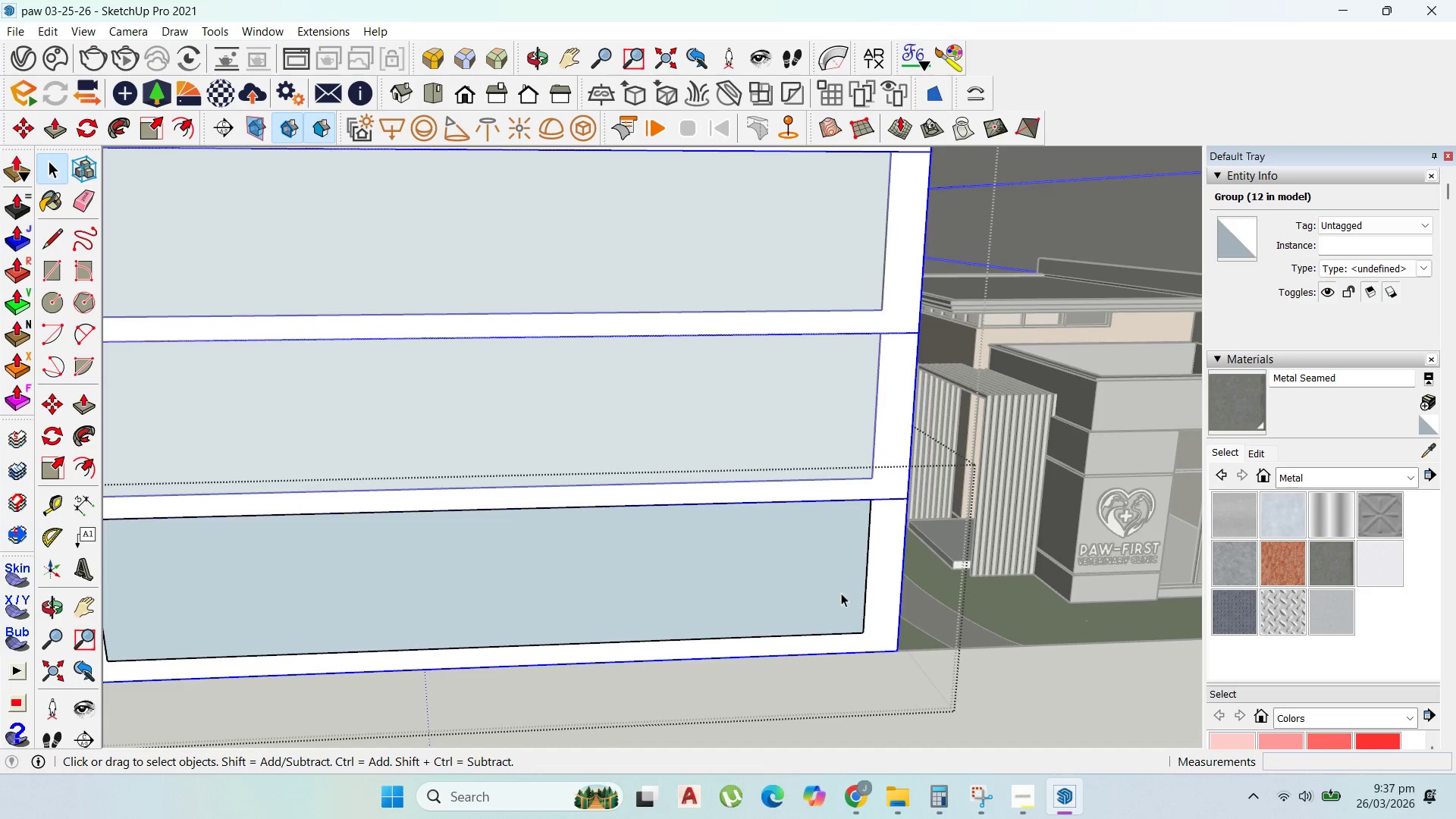 
double_click([835, 586])
 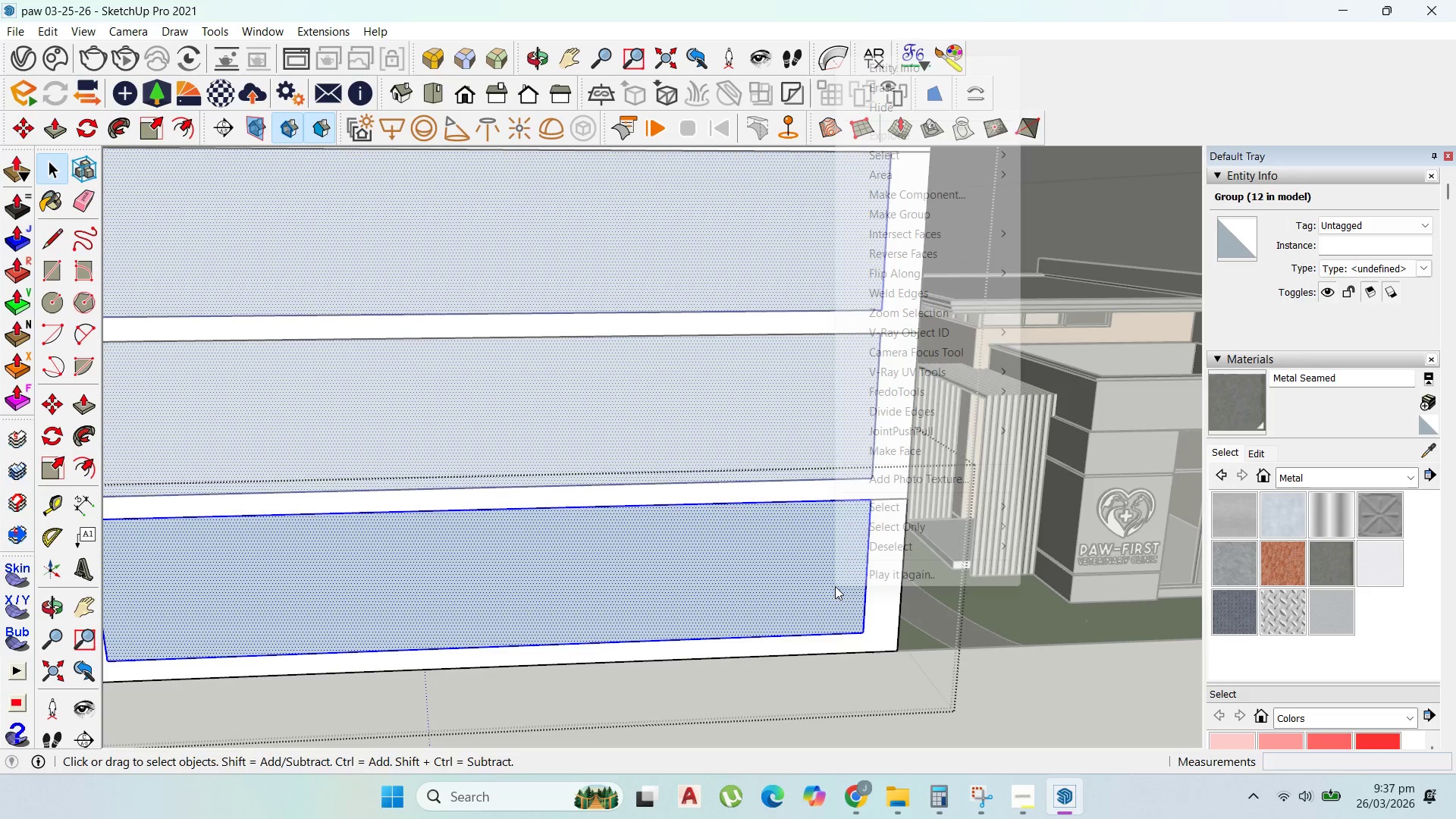 
right_click([835, 586])
 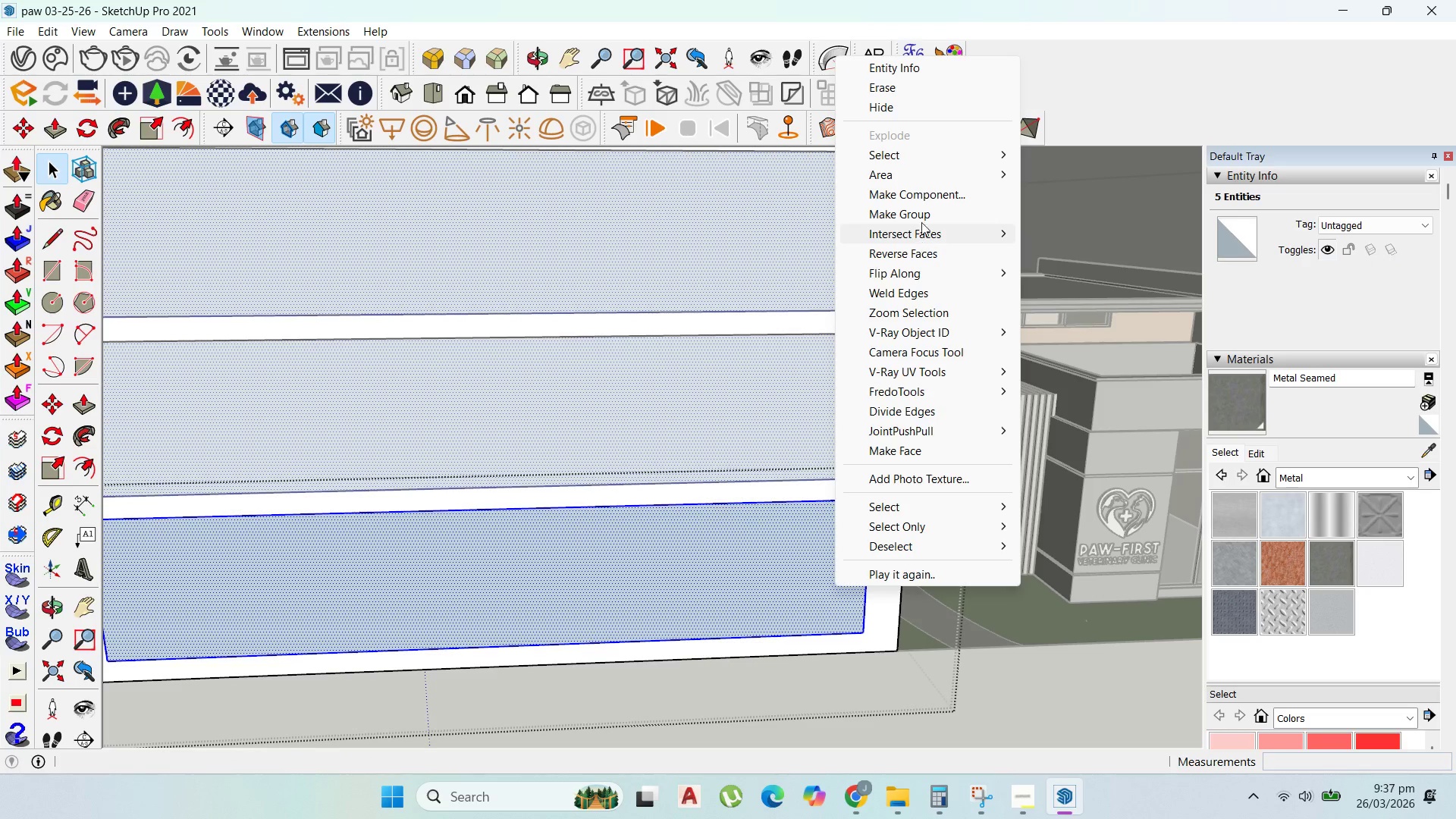 
left_click([920, 209])
 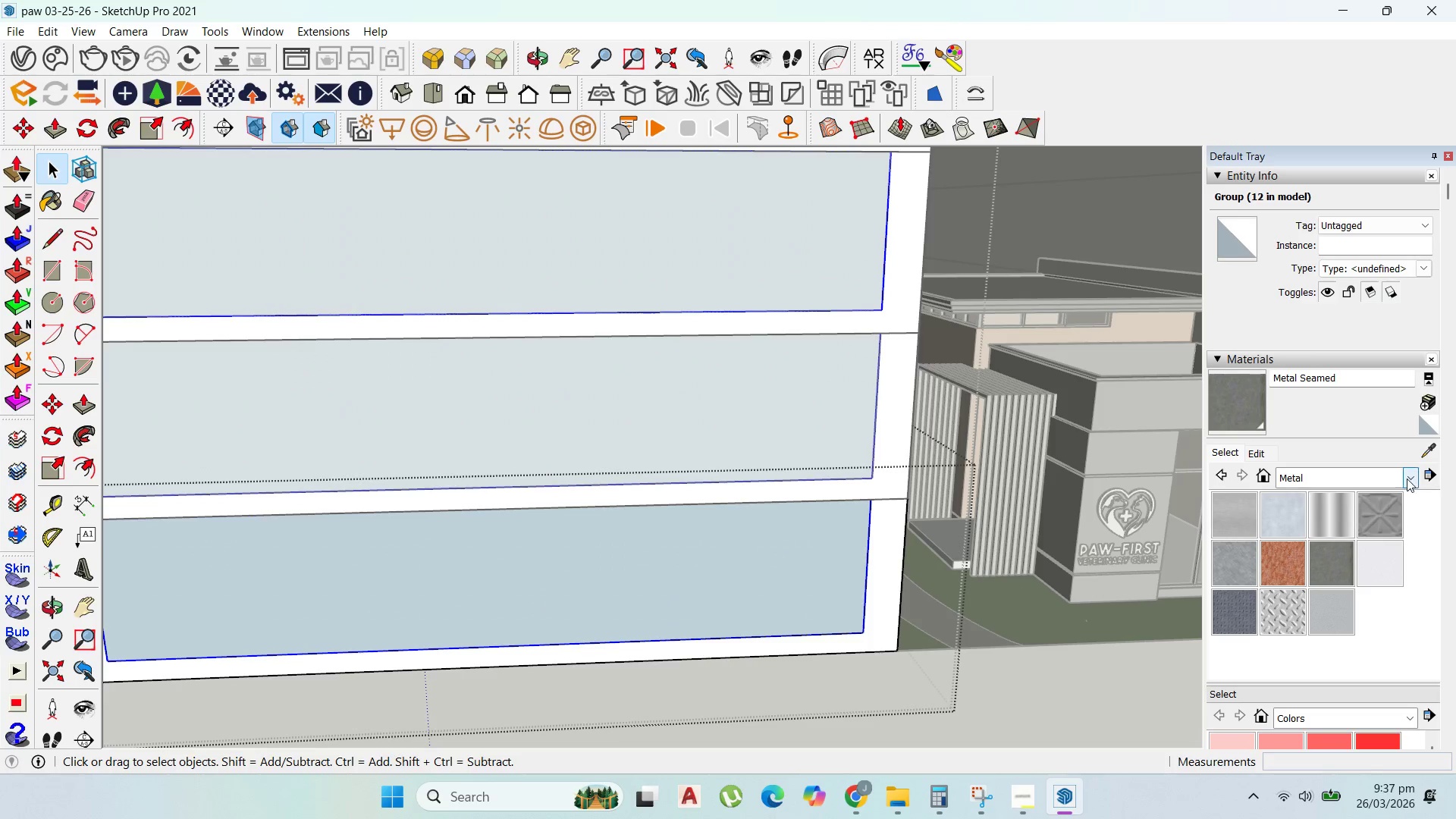 
left_click([1407, 477])
 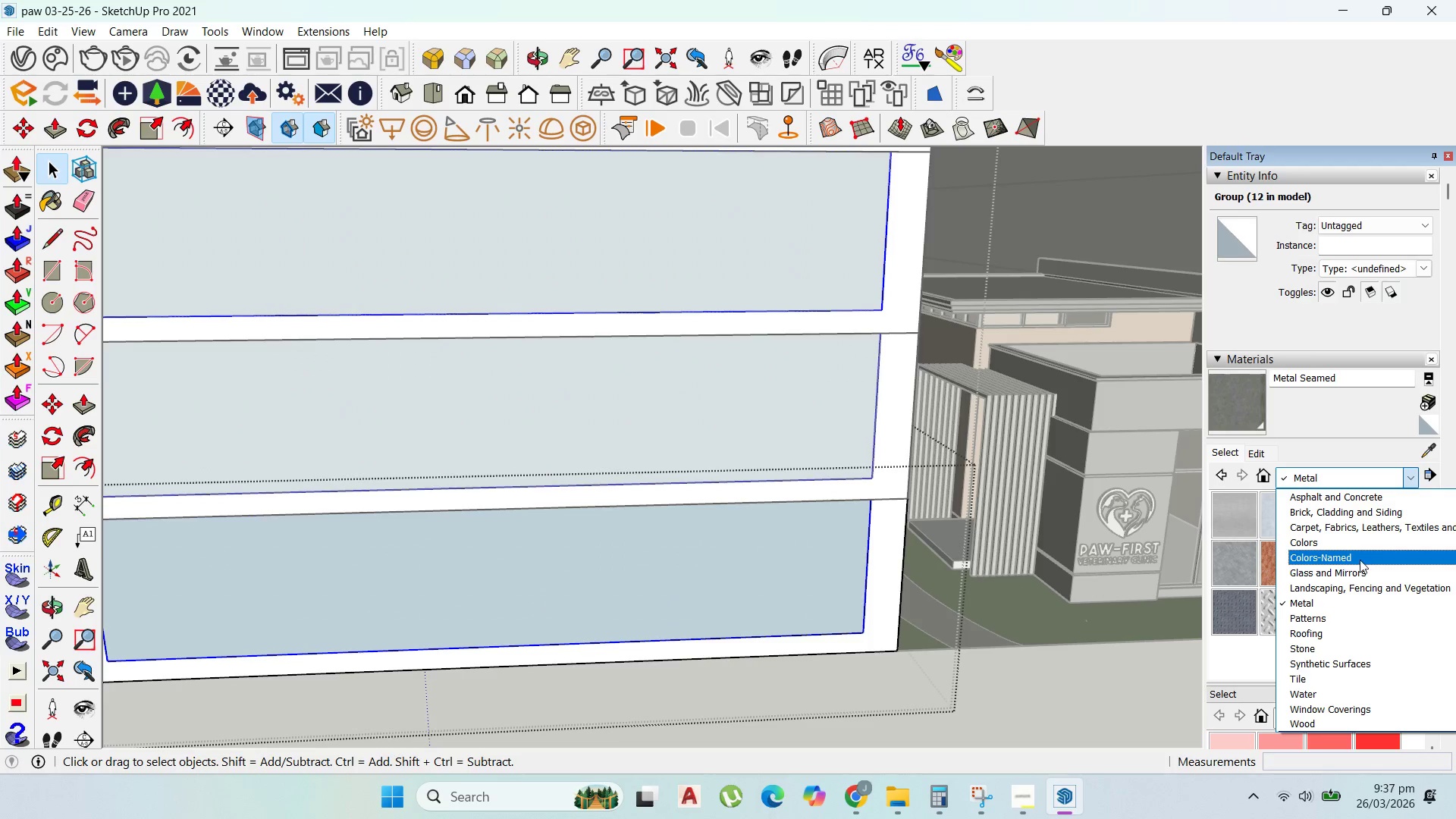 
left_click([1360, 565])
 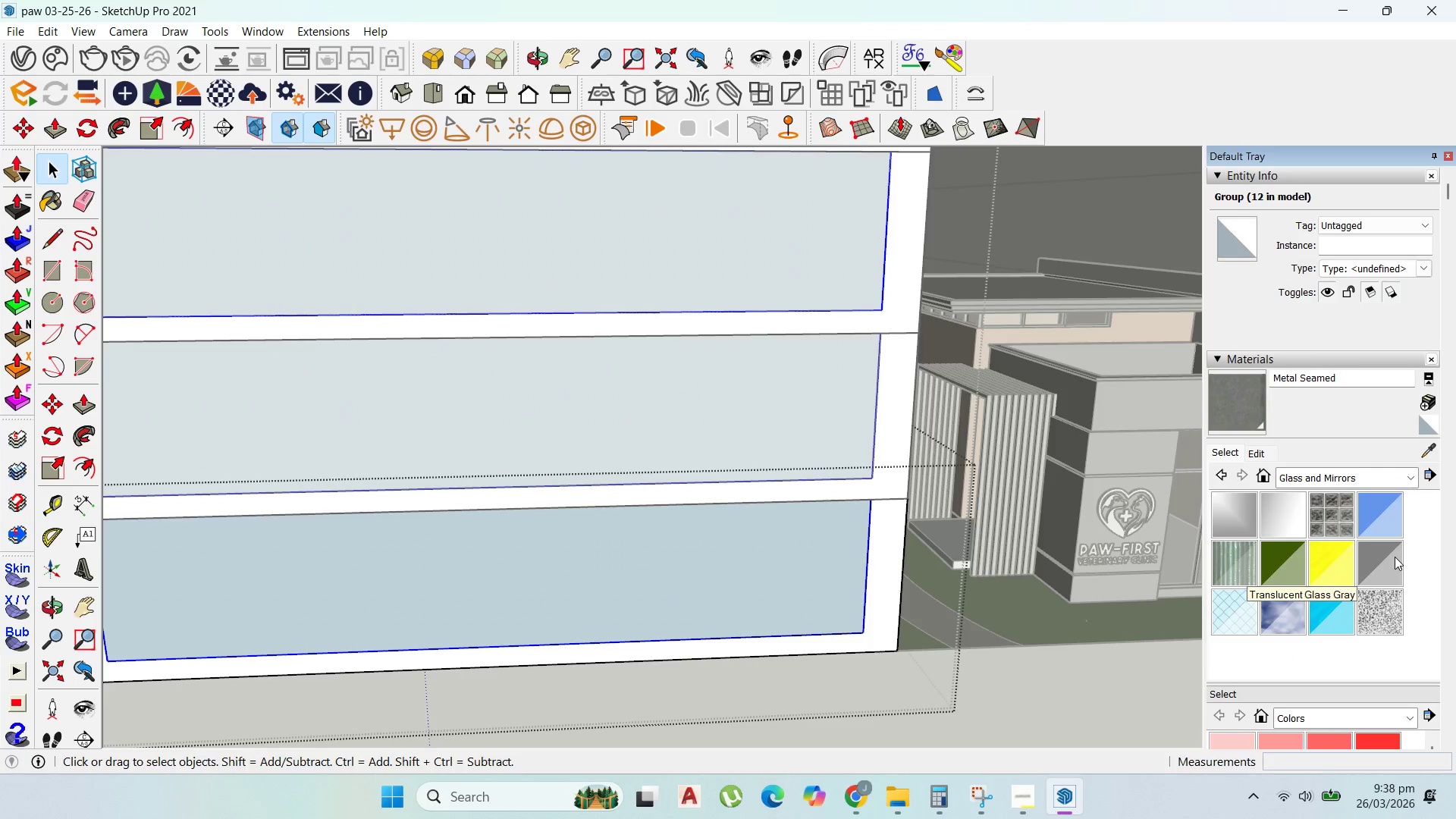 
double_click([786, 609])
 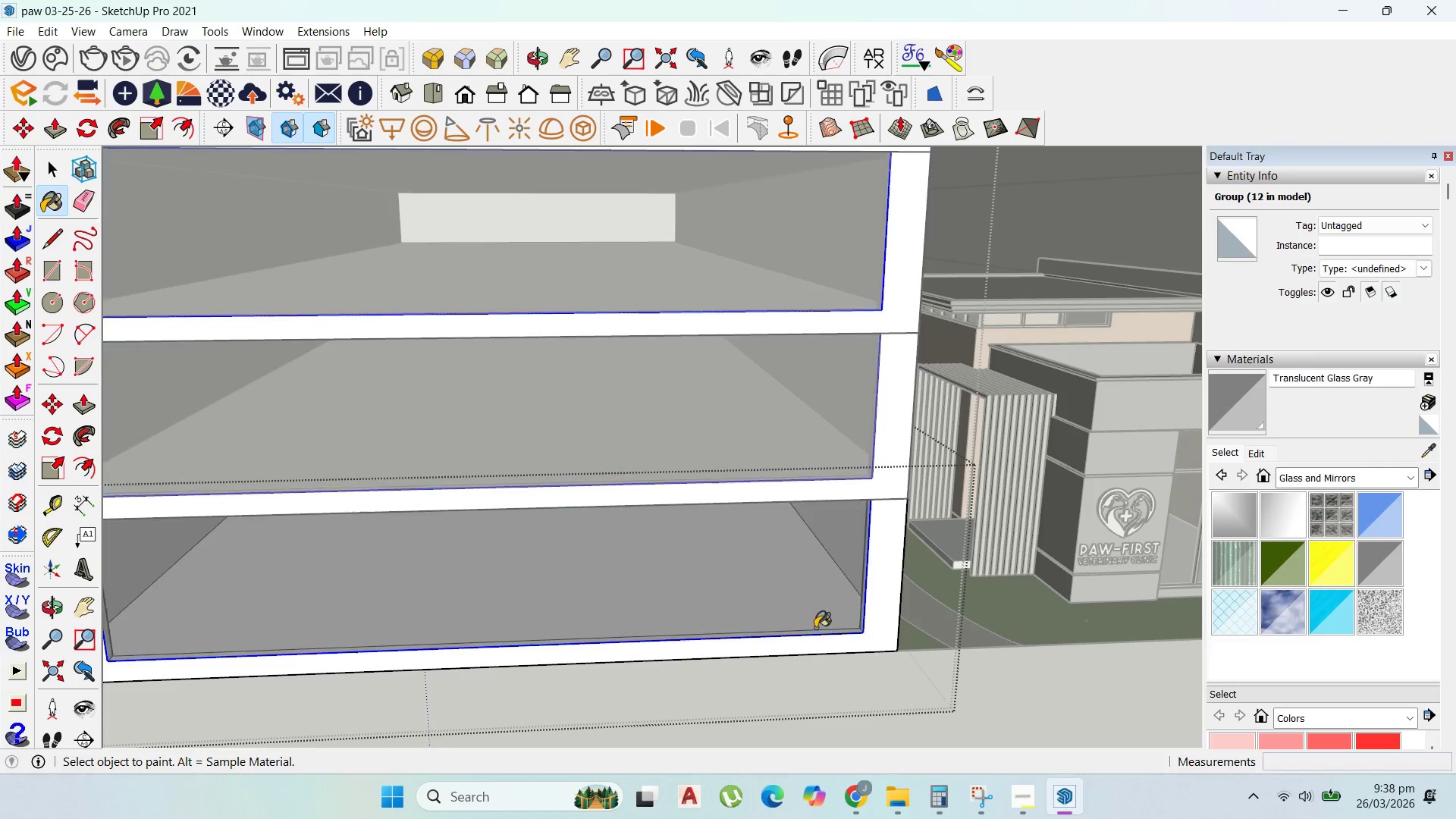 
scroll: coordinate [887, 653], scroll_direction: up, amount: 17.0
 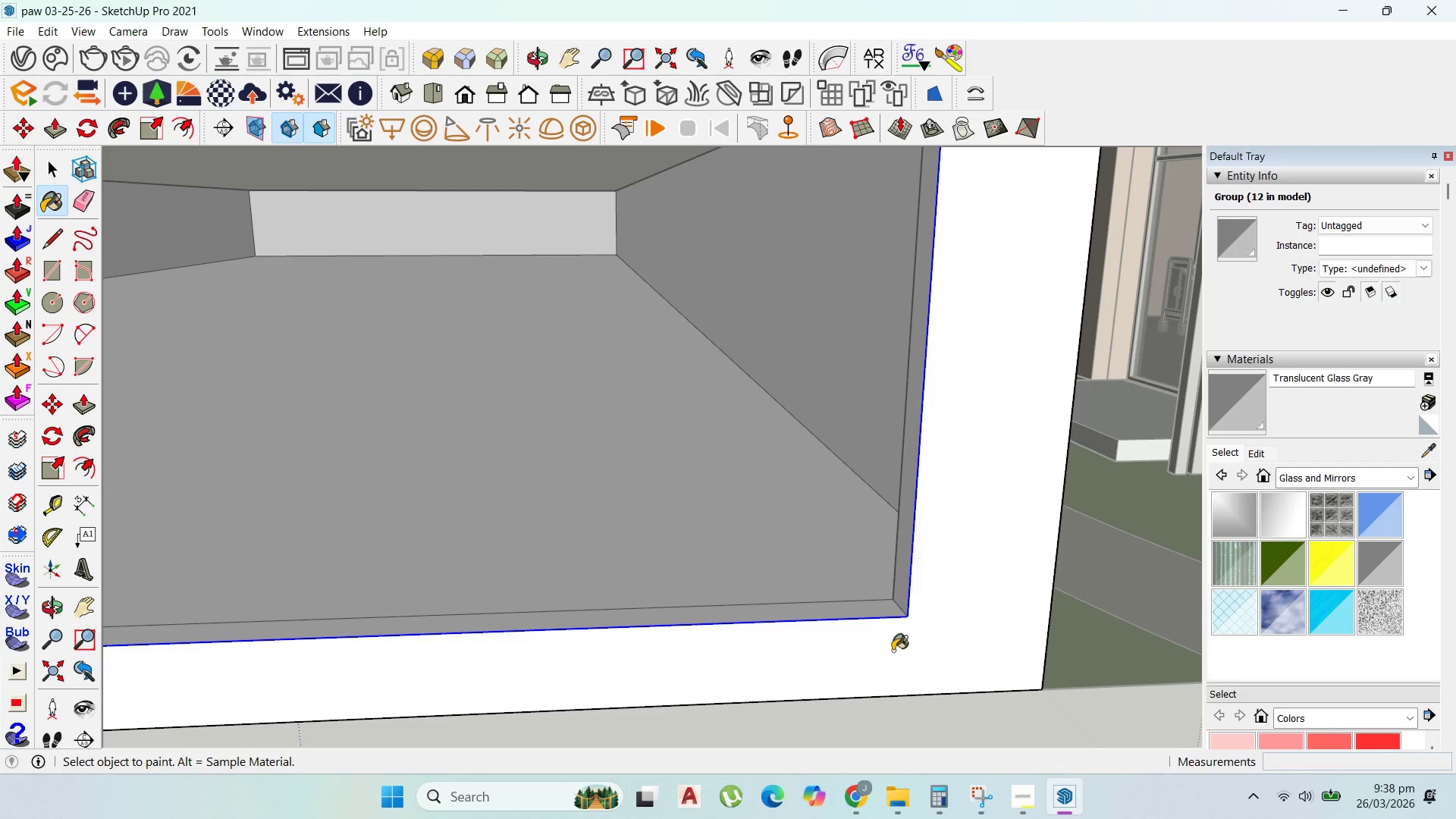 
key(M)
 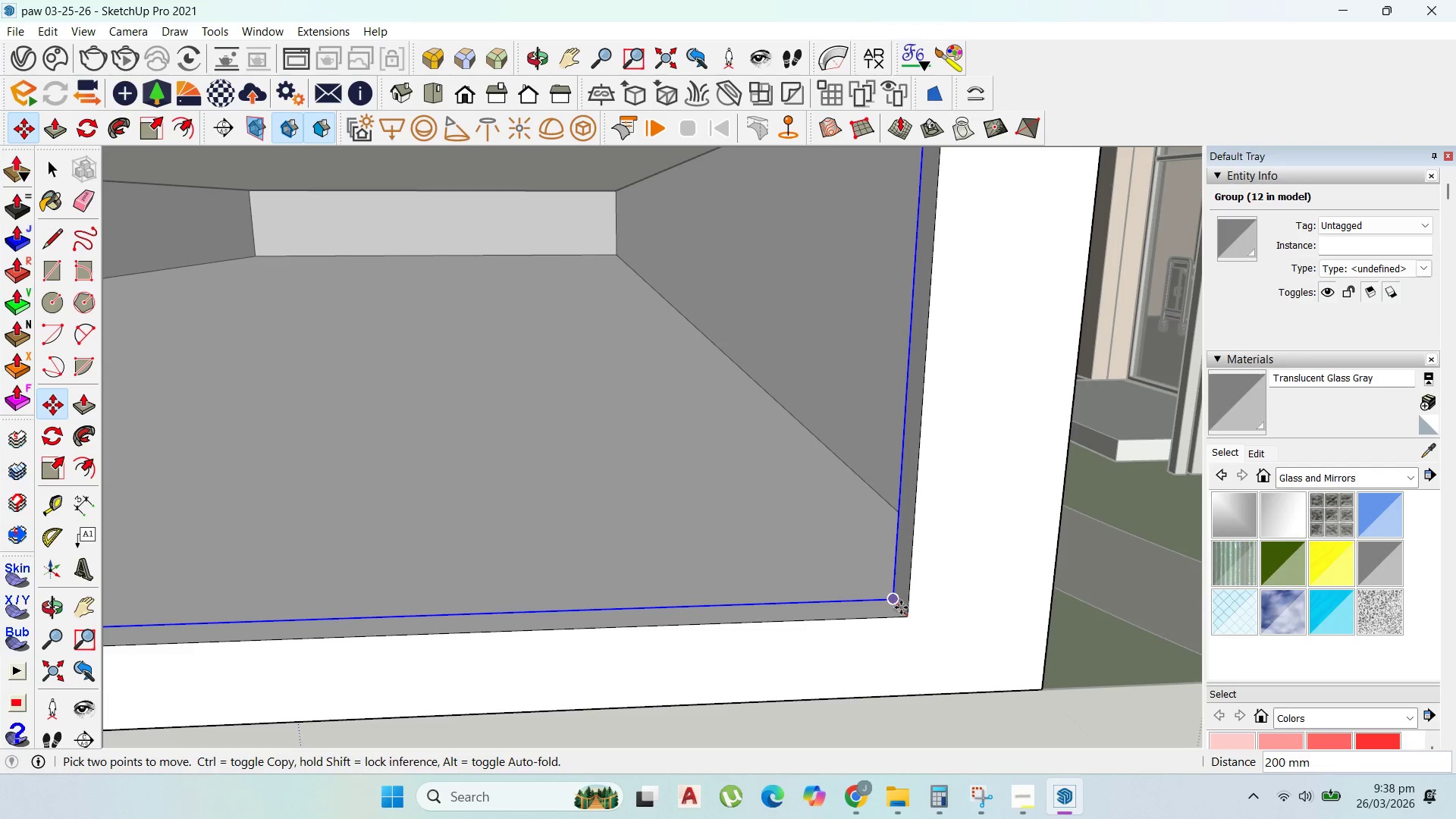 
scroll: coordinate [898, 607], scroll_direction: up, amount: 3.0
 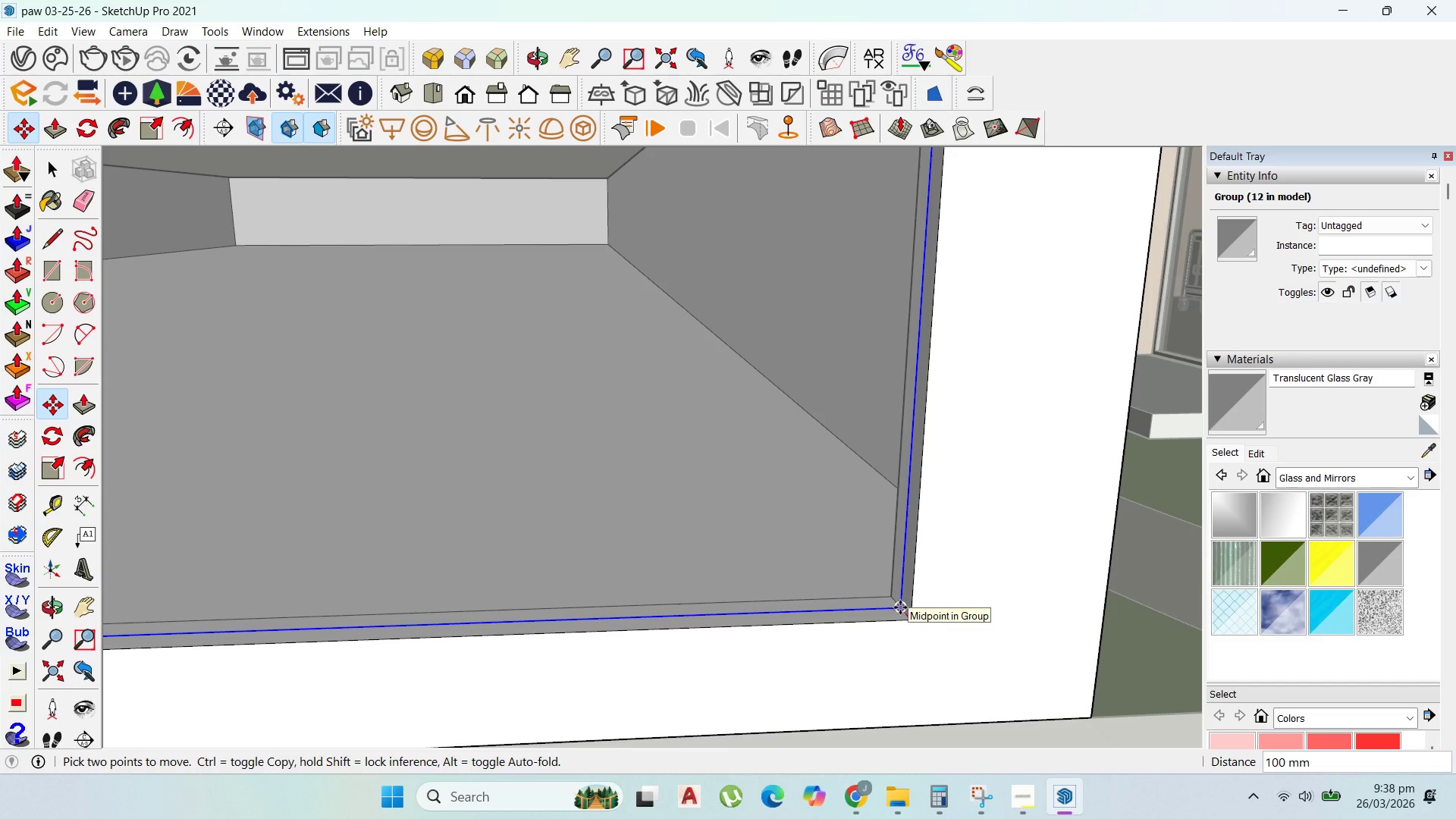 
left_click([900, 607])
 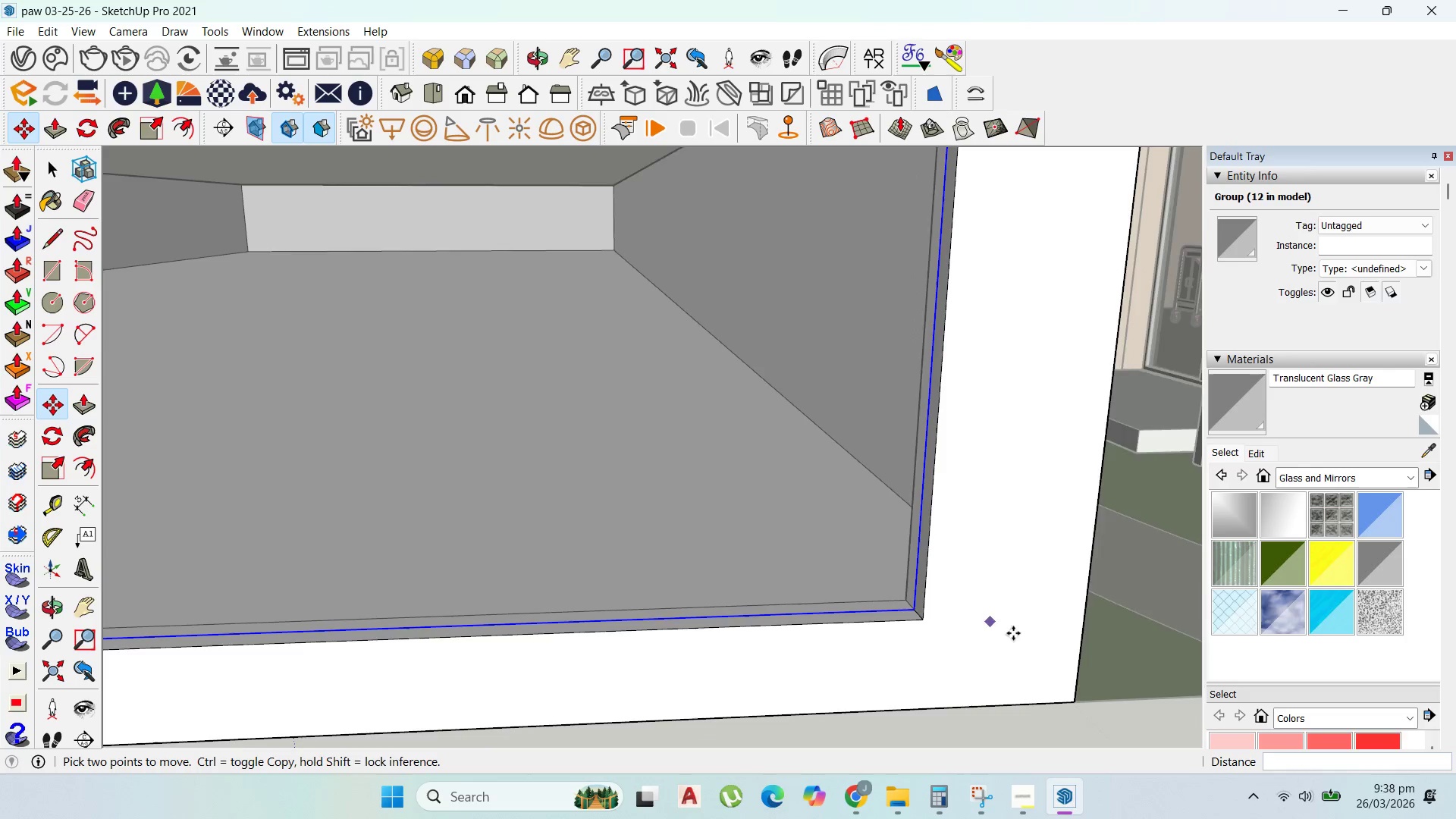 
scroll: coordinate [982, 654], scroll_direction: down, amount: 24.0
 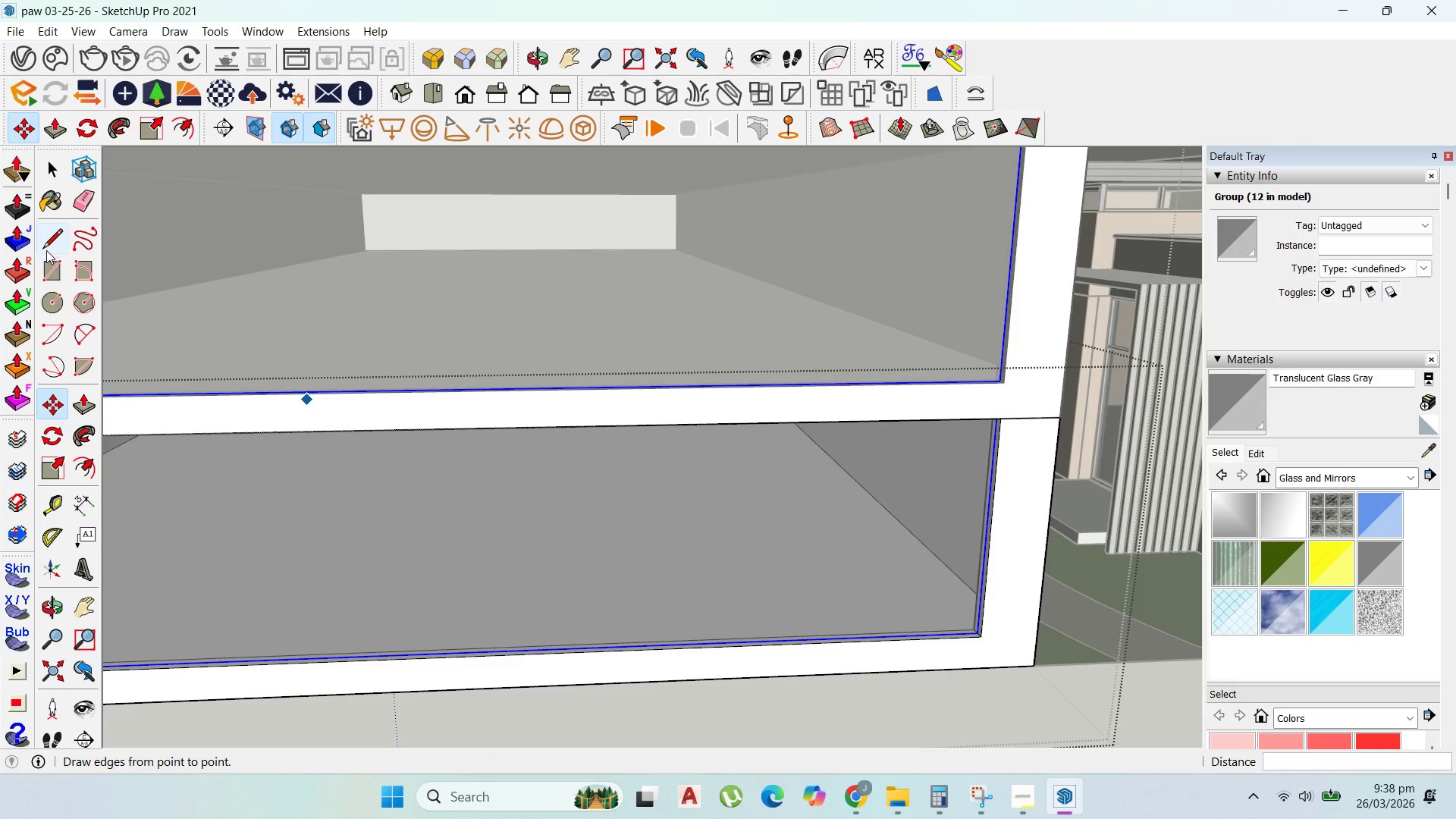 
left_click_drag(start_coordinate=[55, 269], to_coordinate=[61, 268])
 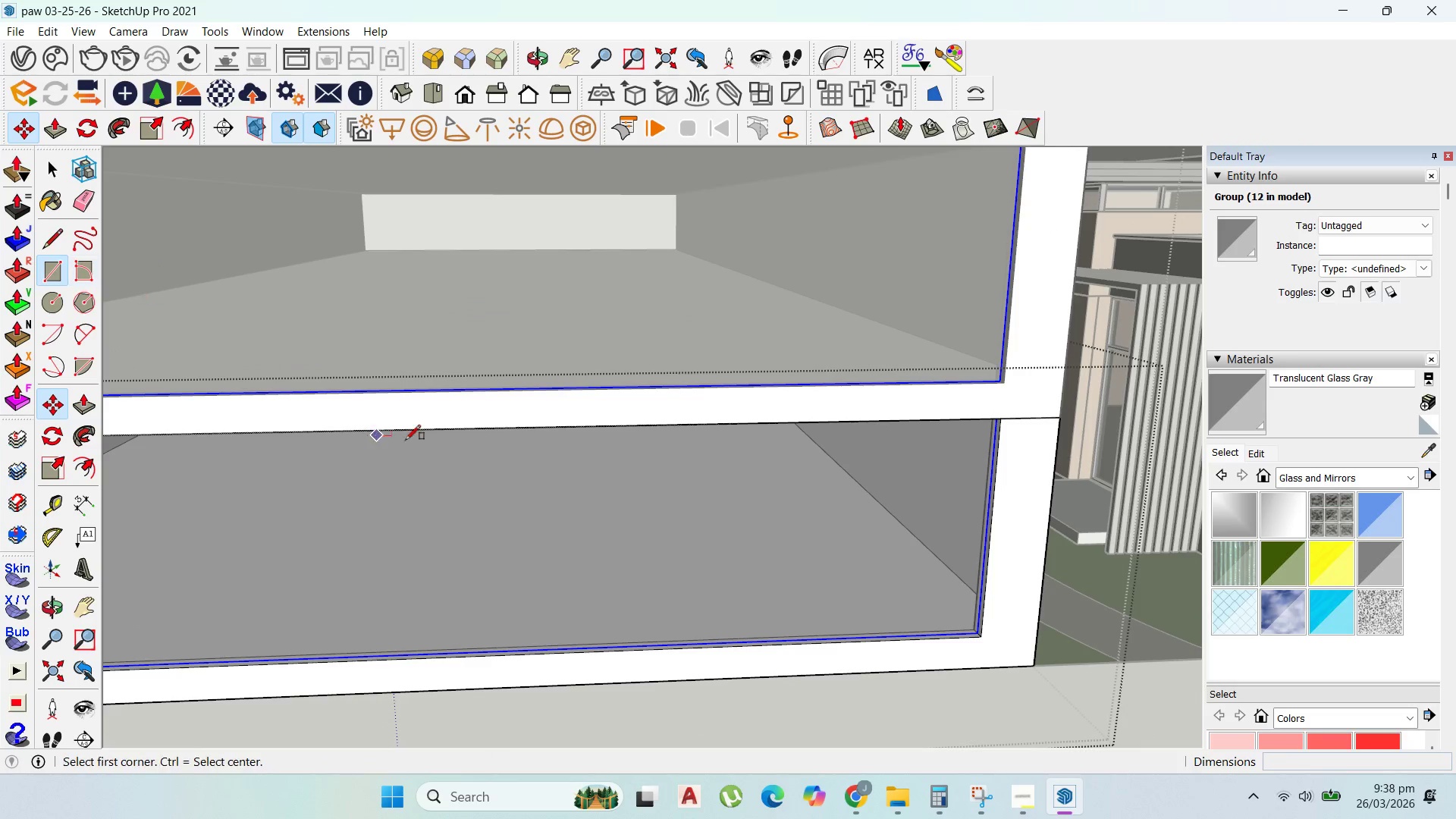 
scroll: coordinate [201, 563], scroll_direction: down, amount: 13.0
 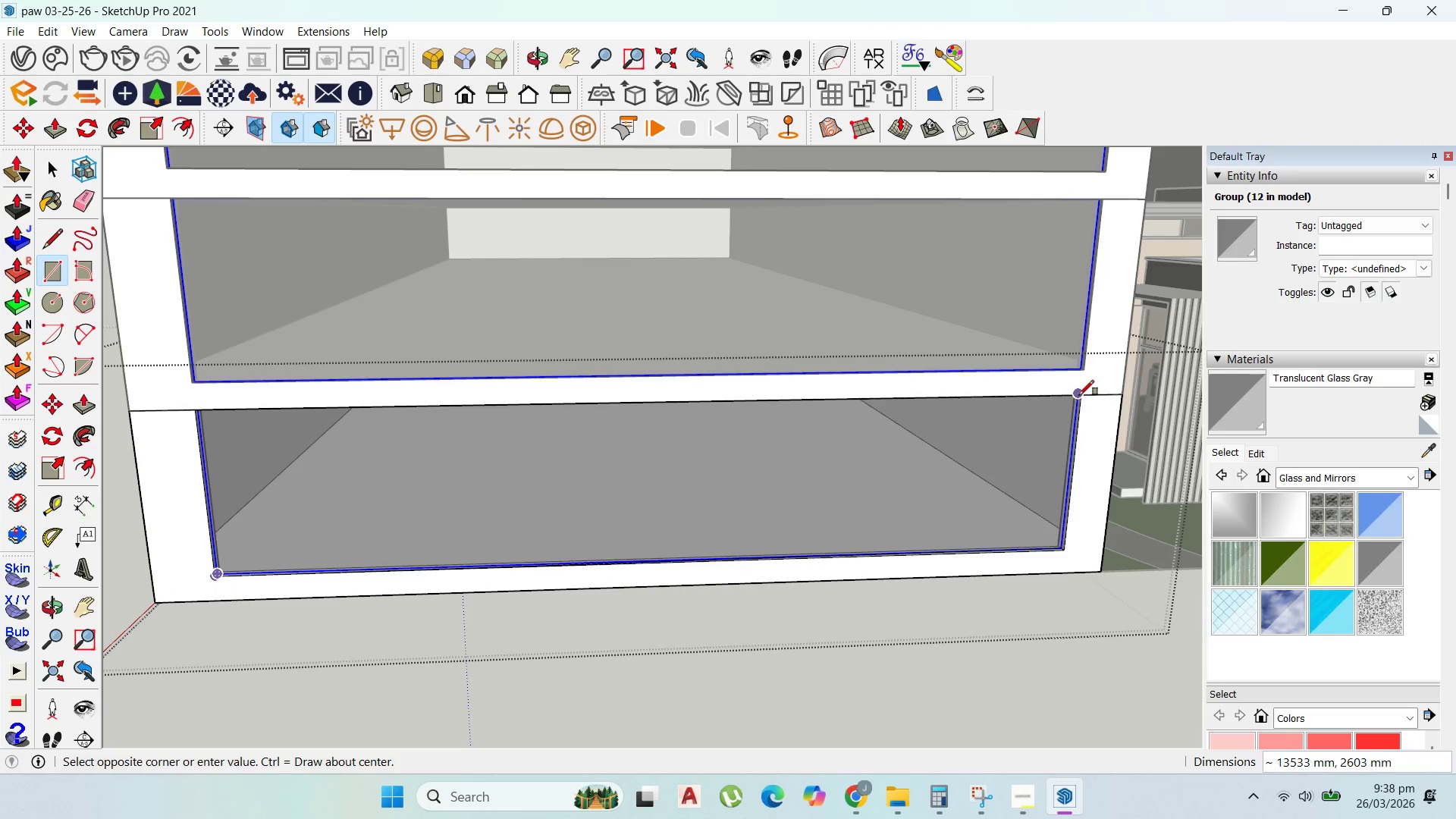 
left_click([1086, 395])
 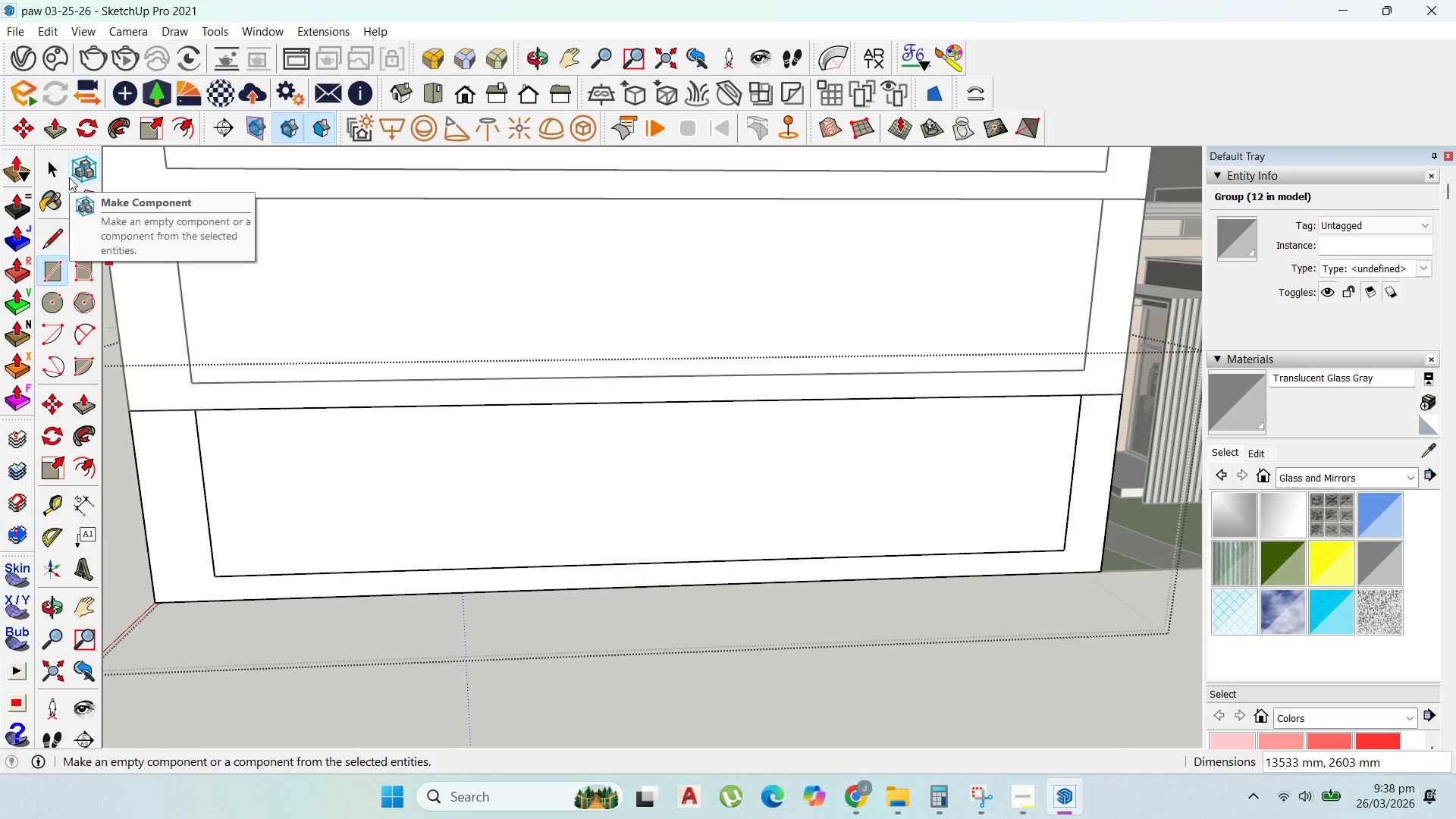 
double_click([223, 440])
 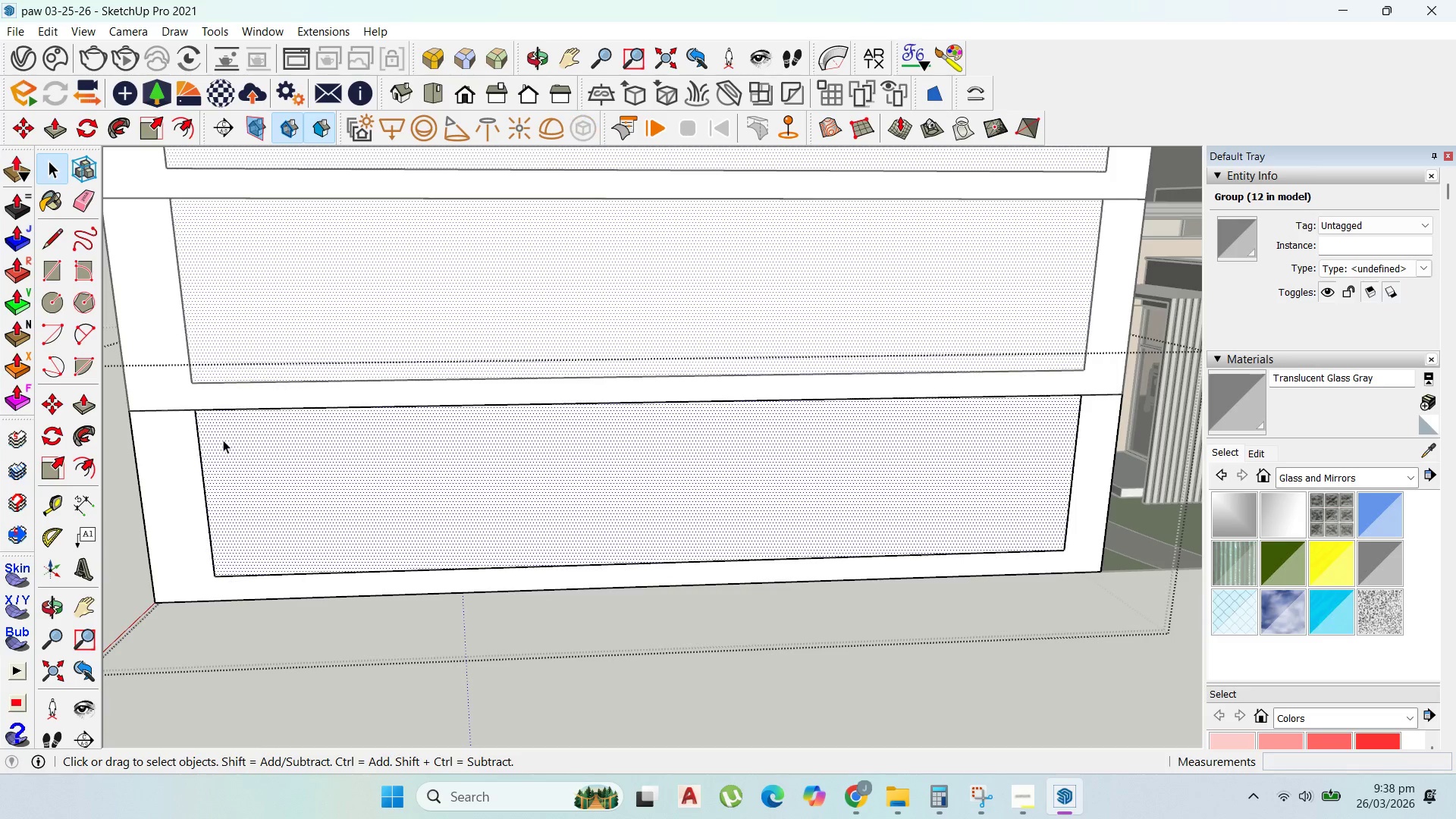 
triple_click([223, 440])
 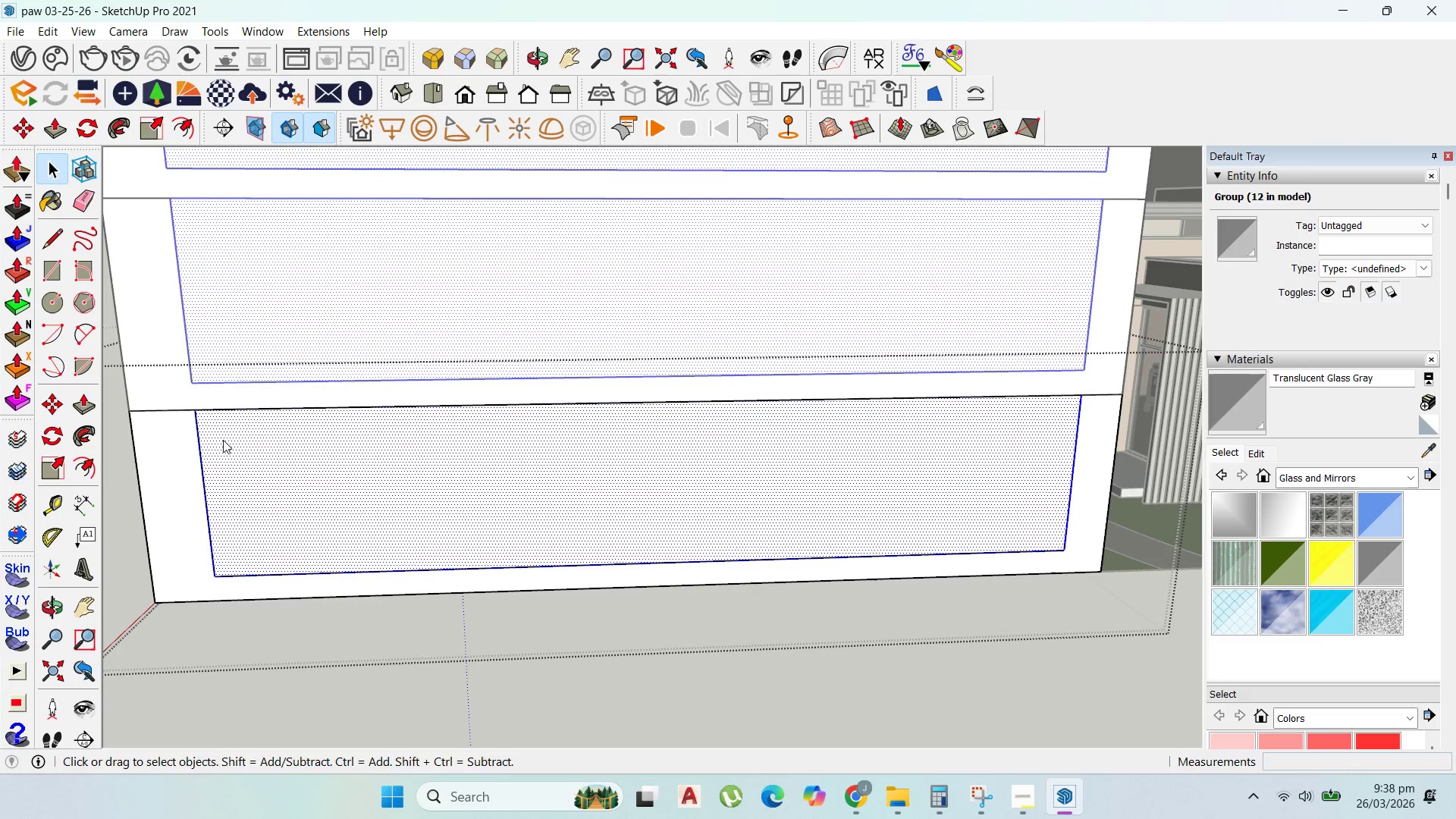 
right_click([223, 440])
 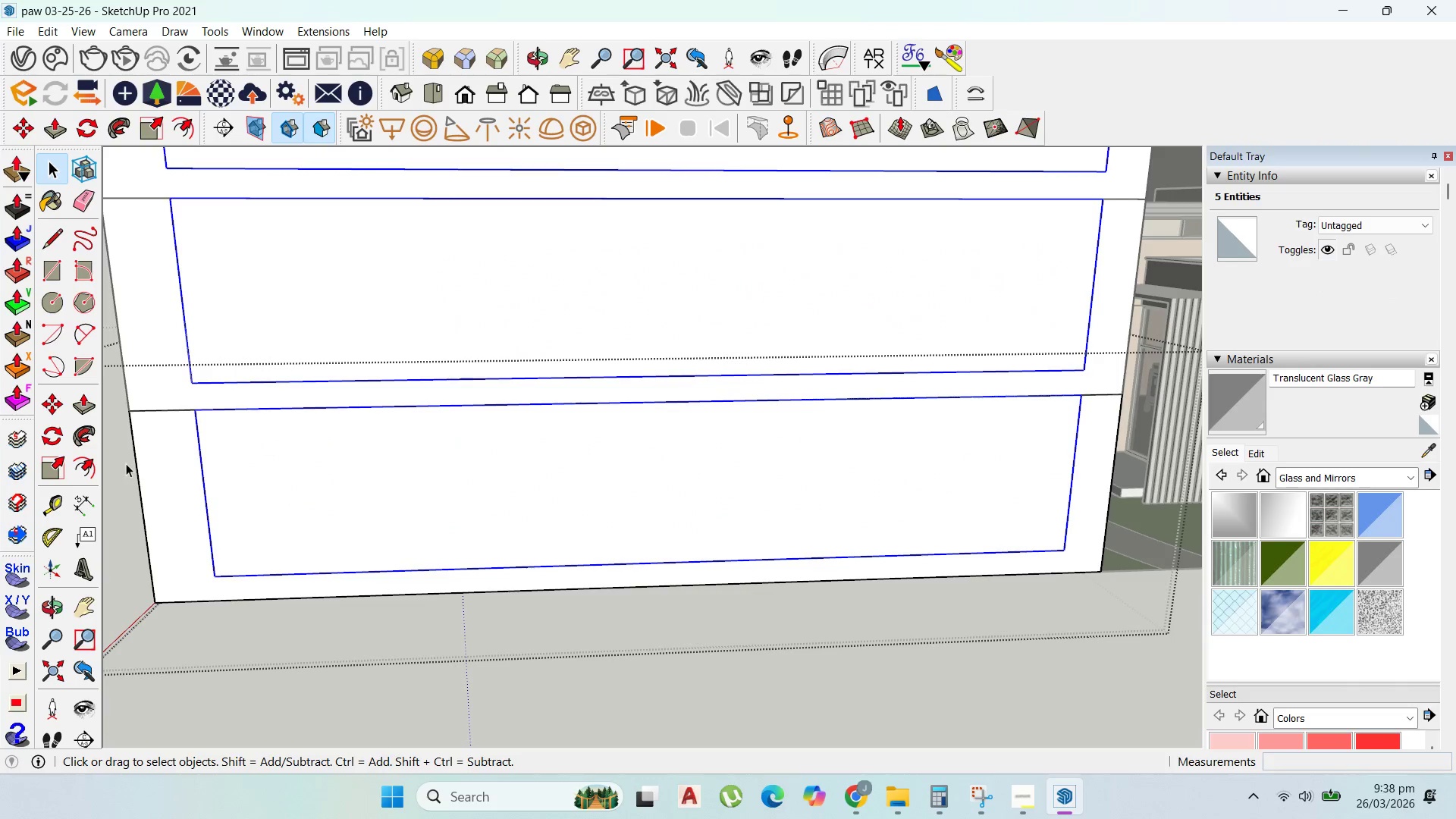 
double_click([216, 460])
 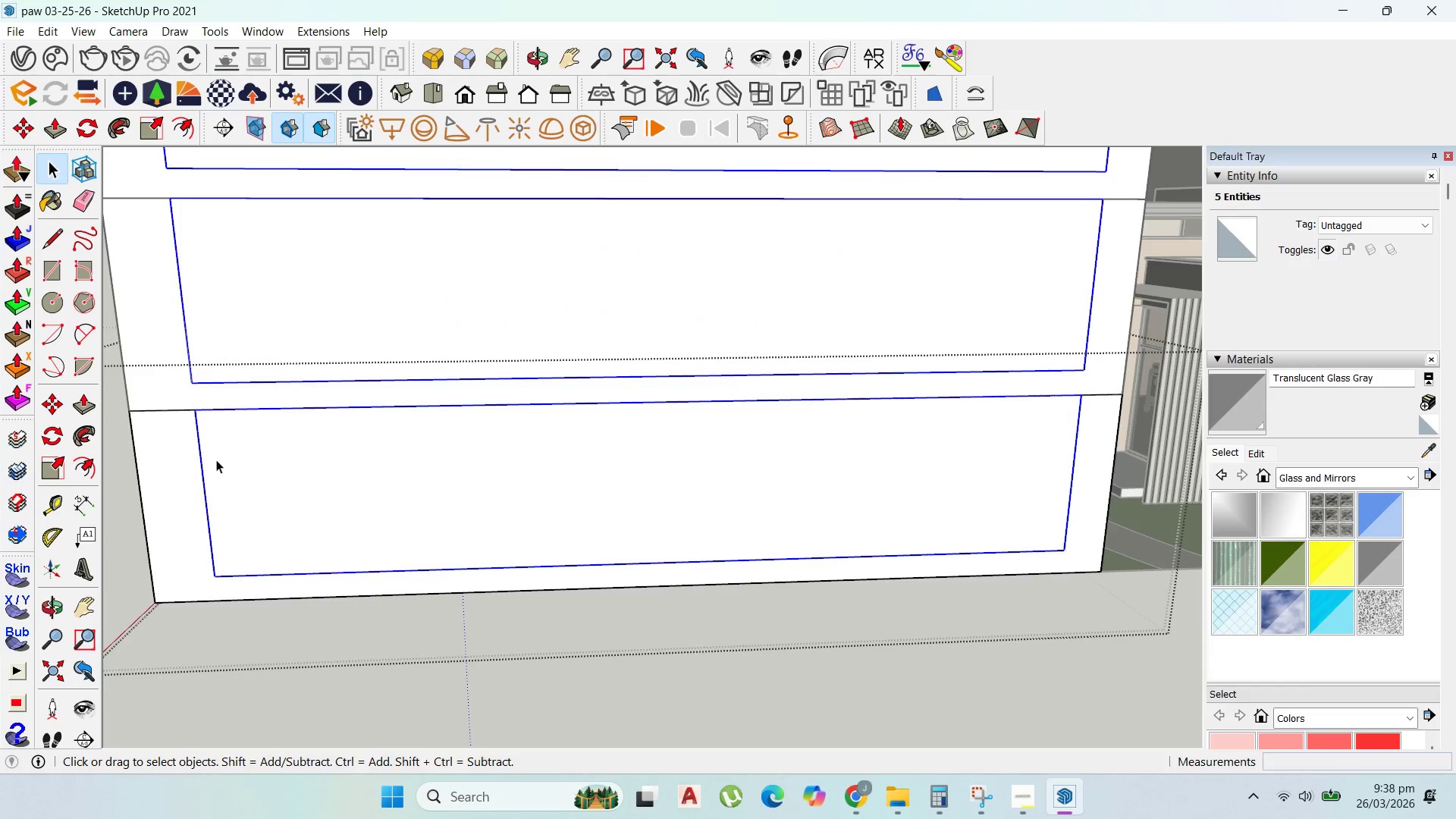 
triple_click([216, 460])
 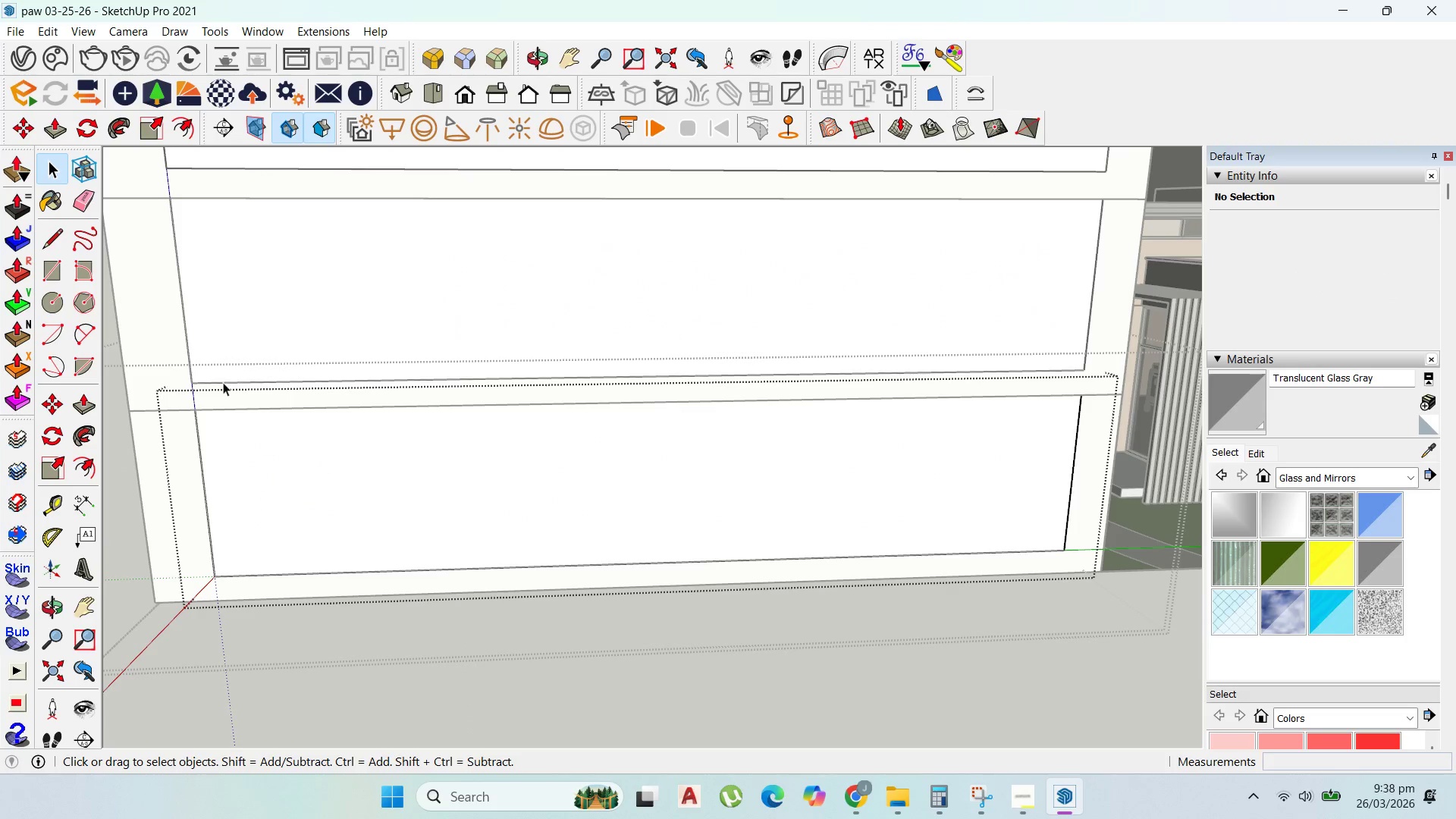 
left_click([222, 450])
 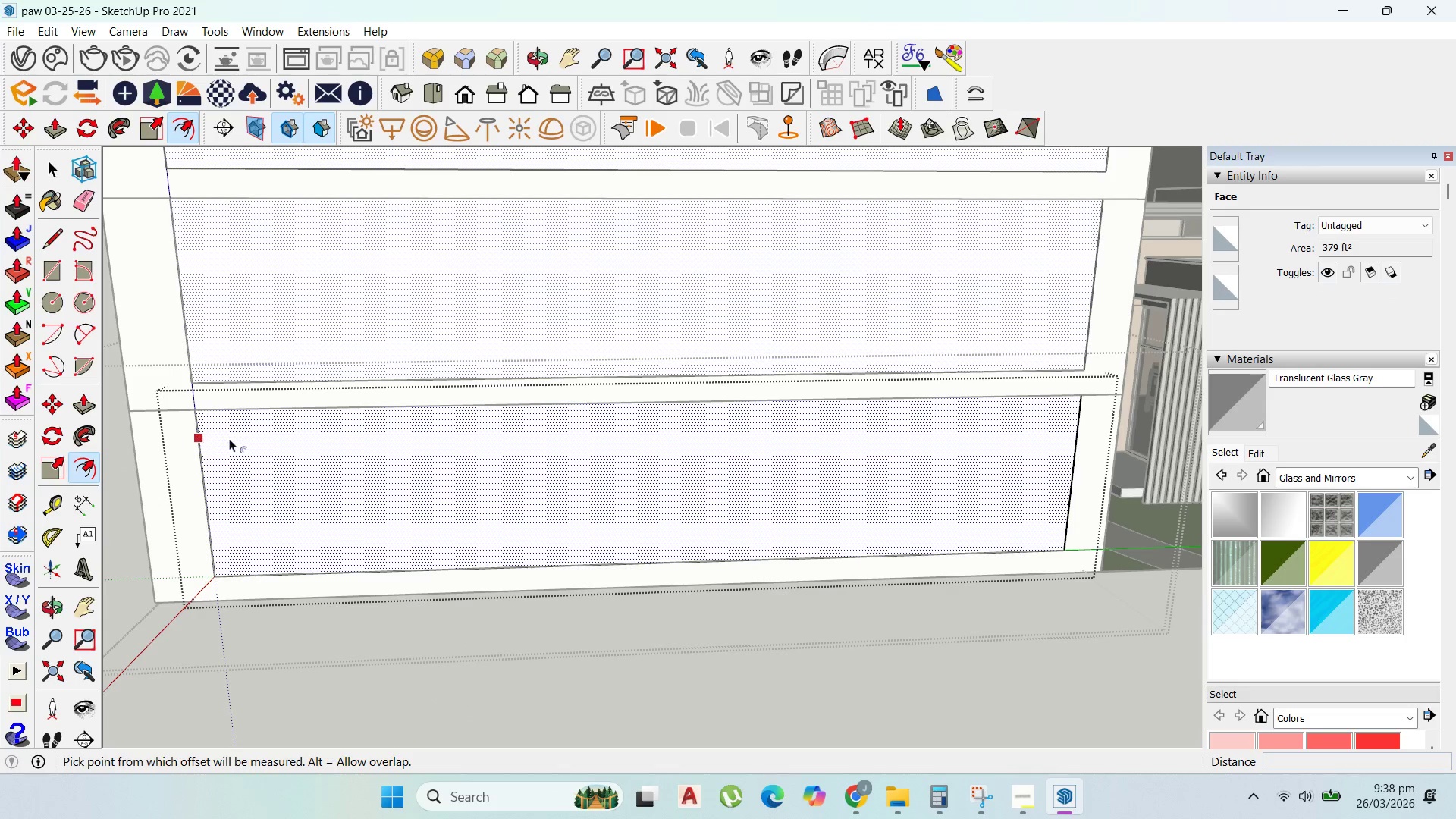 
left_click_drag(start_coordinate=[228, 425], to_coordinate=[246, 432])
 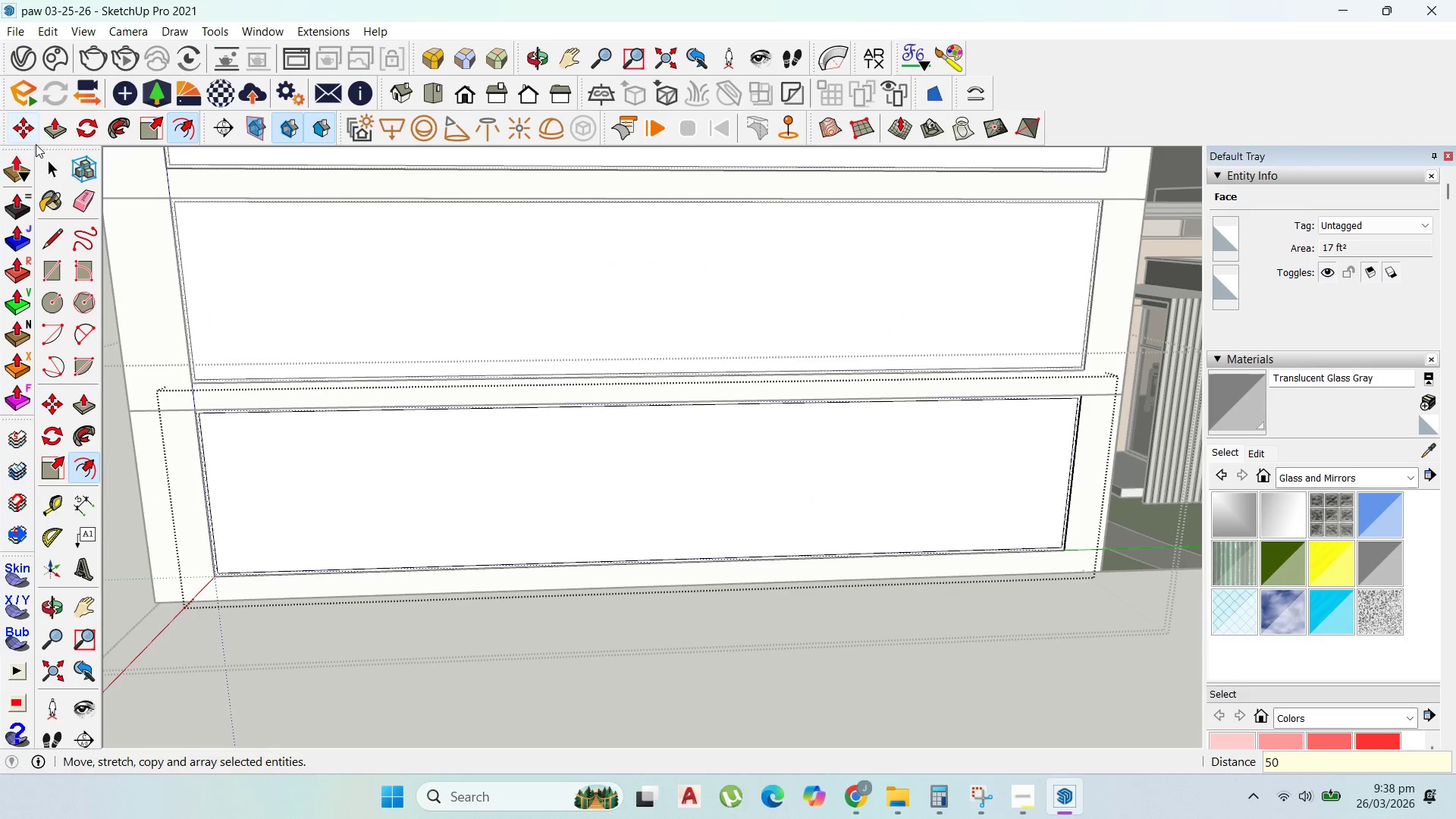 
type(50)
 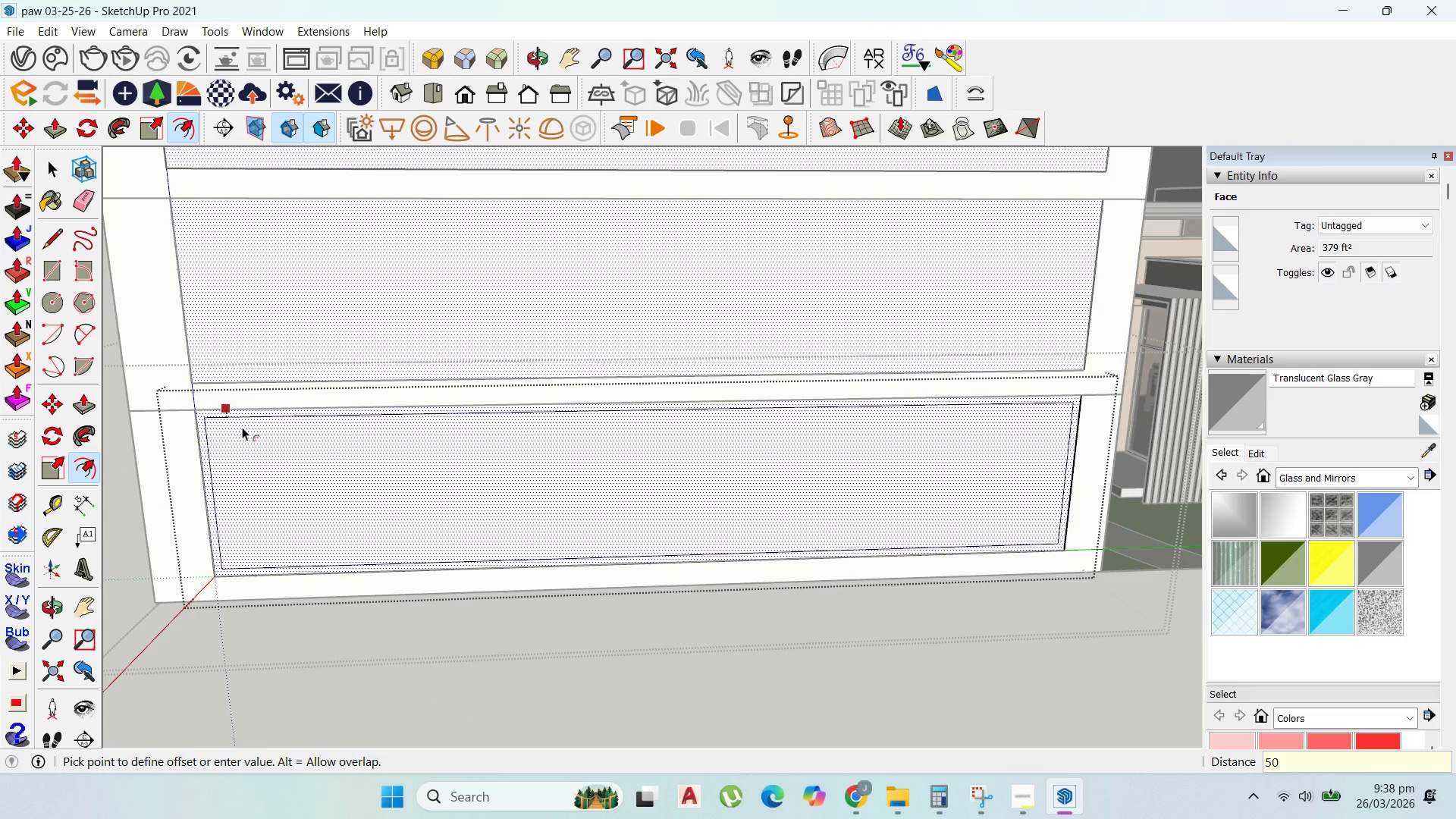 
key(Enter)
 